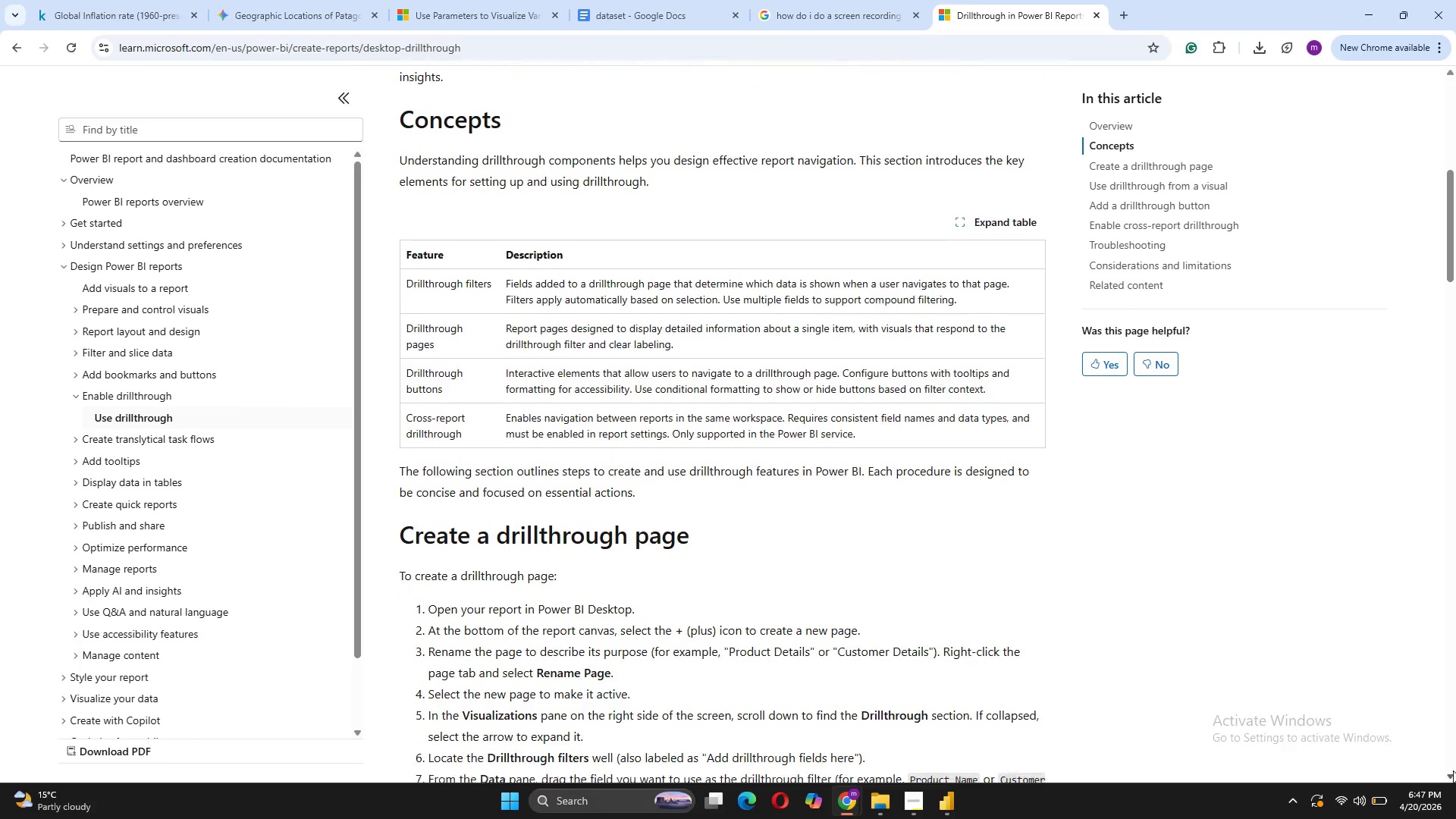 
triple_click([1453, 770])
 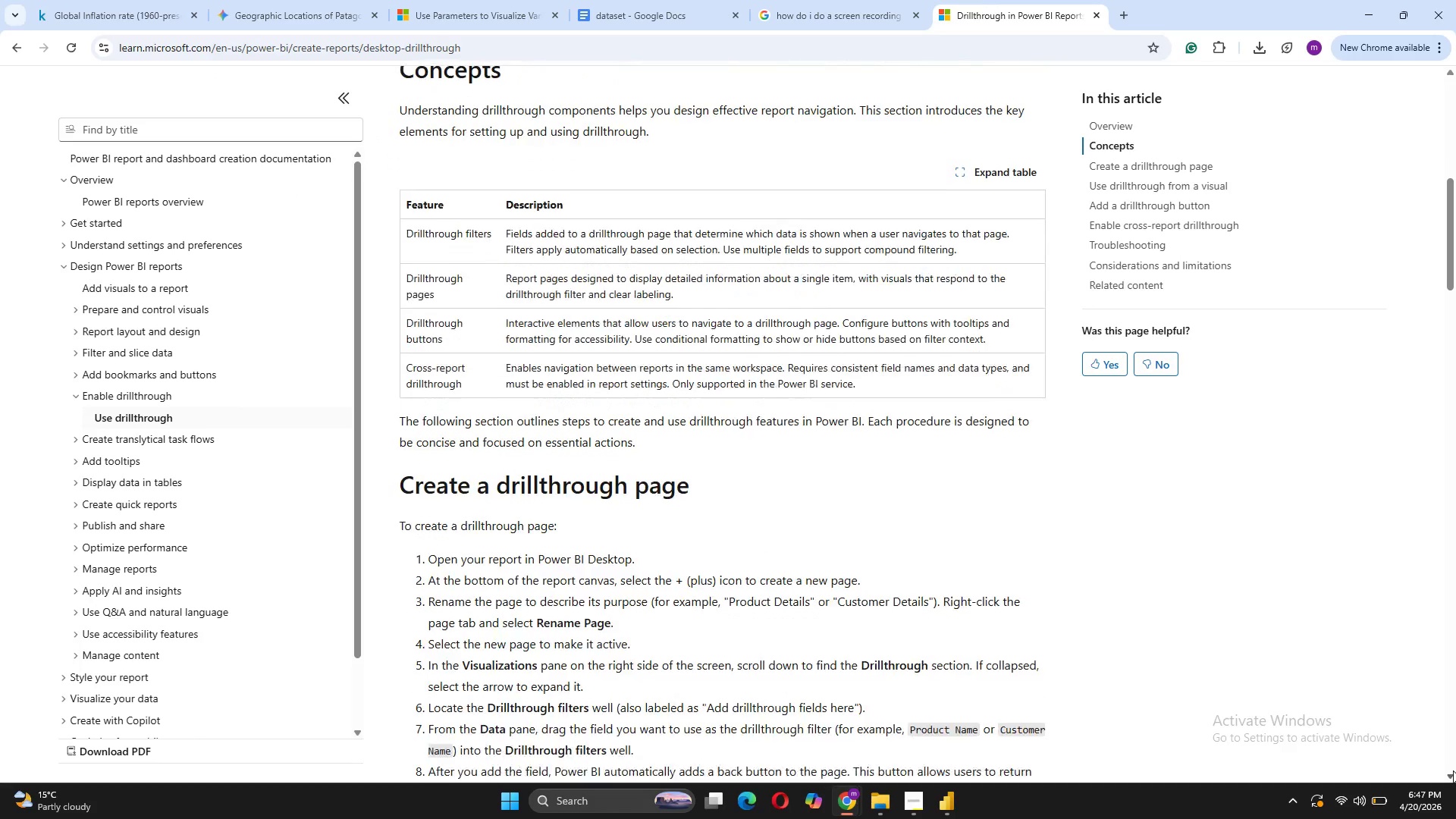 
triple_click([1453, 770])
 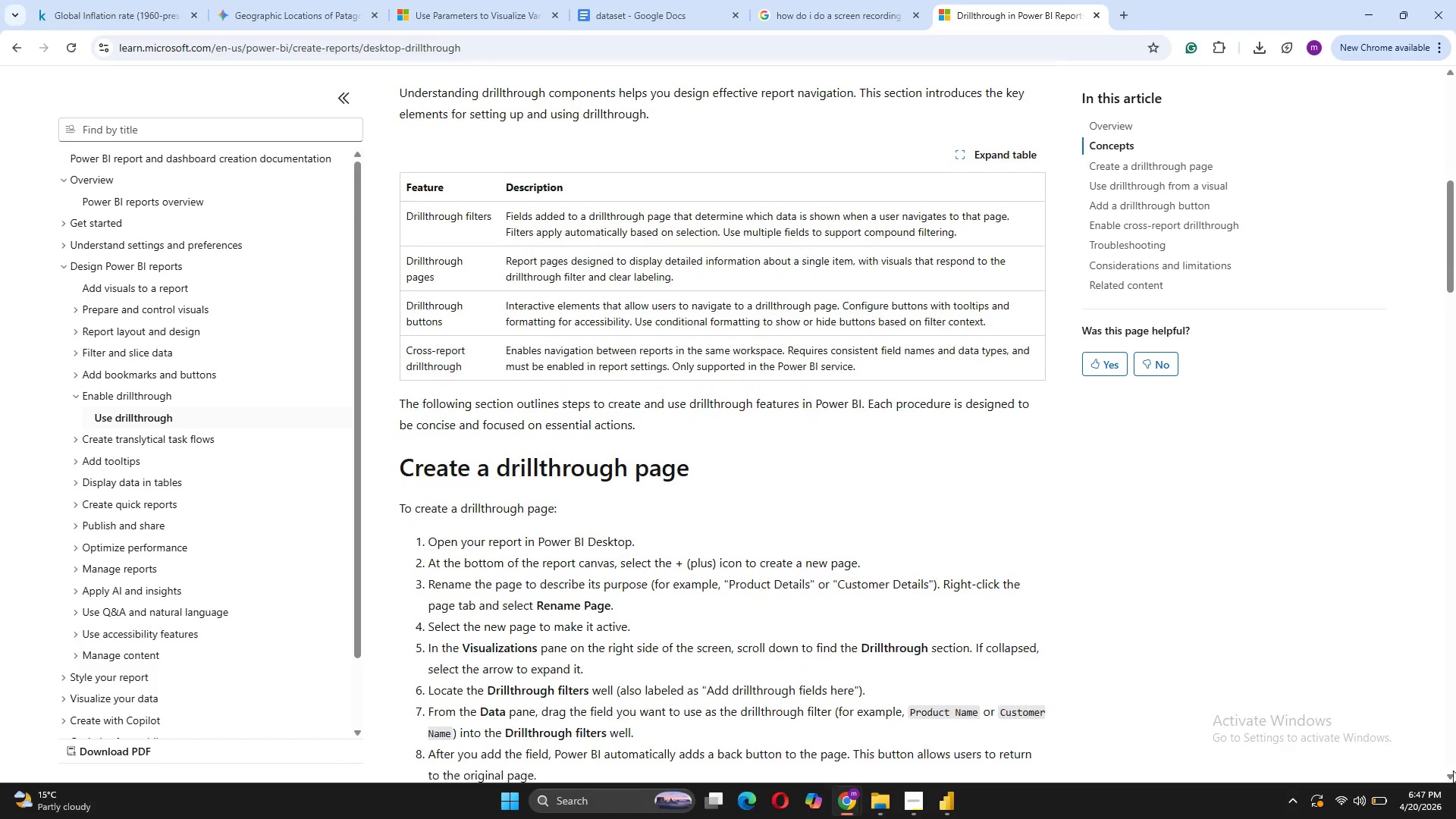 
triple_click([1453, 770])
 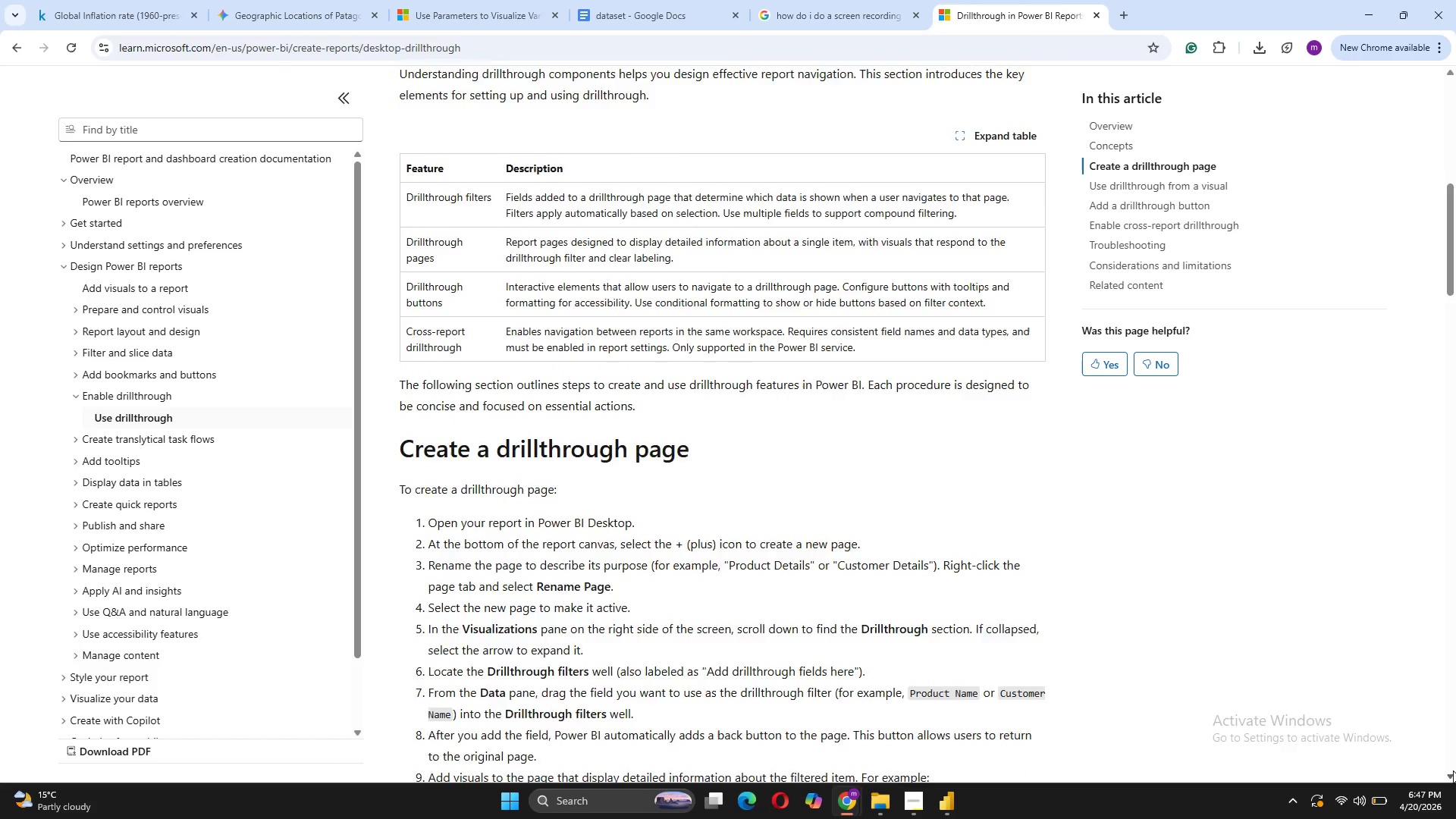 
triple_click([1453, 770])
 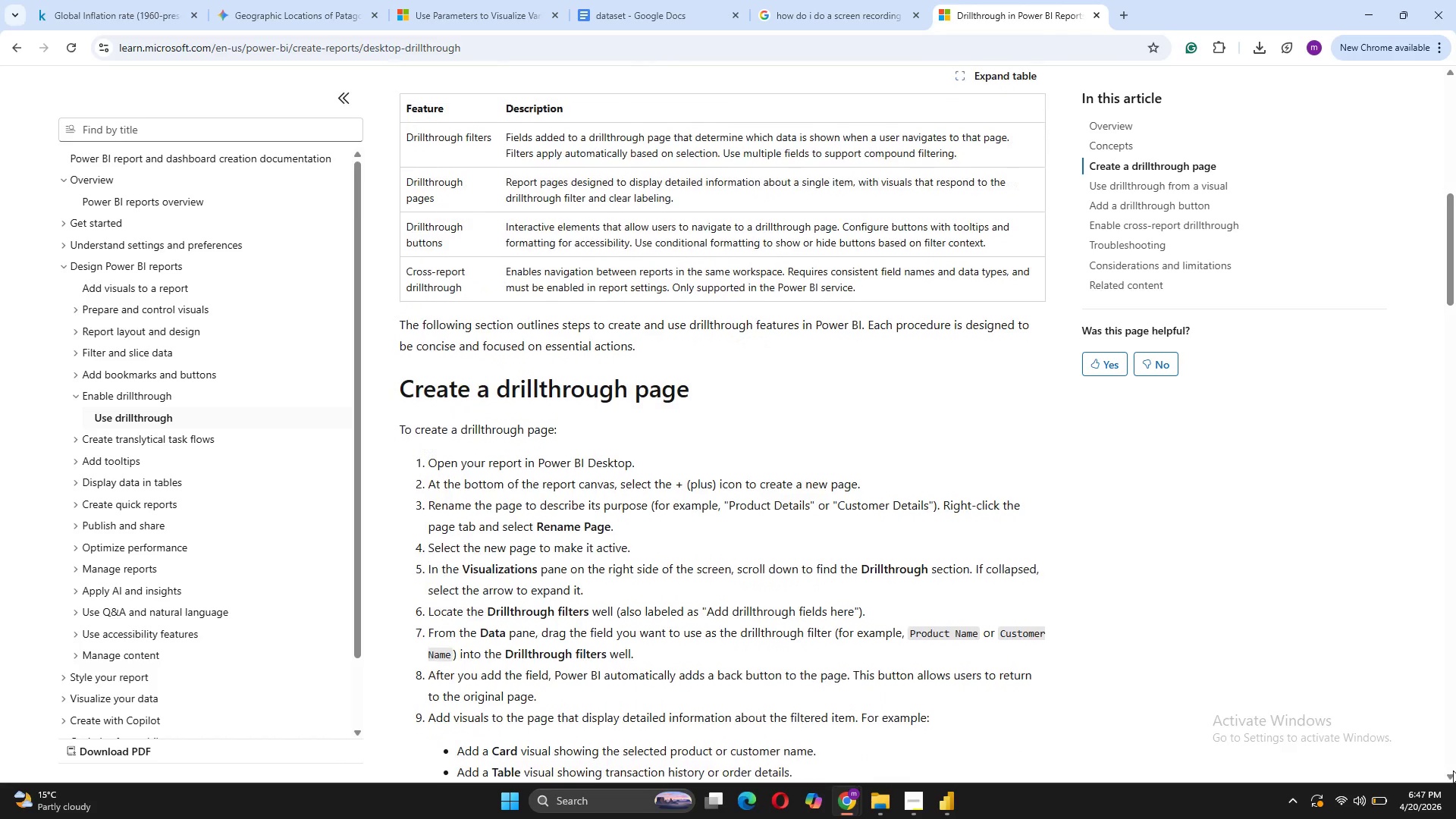 
triple_click([1453, 770])
 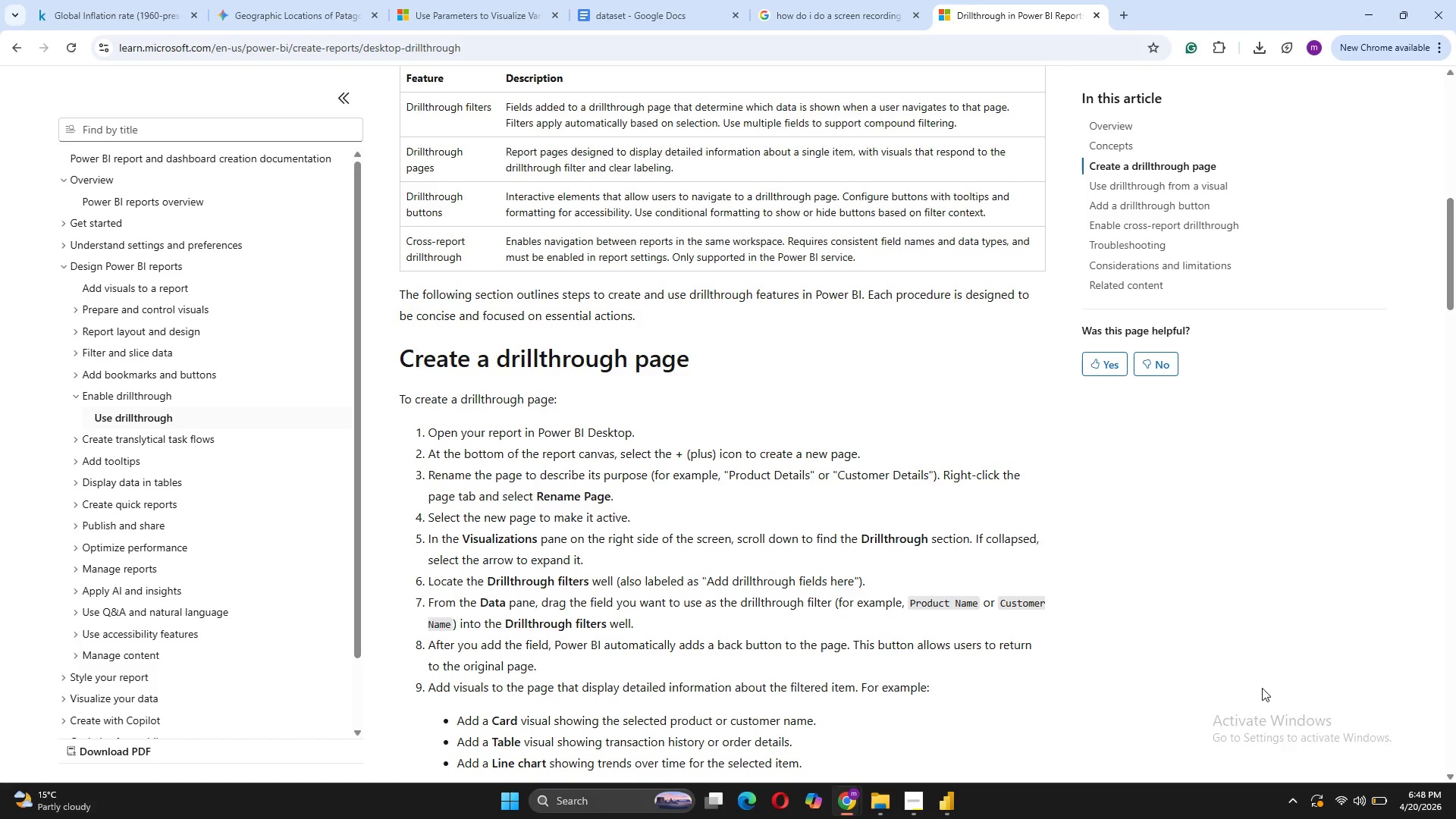 
wait(32.53)
 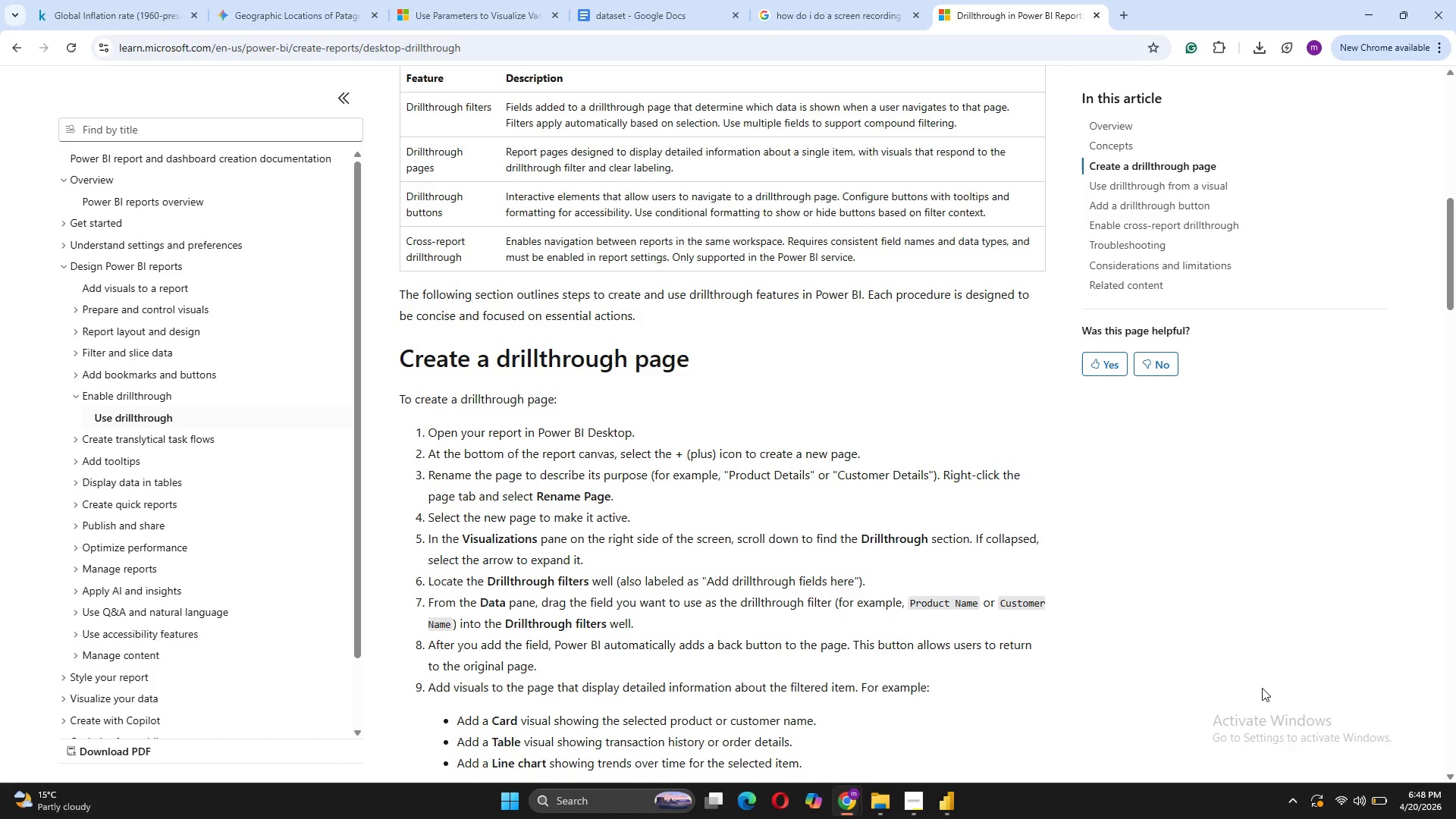 
double_click([1445, 775])
 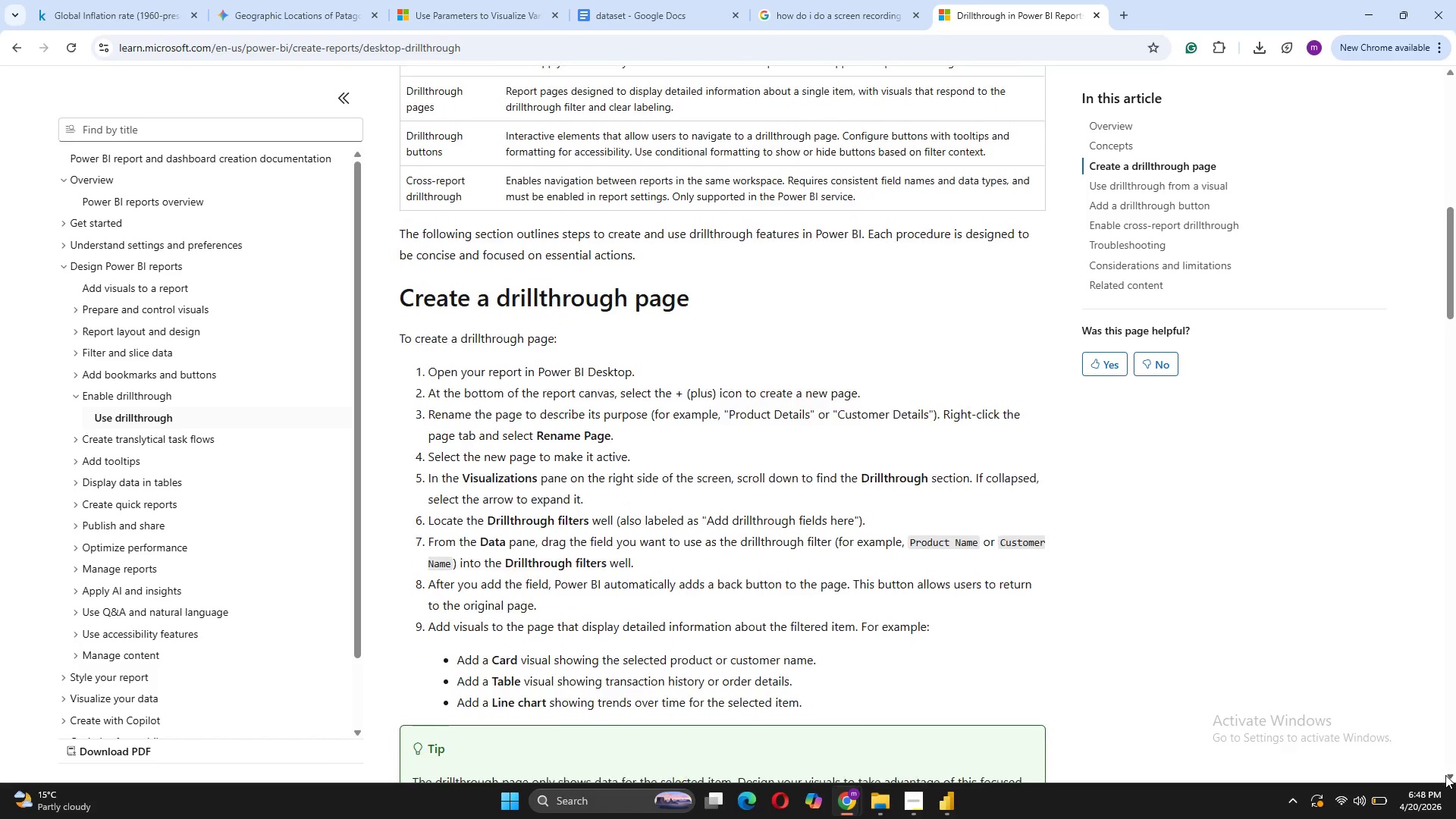 
triple_click([1445, 775])
 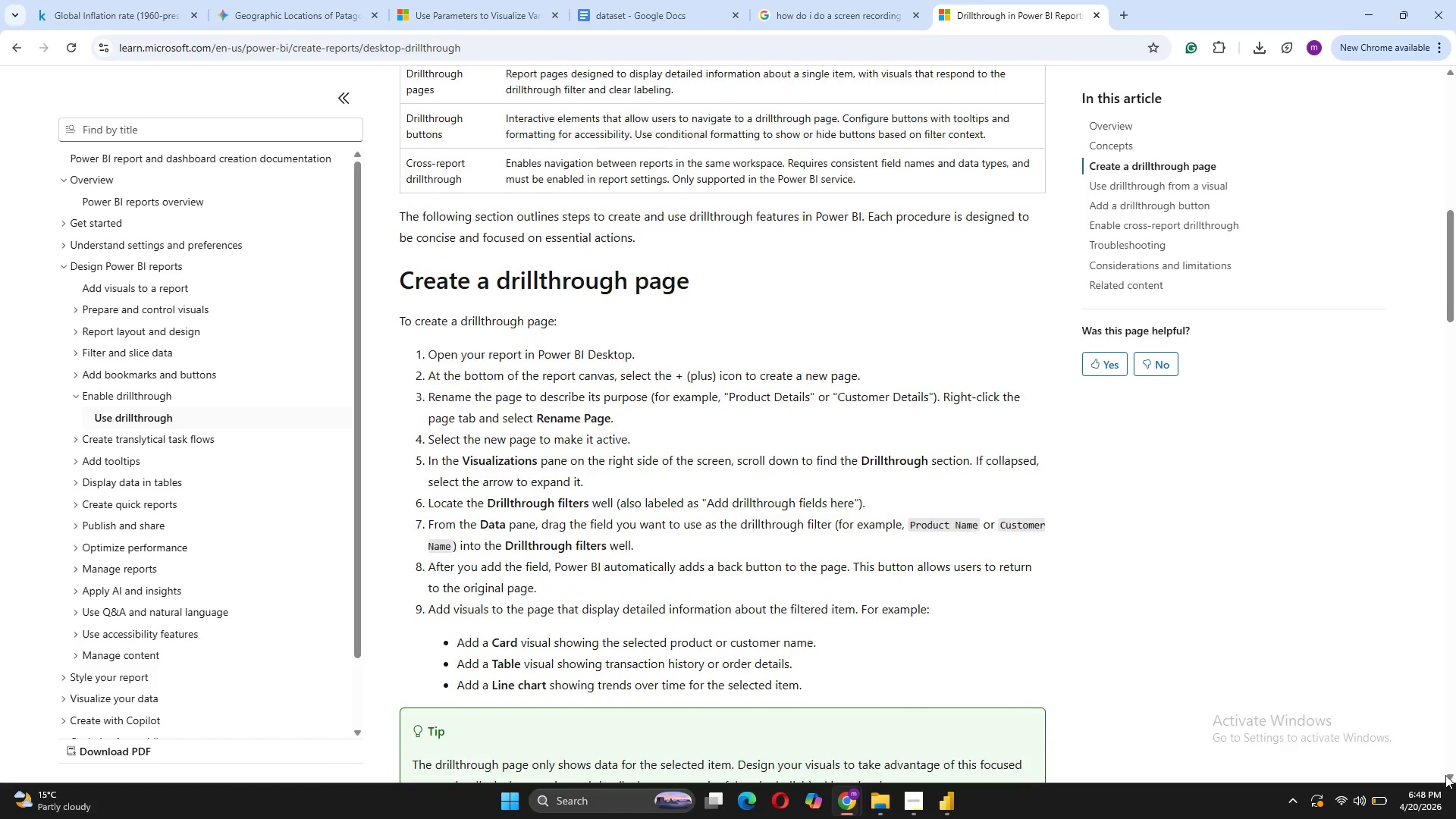 
triple_click([1445, 775])
 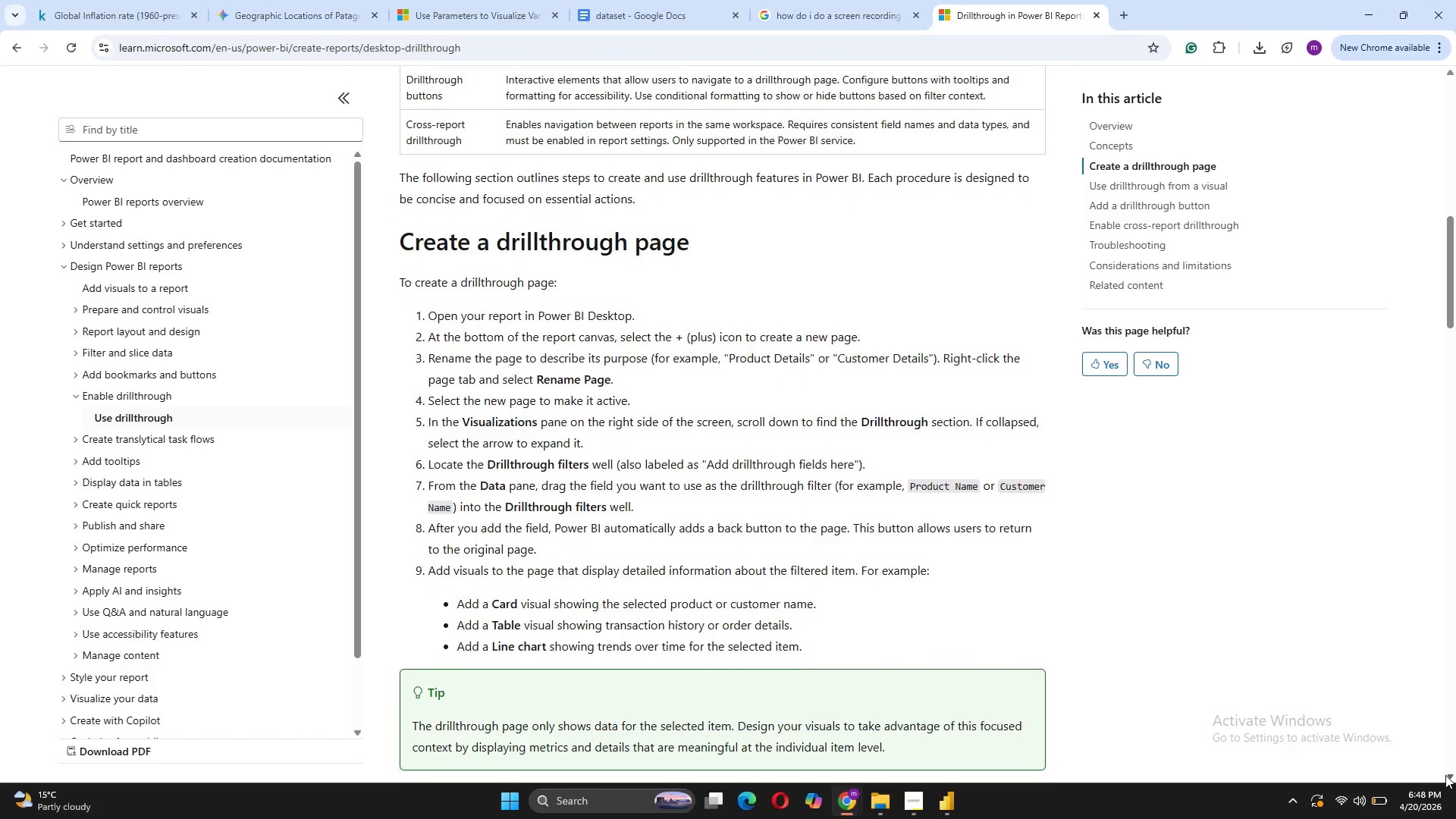 
triple_click([1445, 775])
 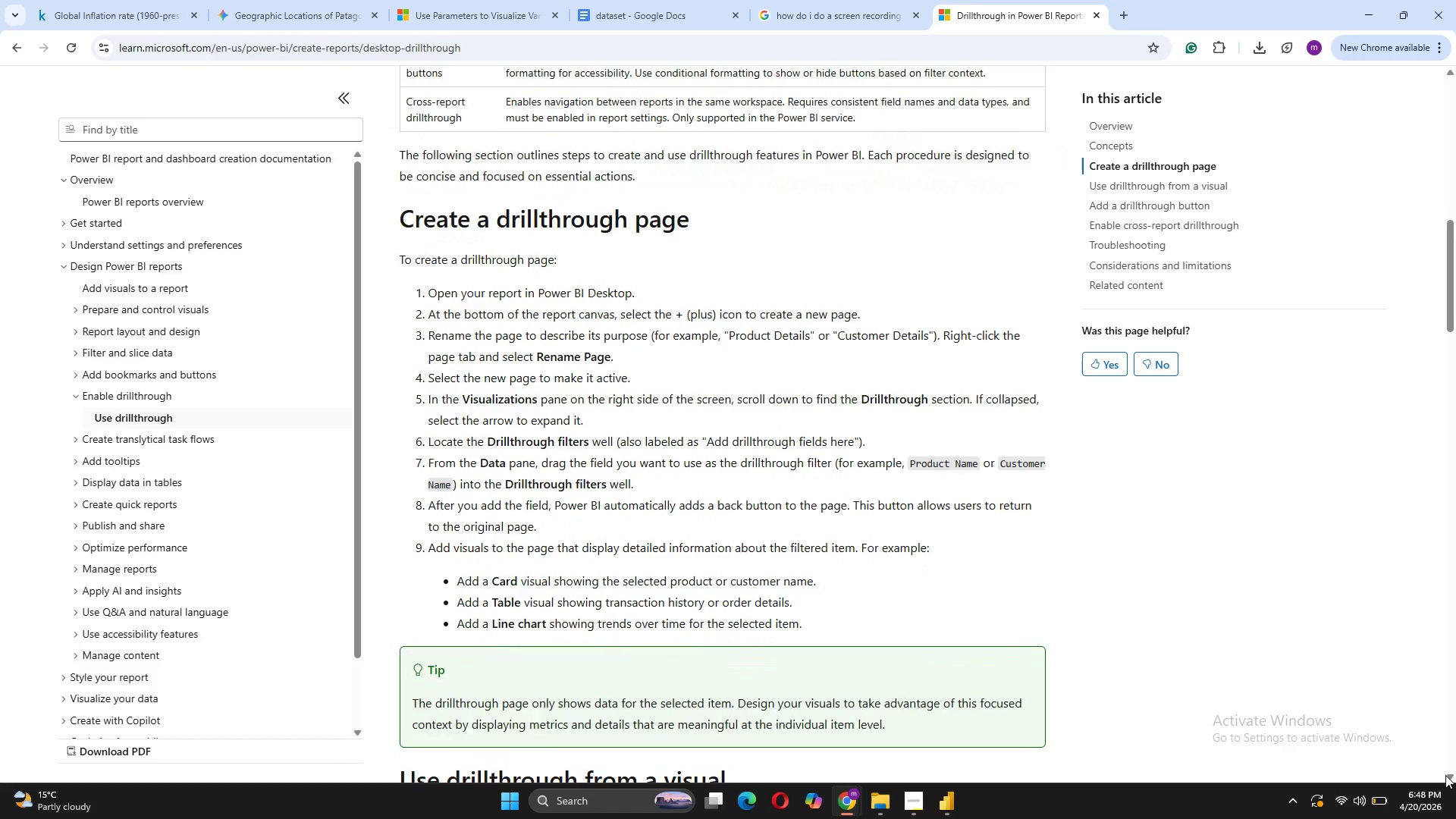 
triple_click([1445, 775])
 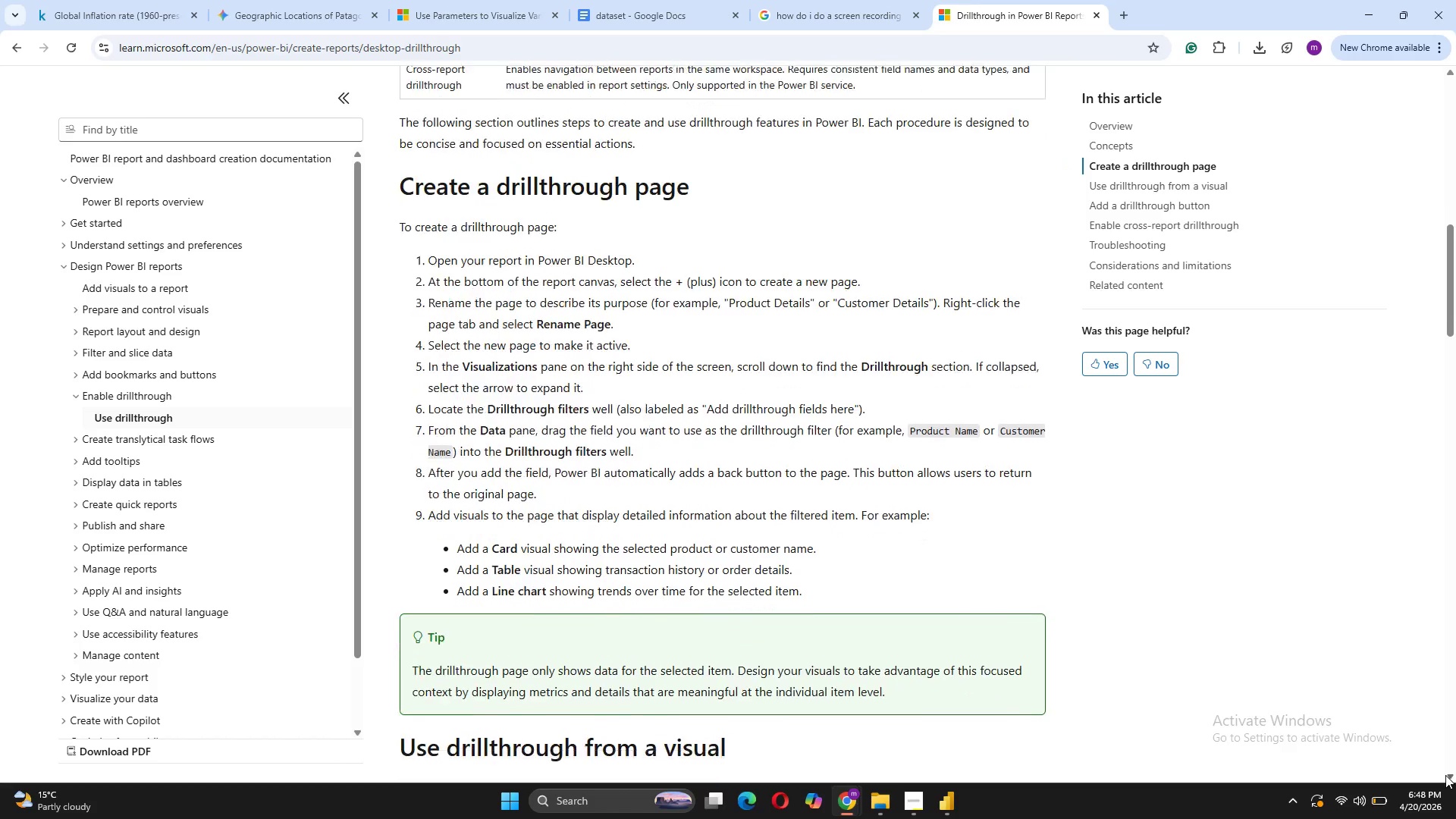 
triple_click([1445, 775])
 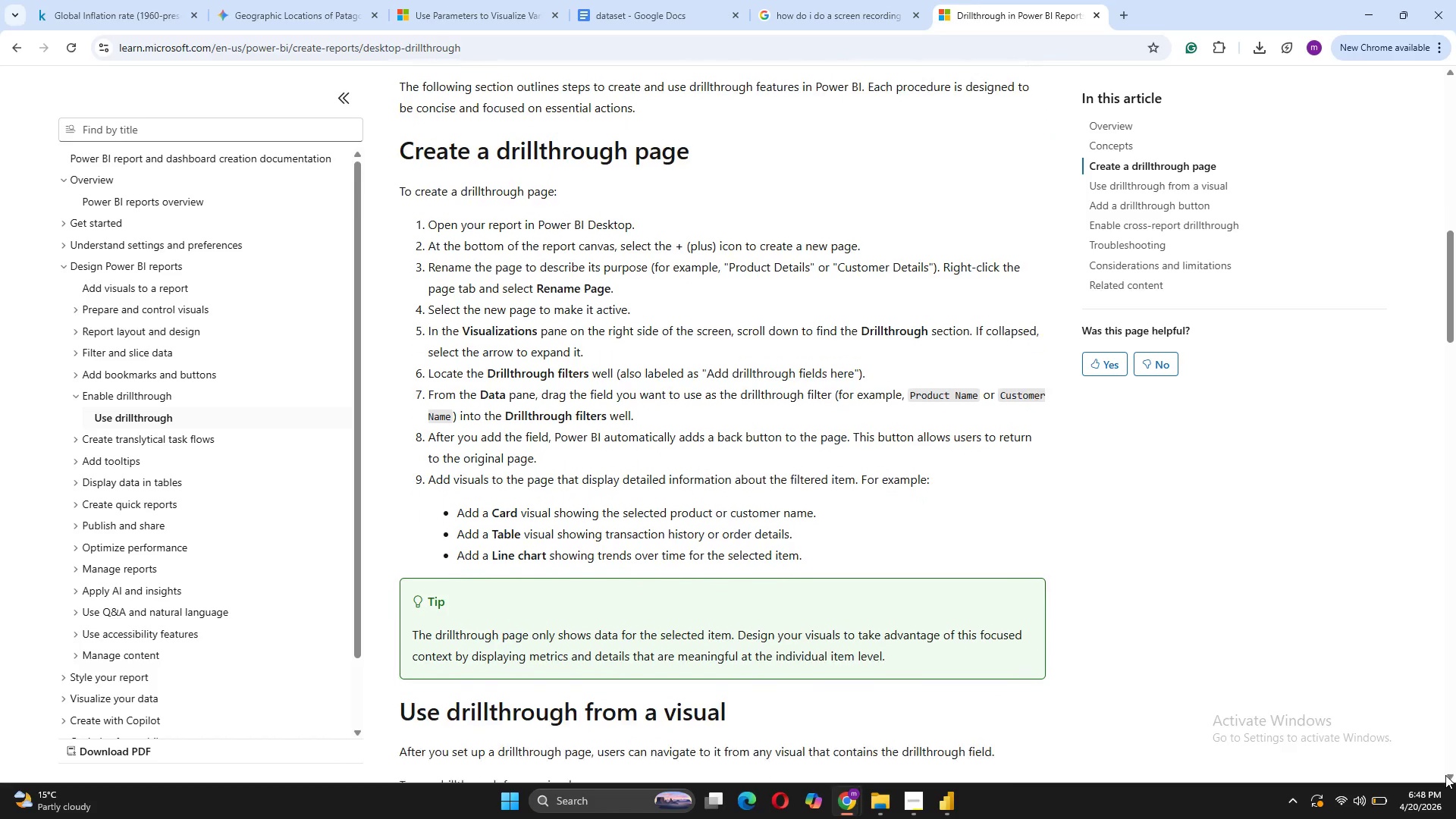 
triple_click([1445, 775])
 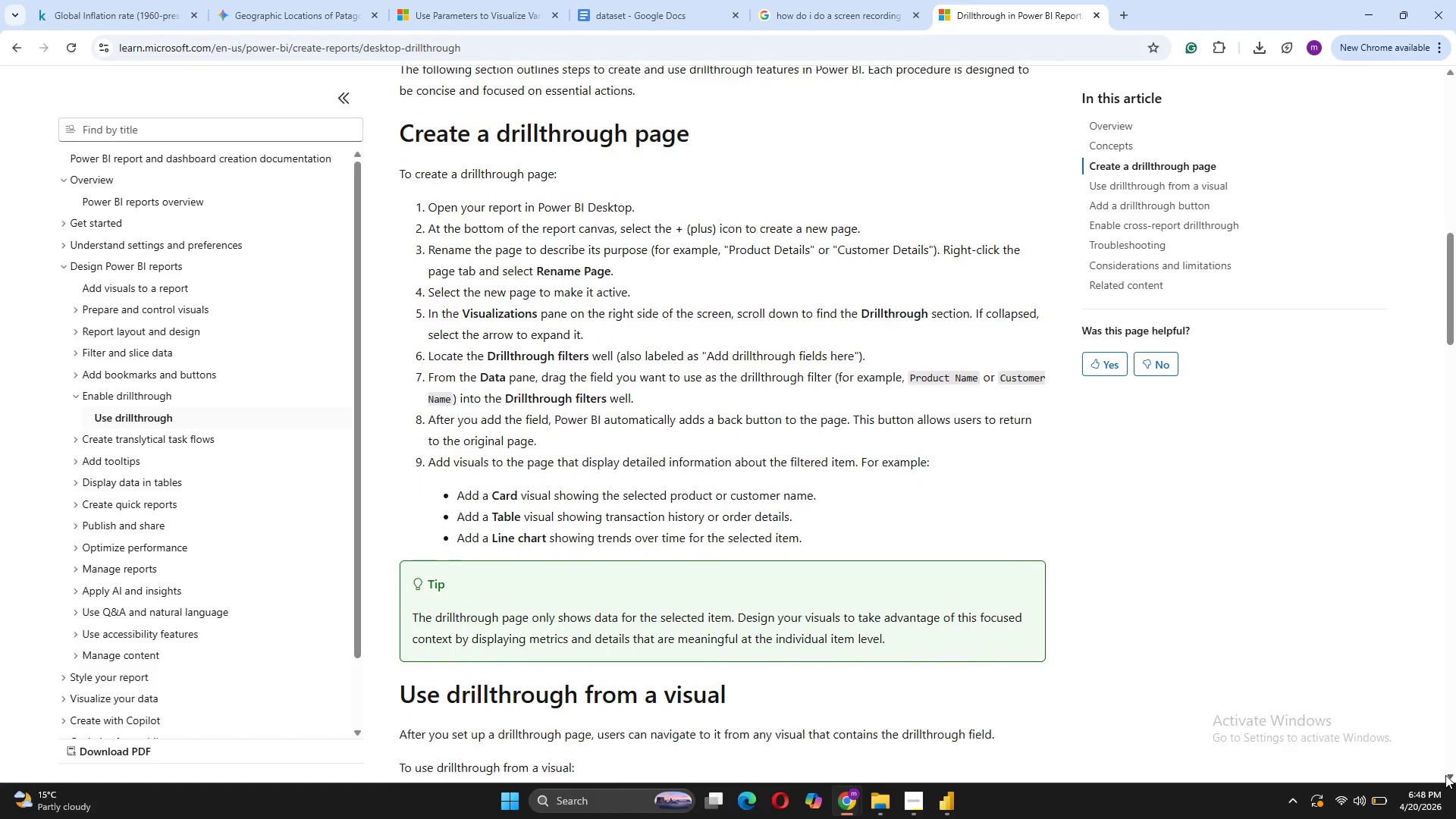 
triple_click([1445, 775])
 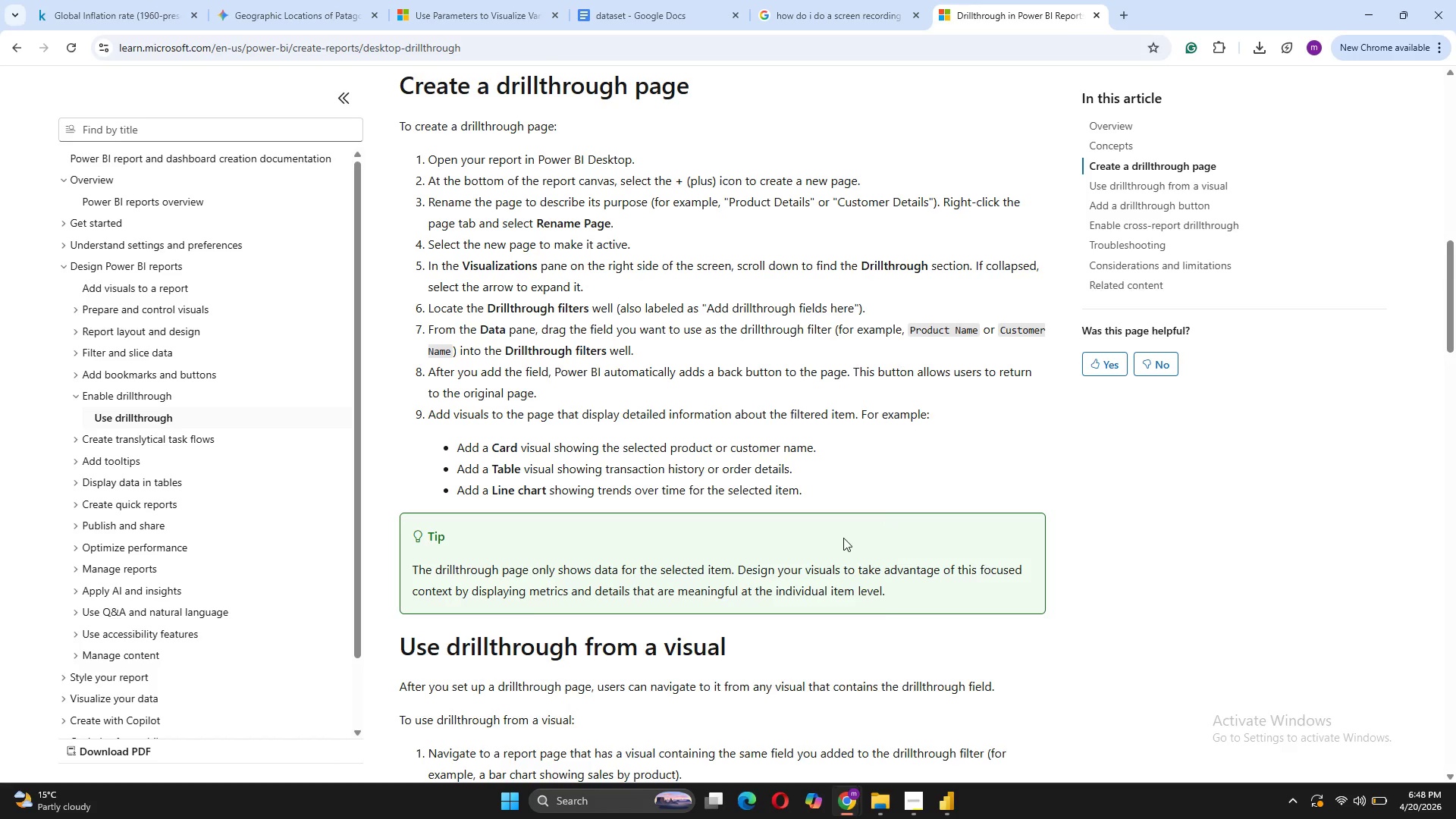 
wait(13.39)
 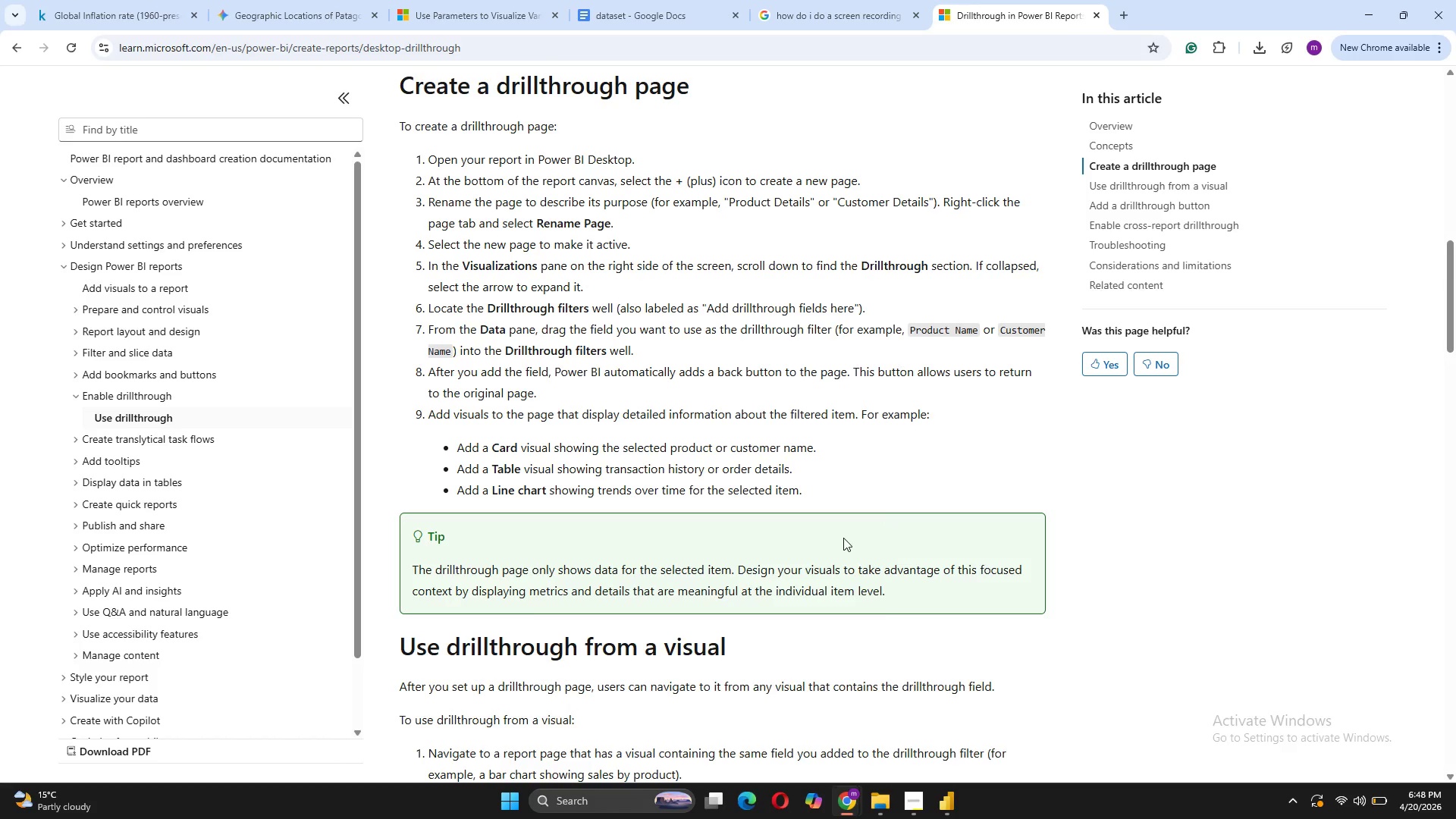 
double_click([1455, 775])
 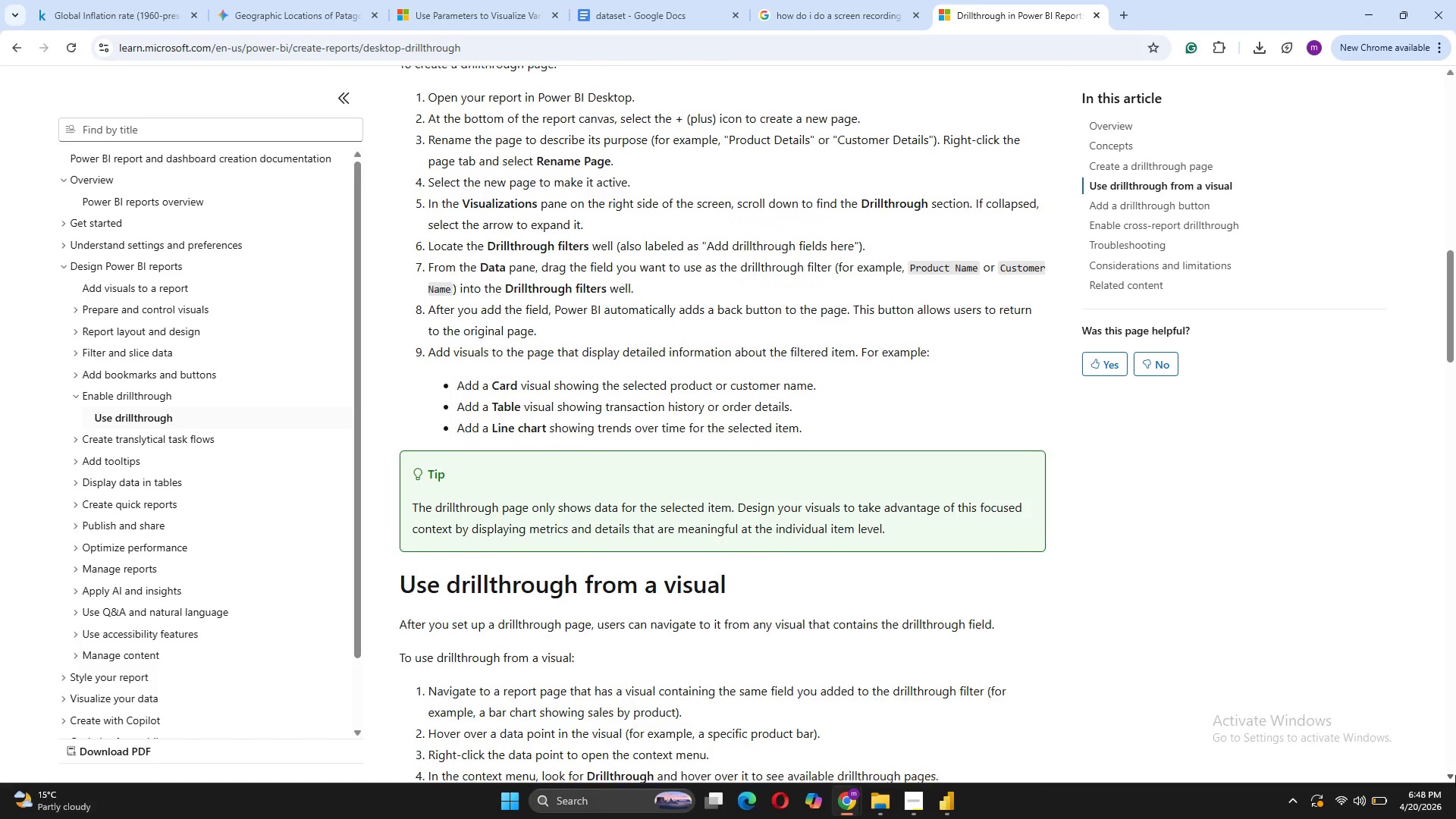 
triple_click([1455, 775])
 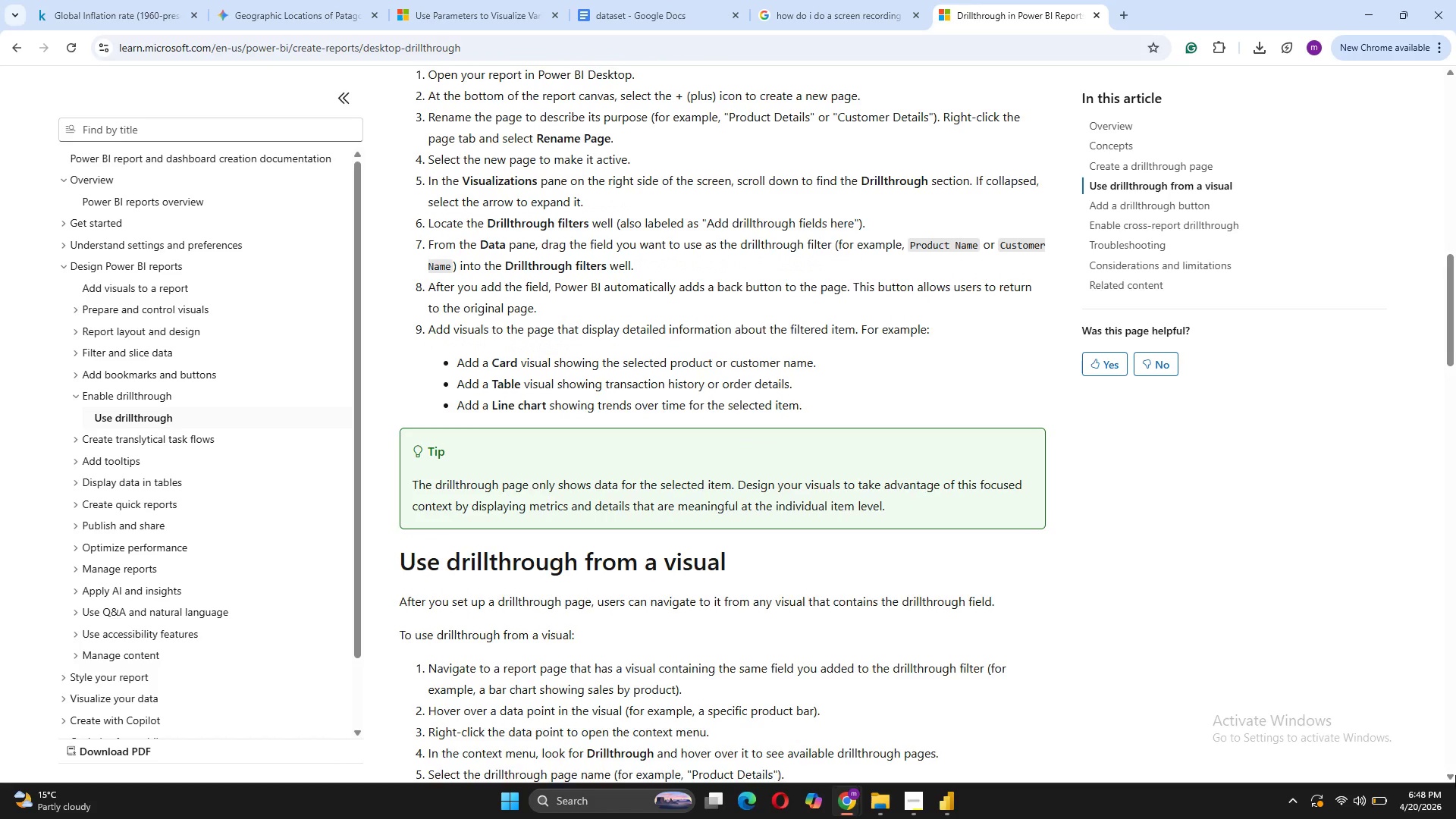 
triple_click([1455, 775])
 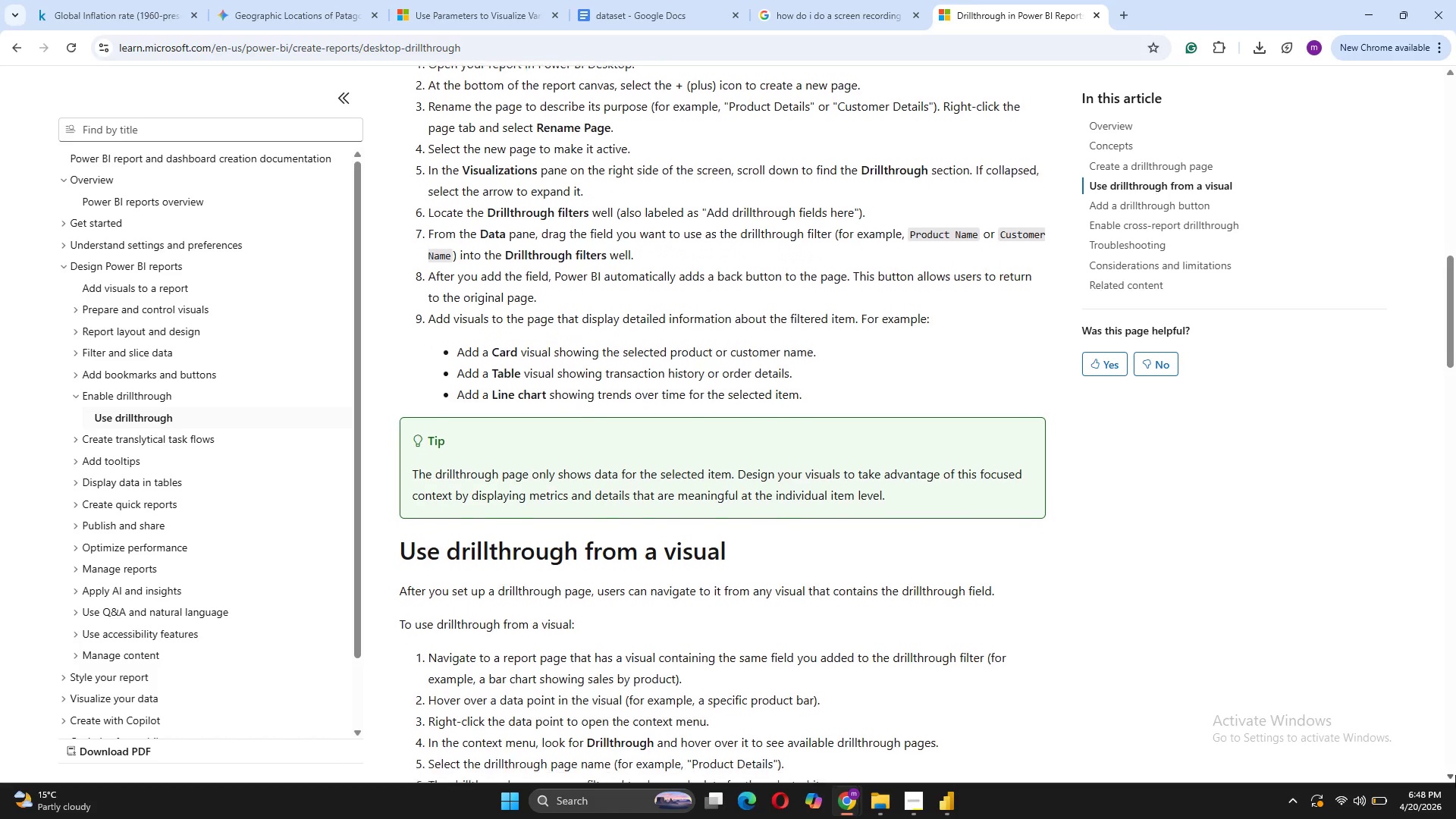 
triple_click([1455, 775])
 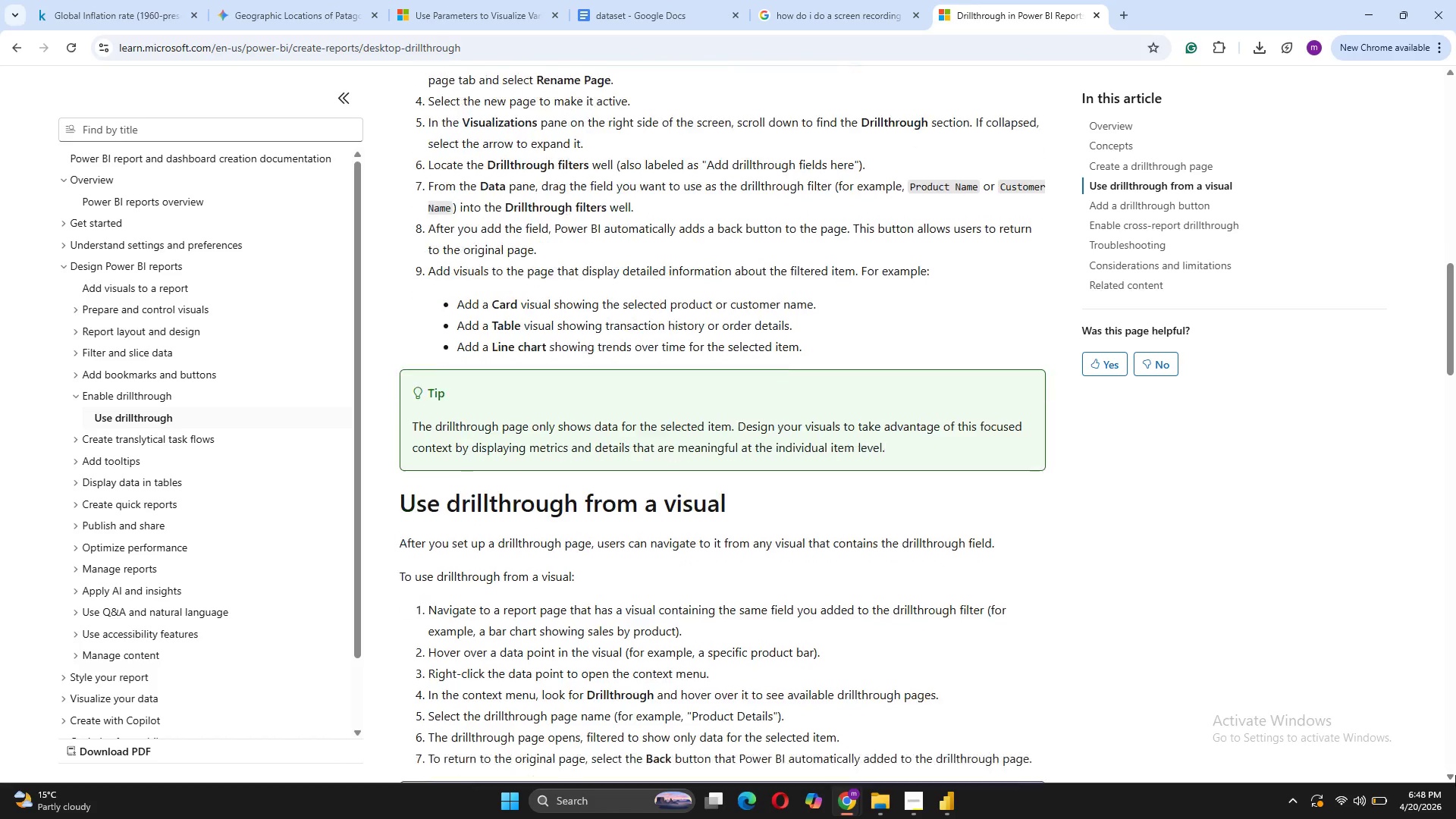 
triple_click([1455, 775])
 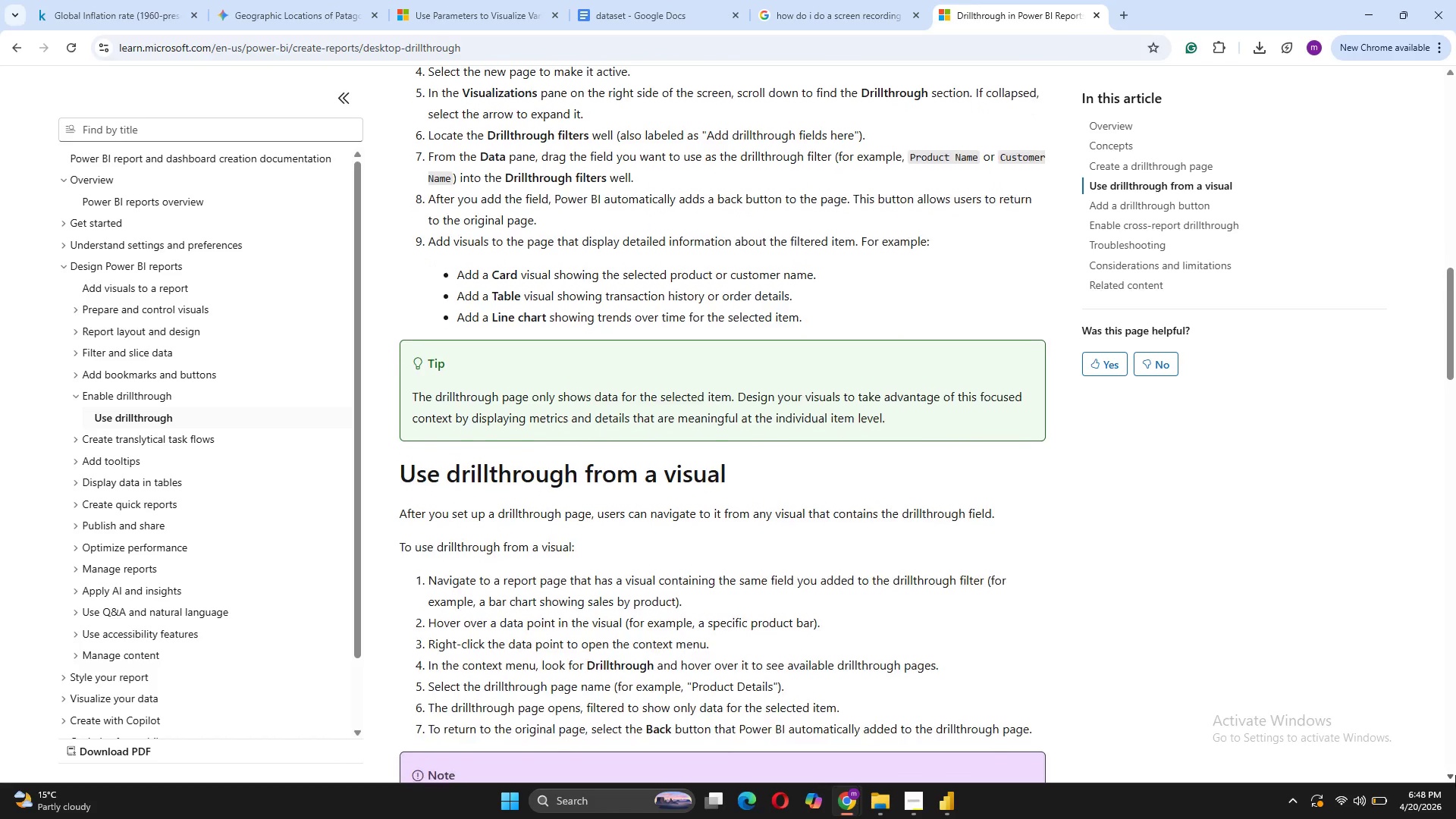 
triple_click([1455, 775])
 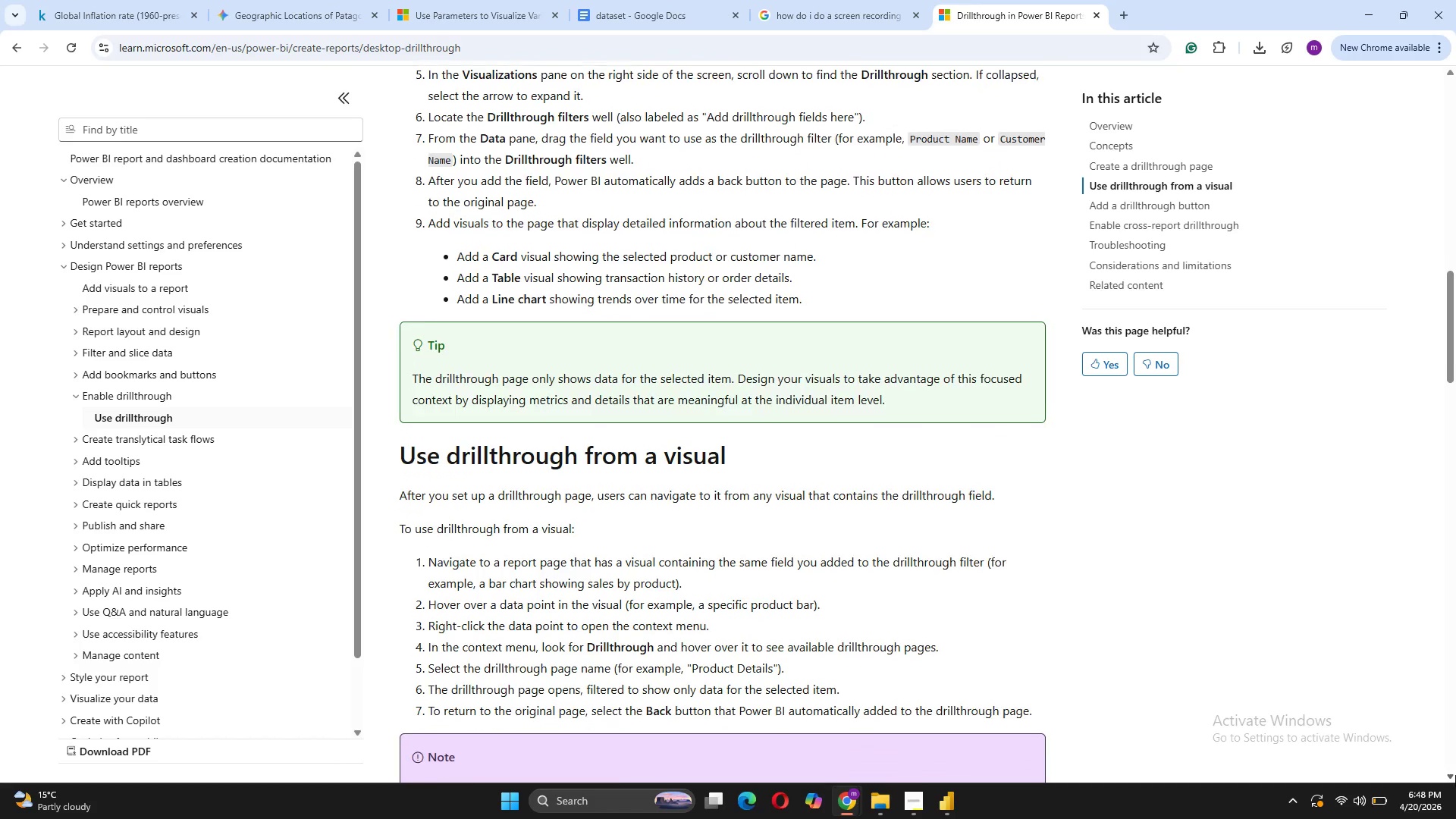 
triple_click([1455, 775])
 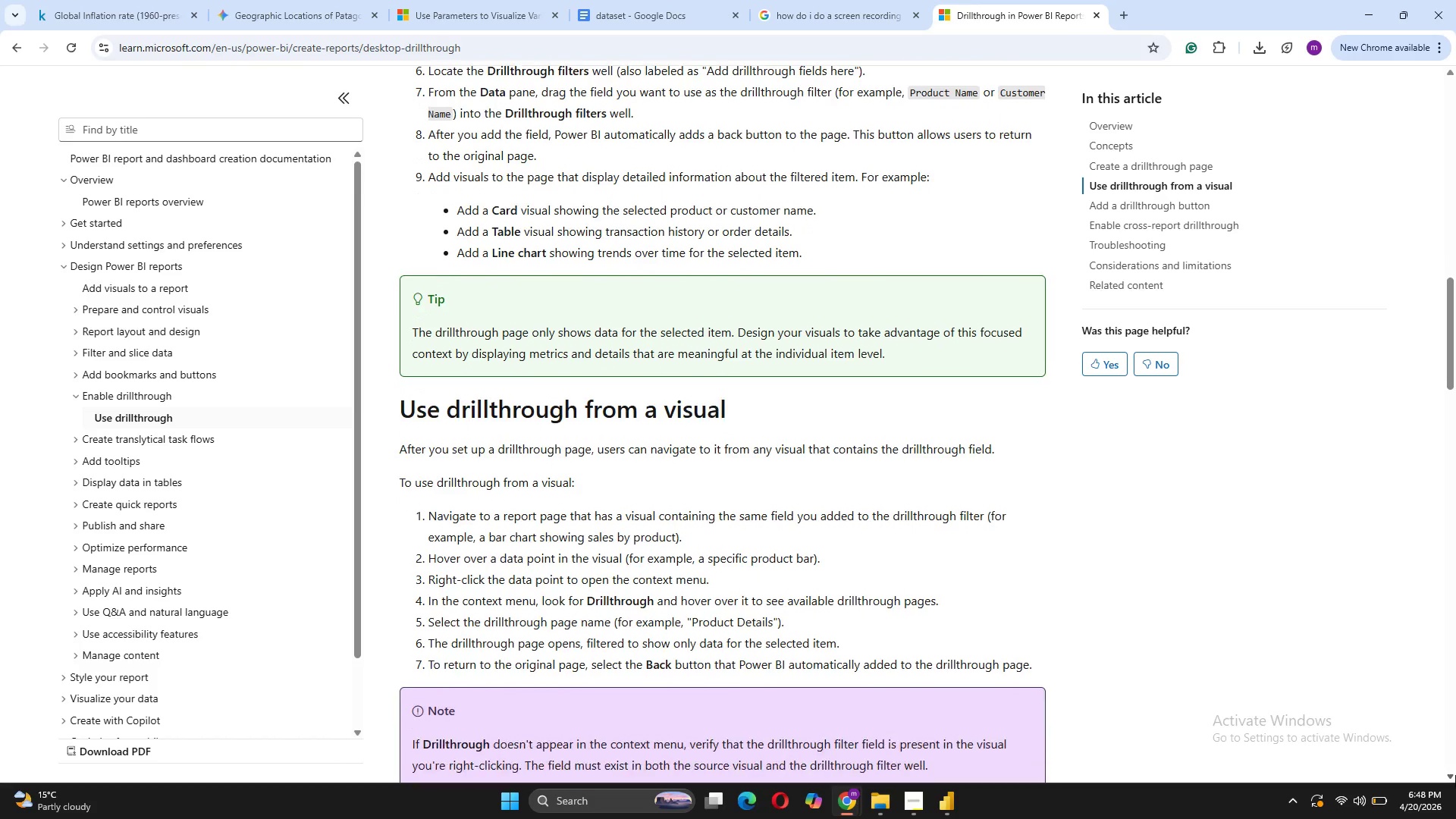 
triple_click([1455, 775])
 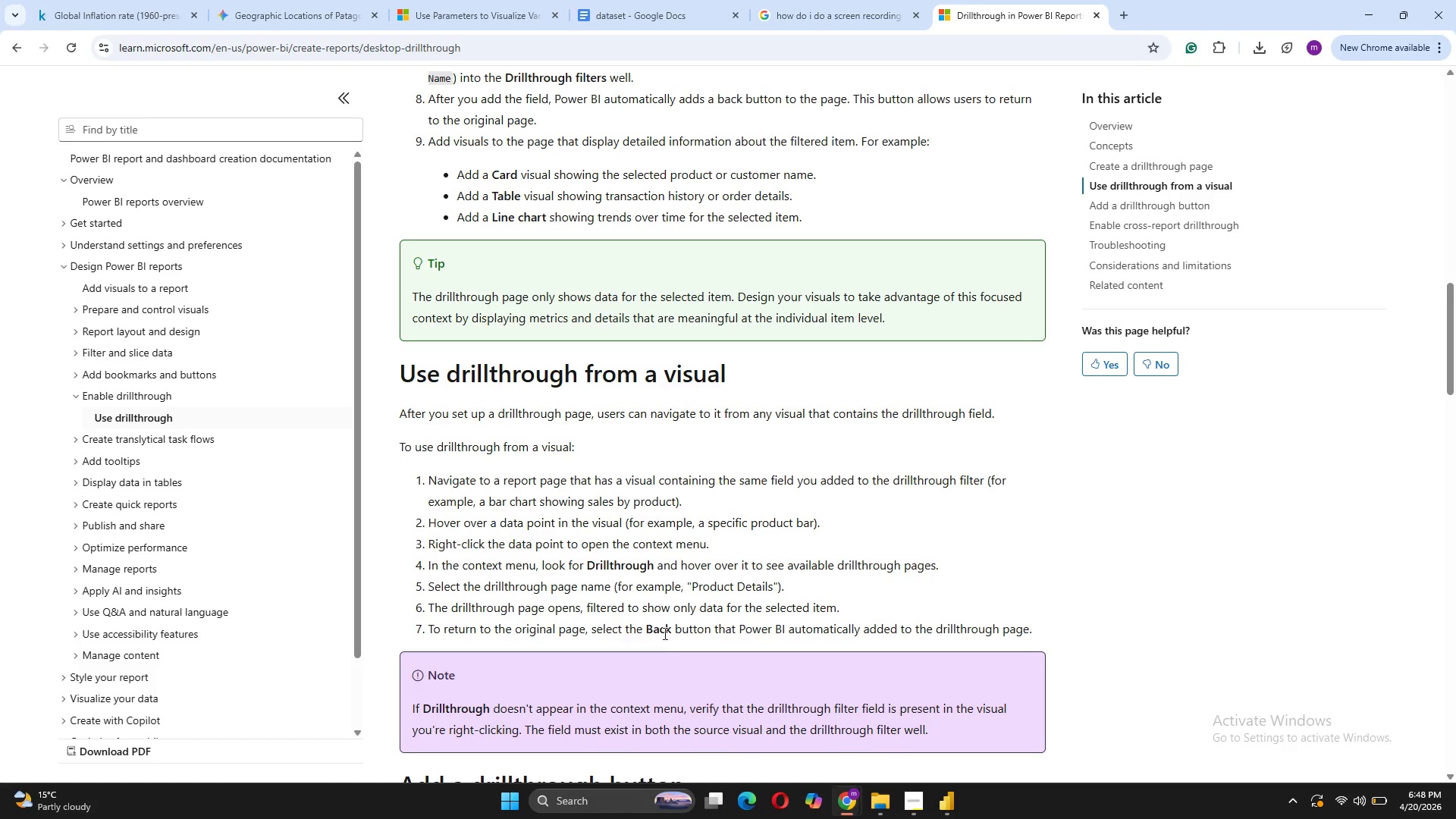 
wait(18.84)
 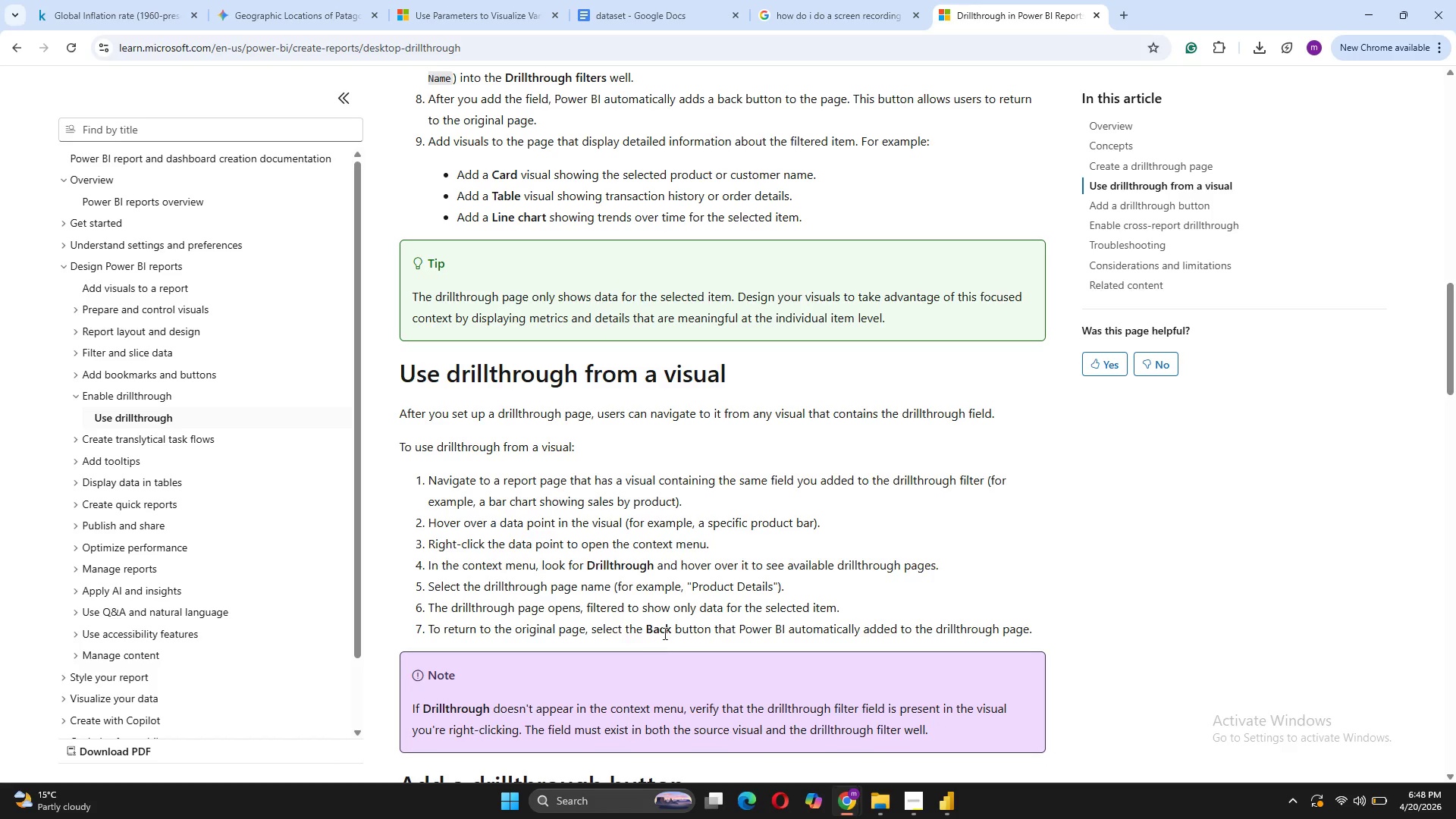 
left_click([949, 750])
 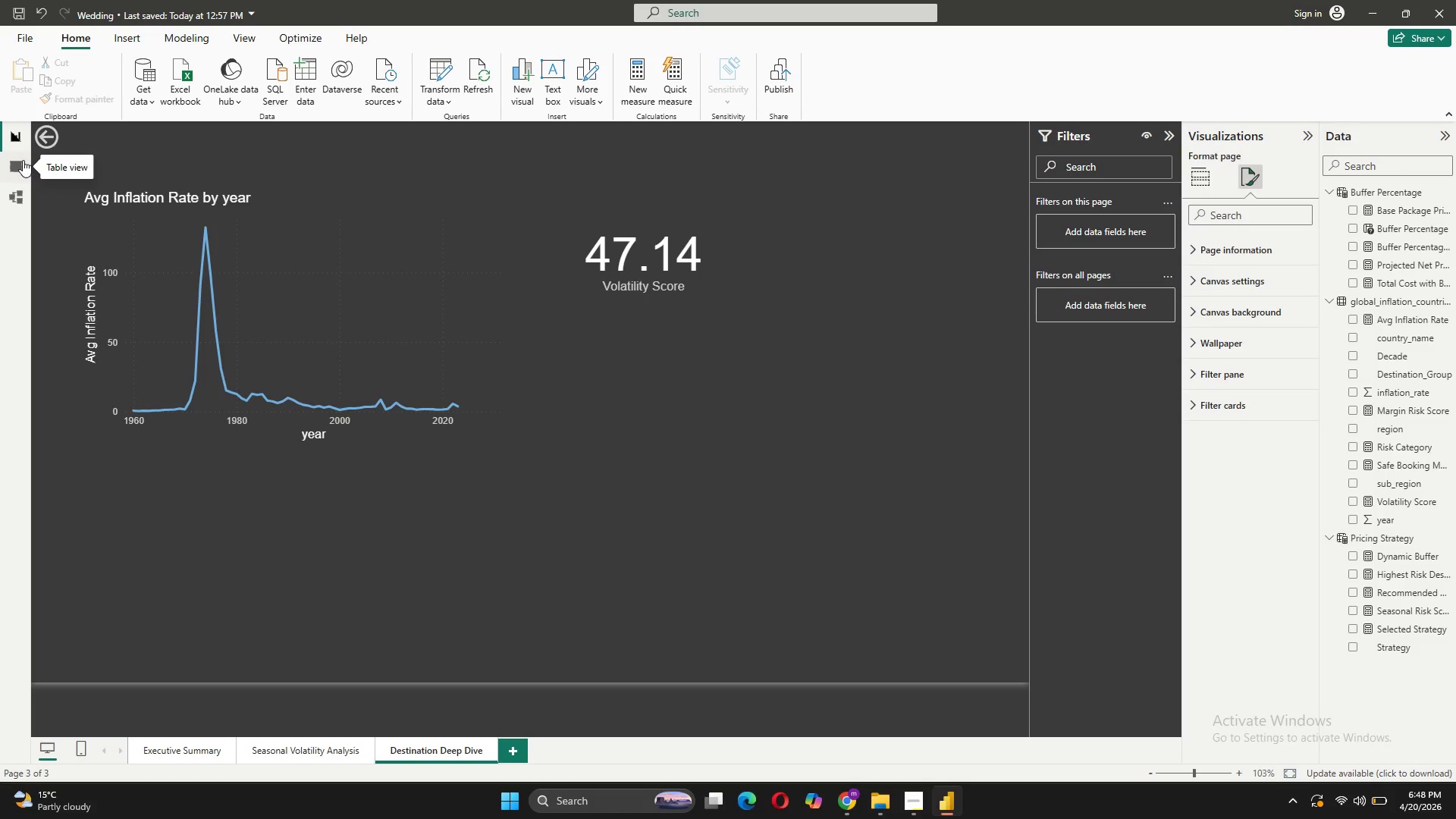 
left_click([12, 134])
 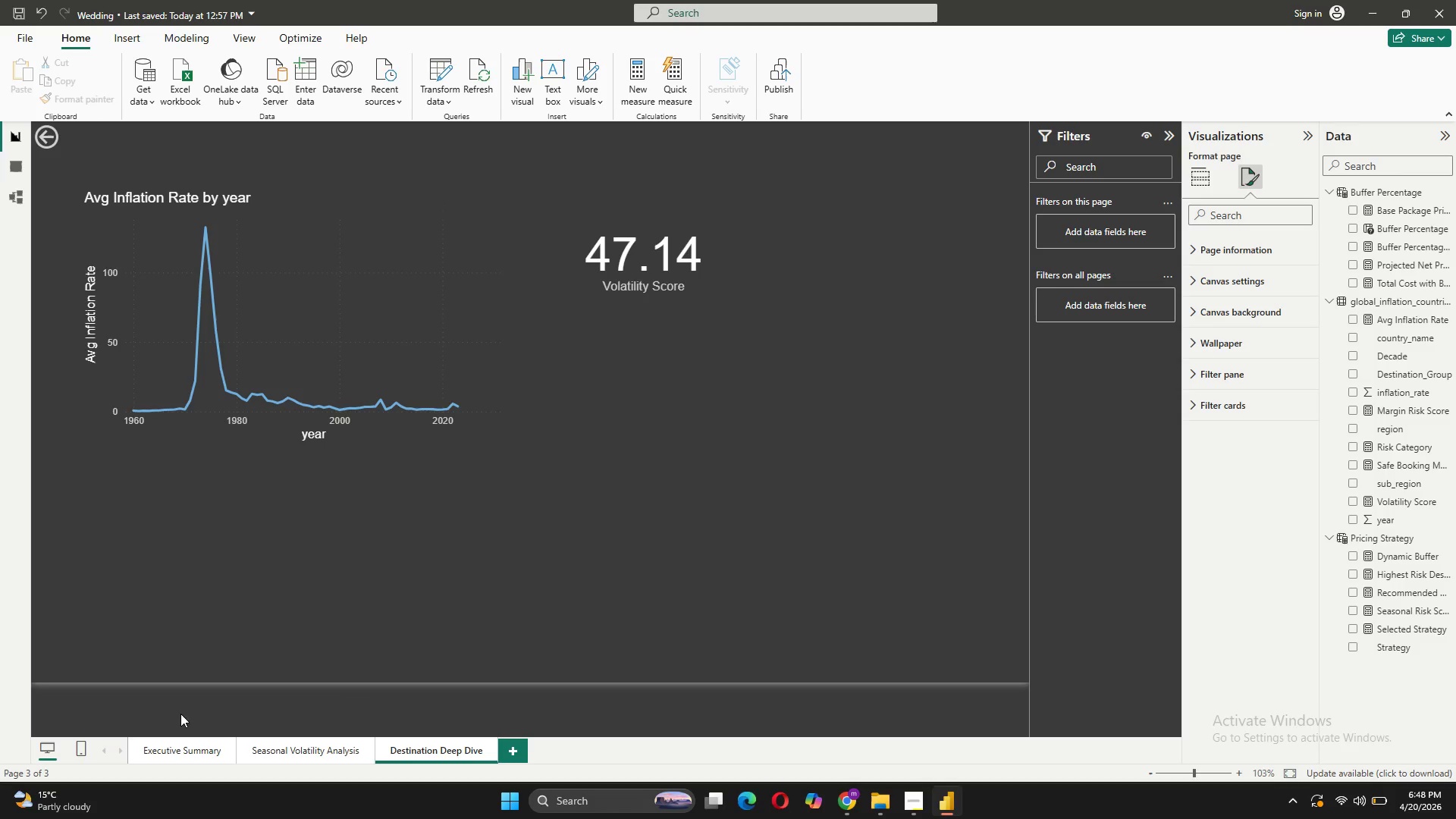 
left_click([165, 745])
 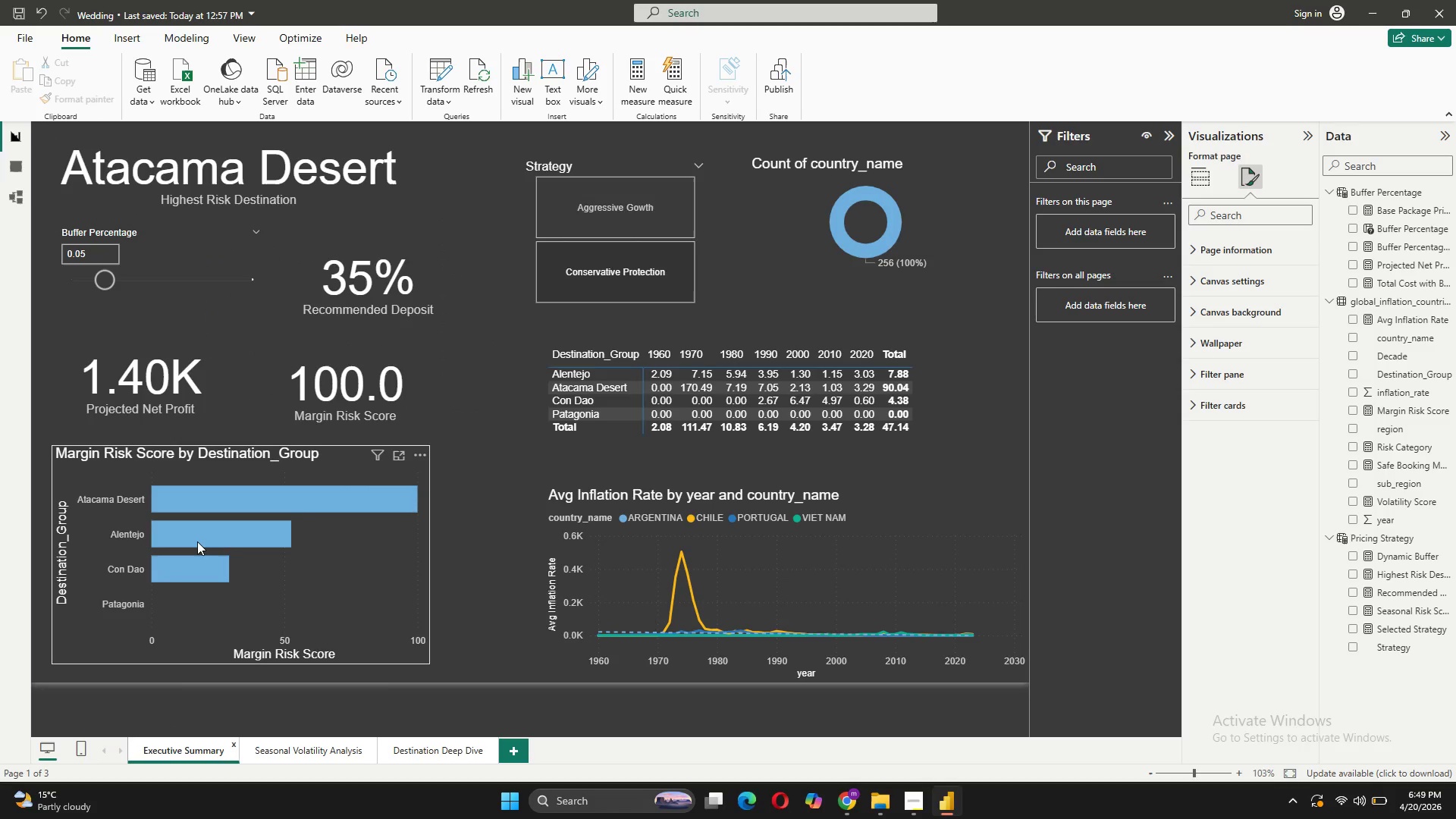 
right_click([197, 541])
 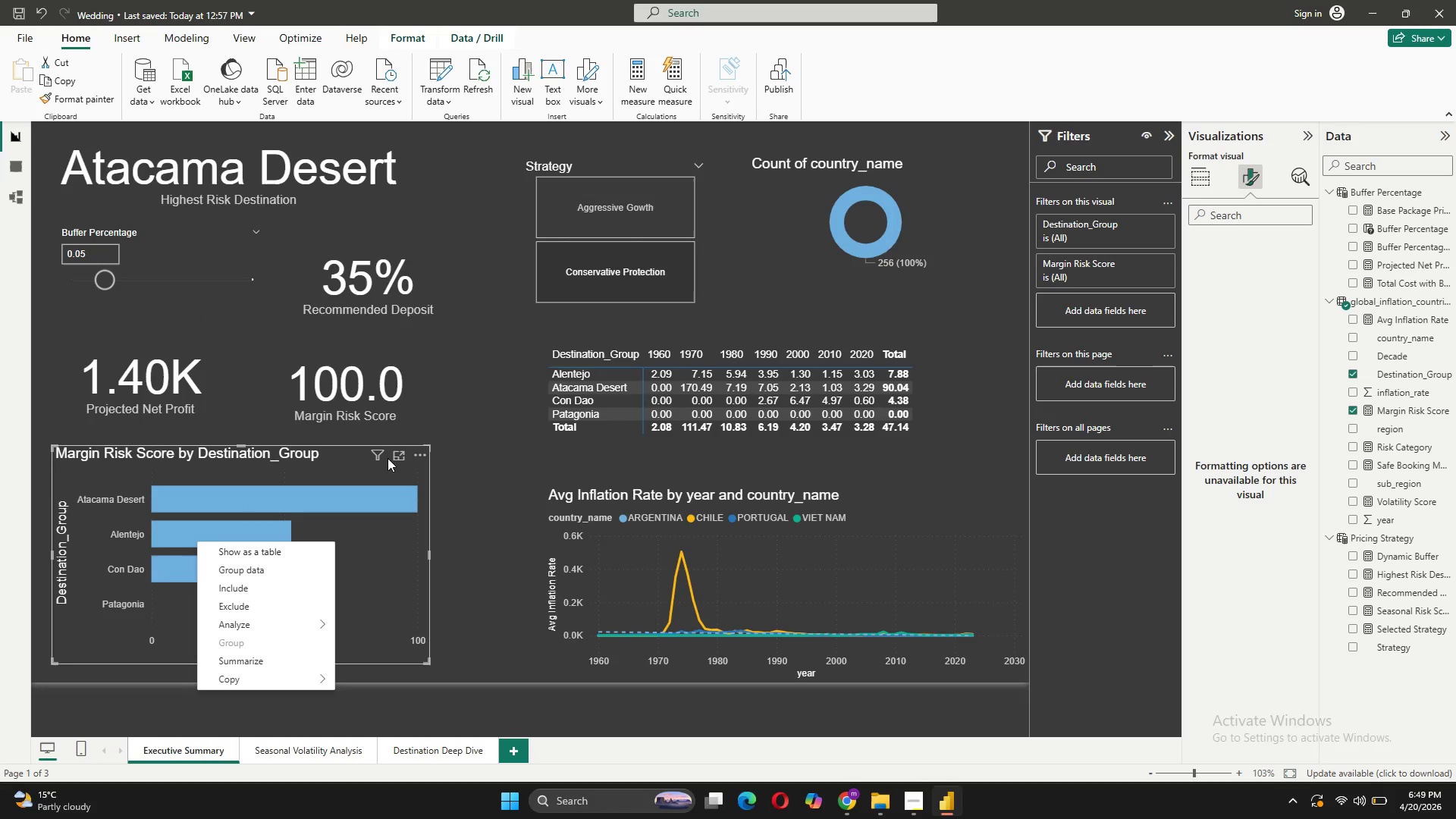 
wait(9.81)
 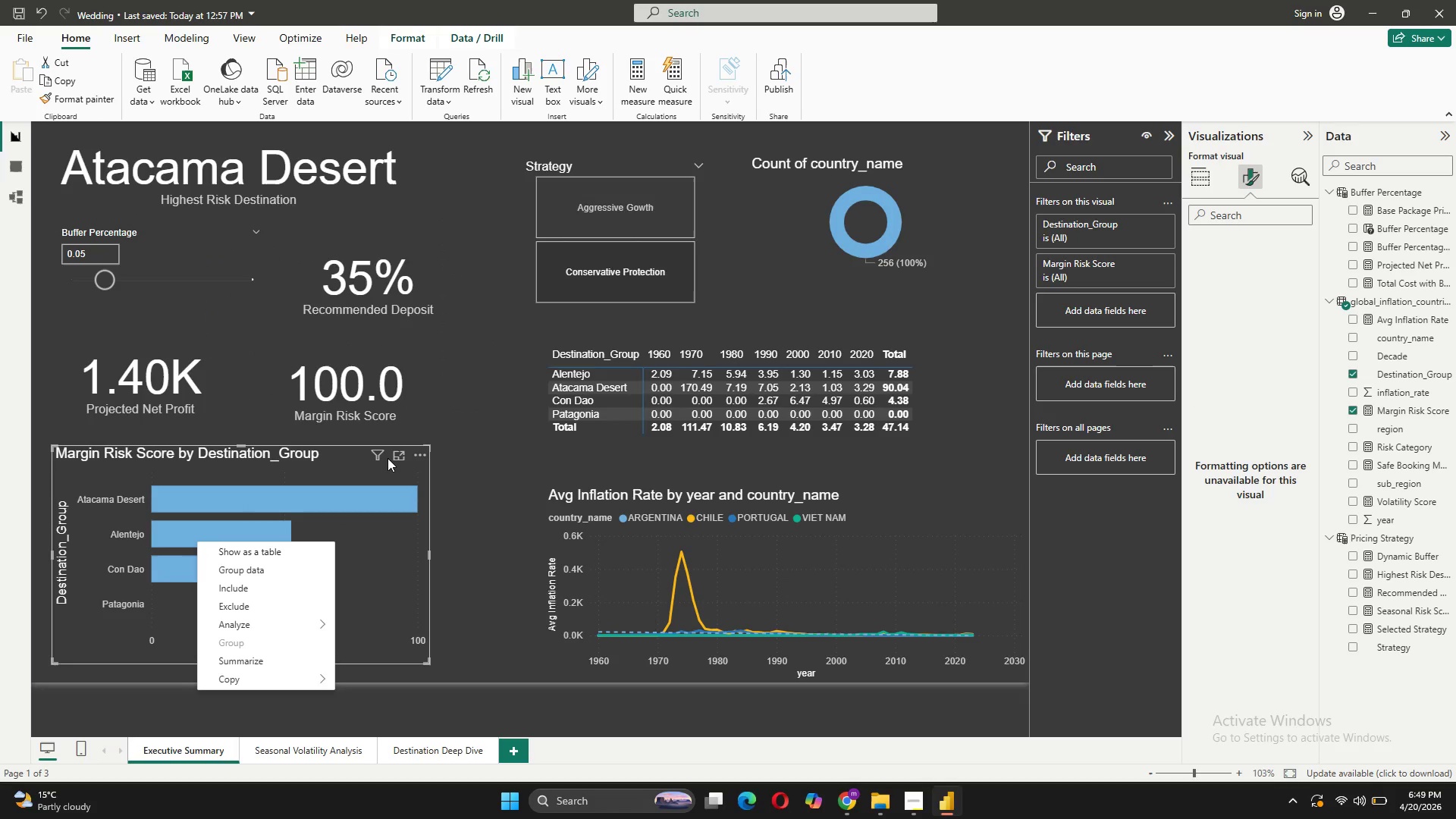 
left_click([678, 582])
 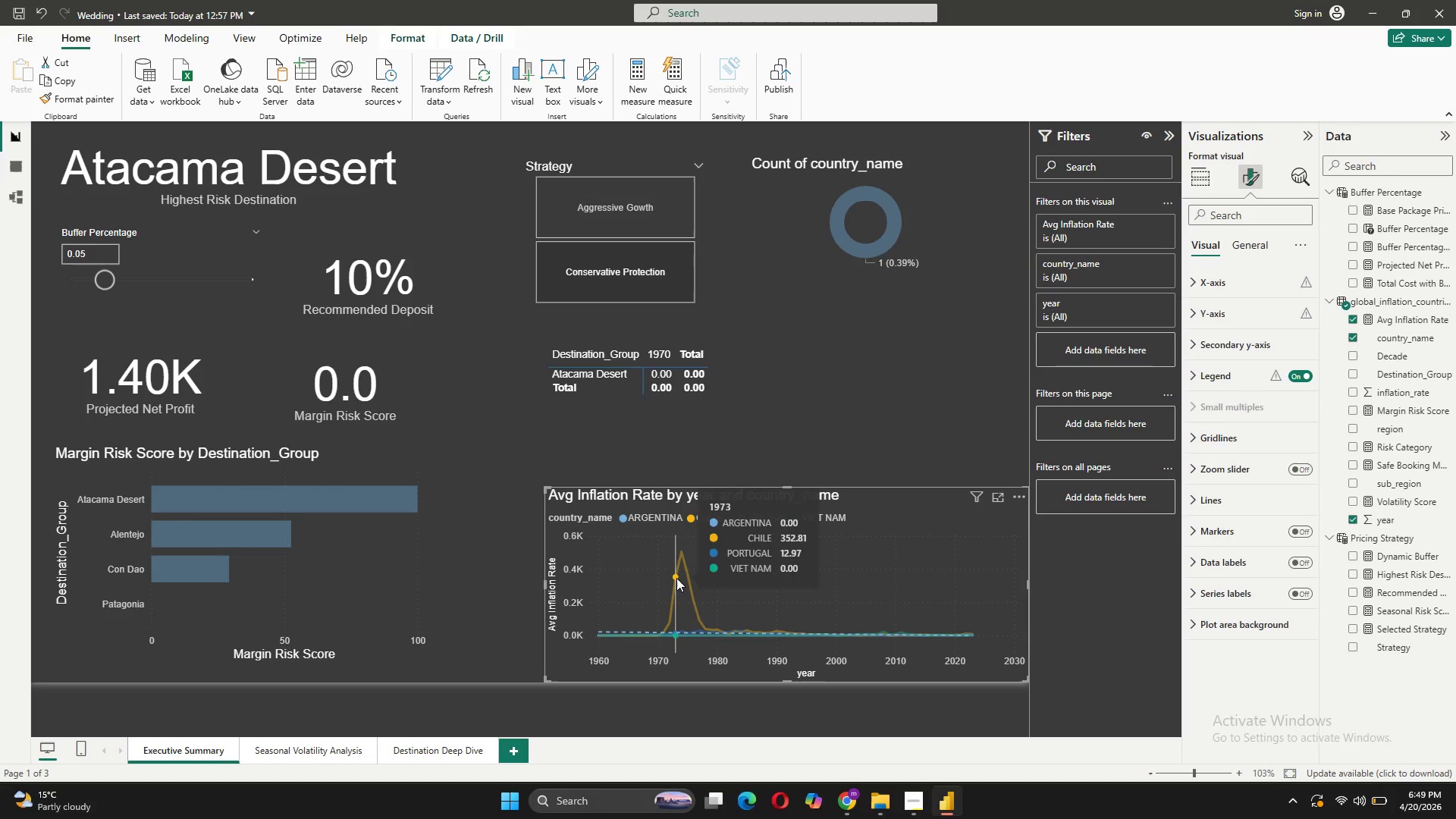 
right_click([676, 578])
 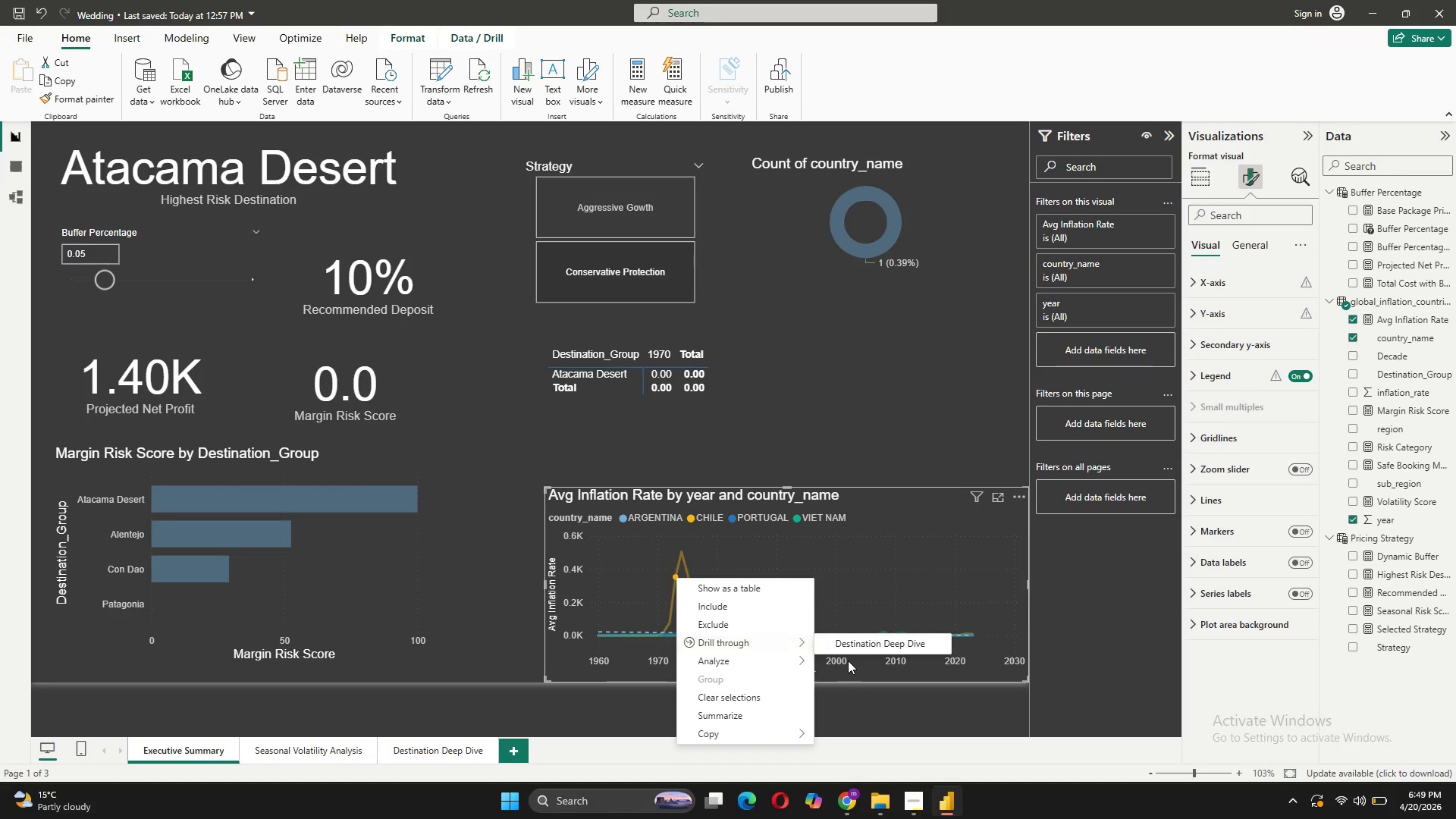 
left_click([849, 645])
 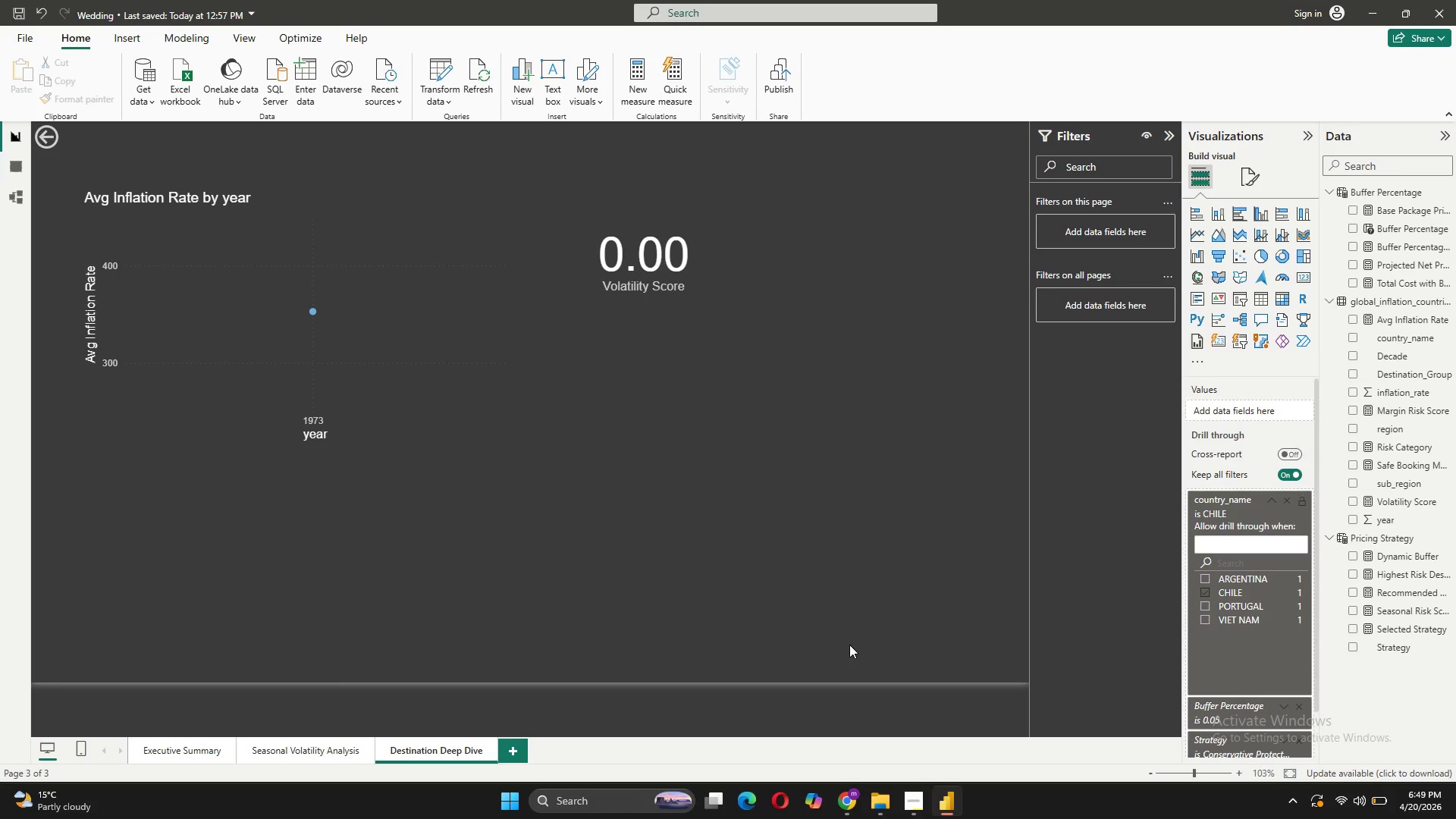 
wait(17.84)
 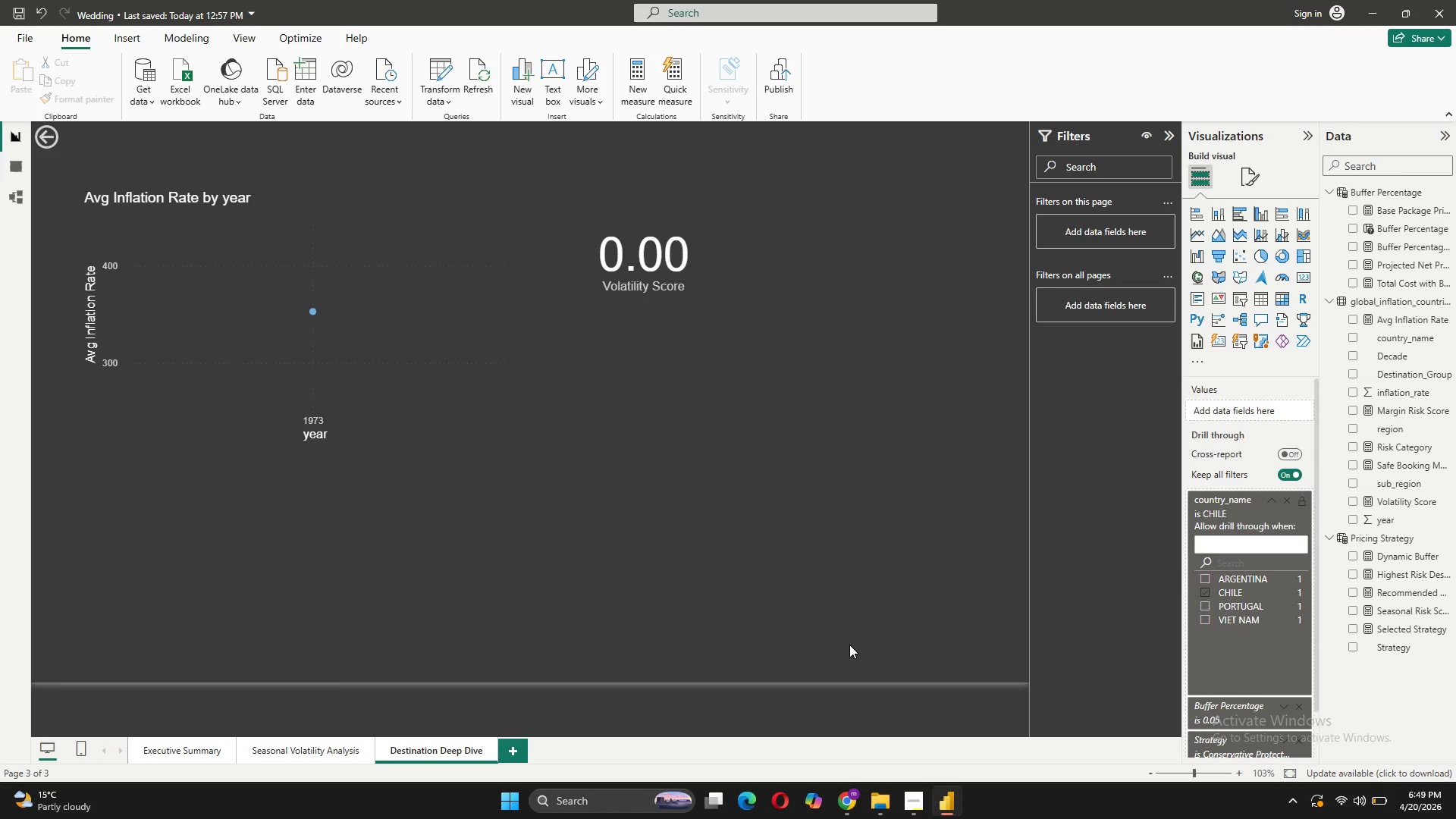 
left_click([42, 129])
 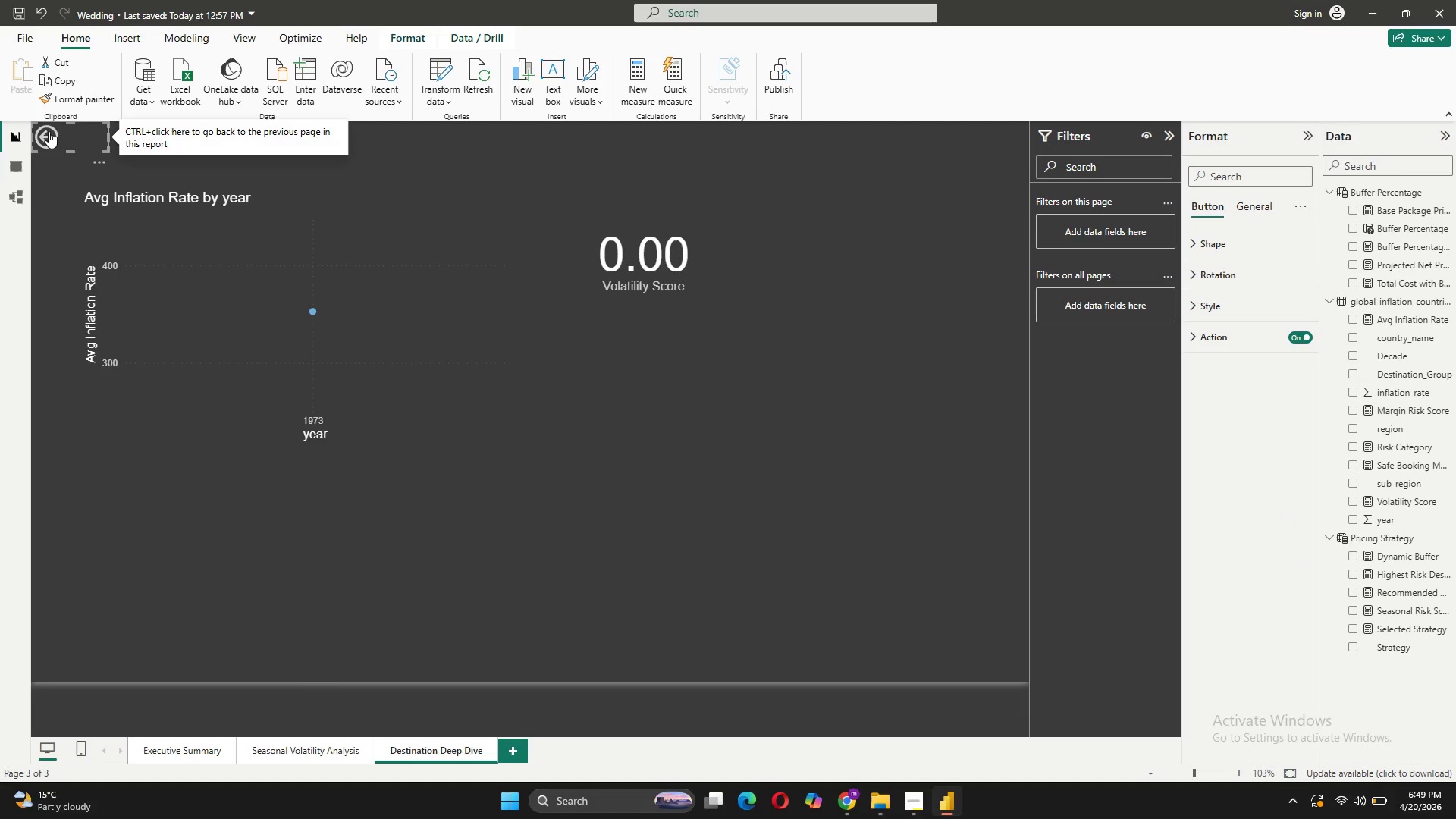 
left_click([49, 136])
 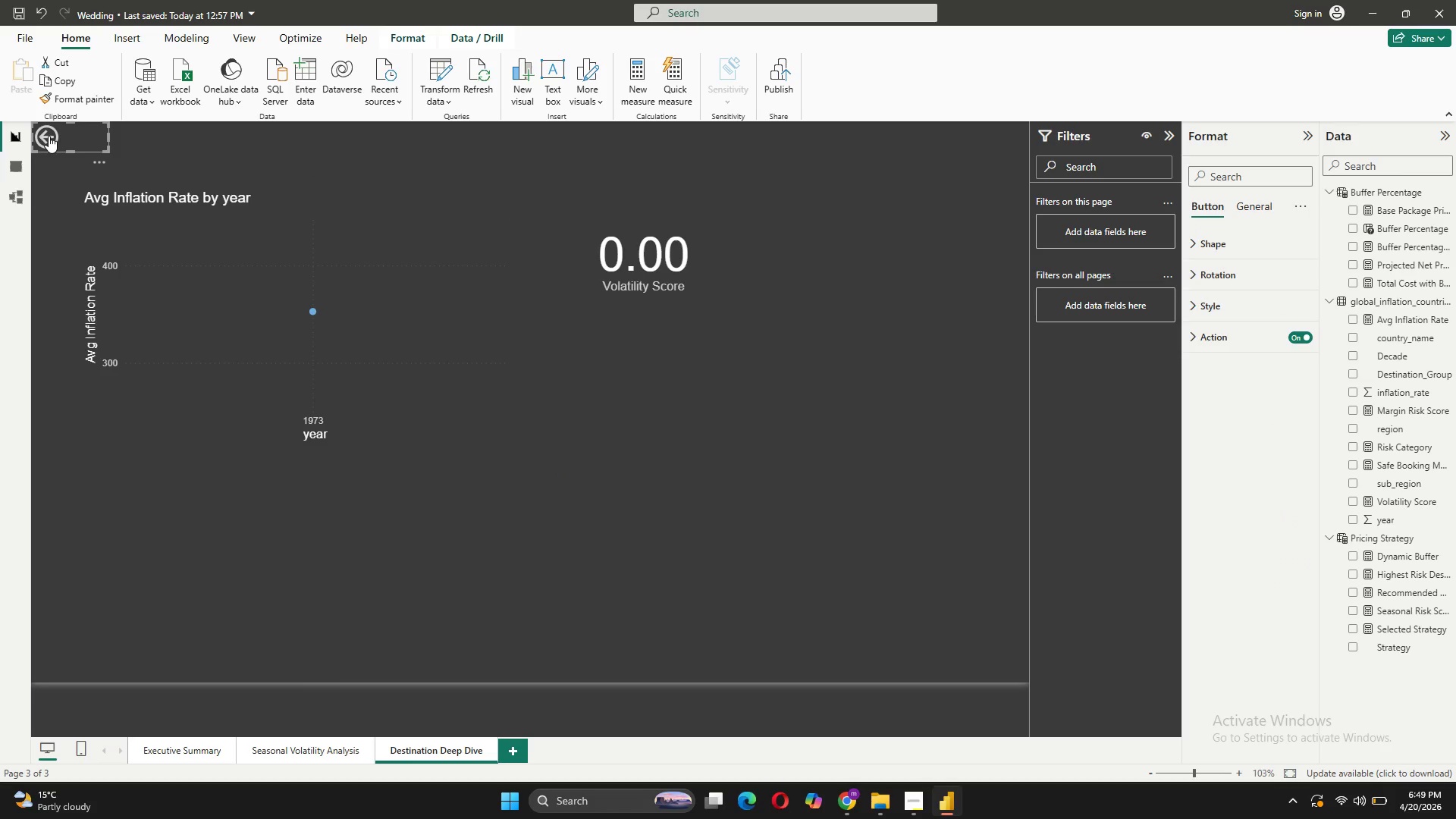 
double_click([49, 136])
 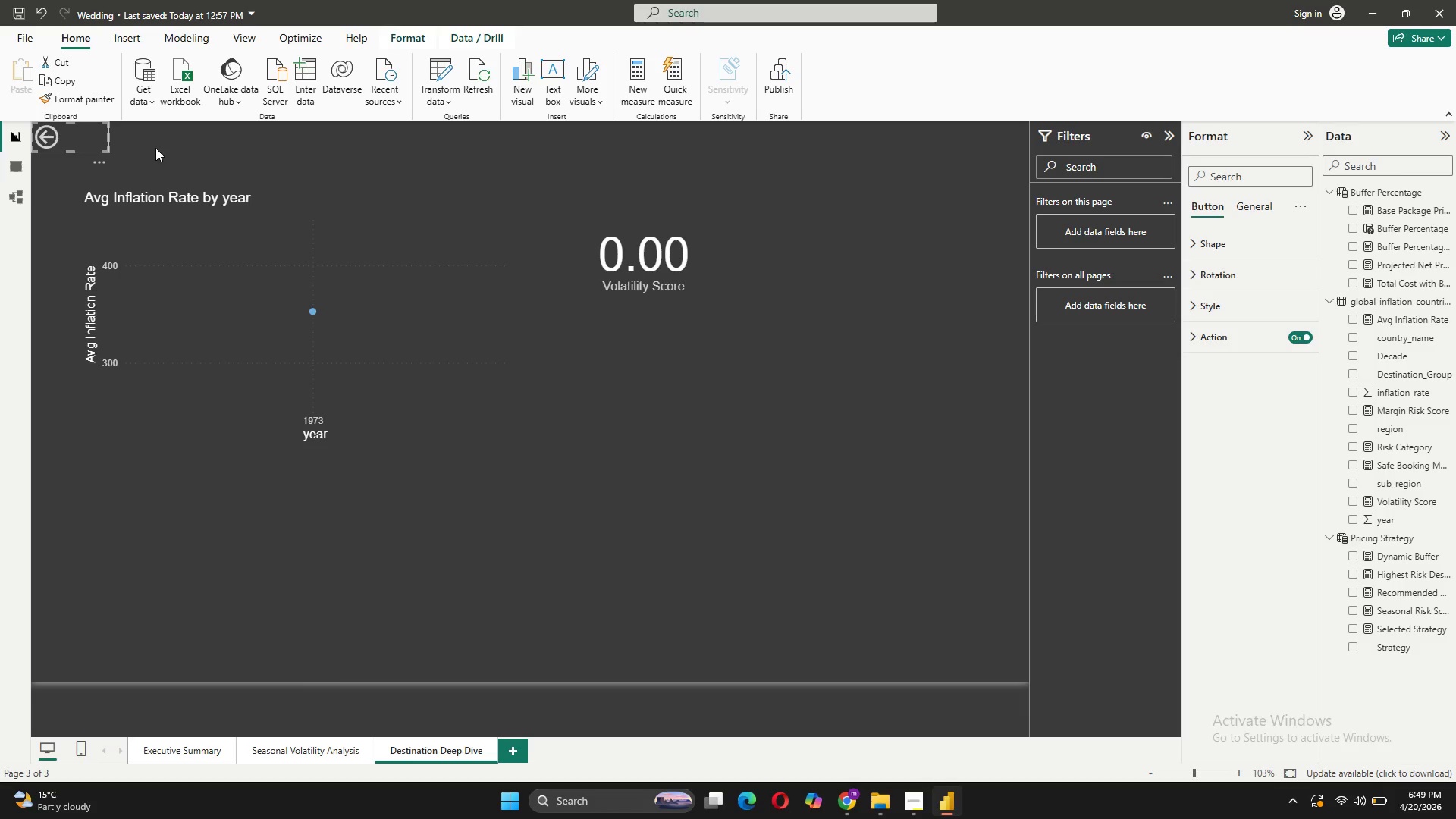 
left_click([155, 148])
 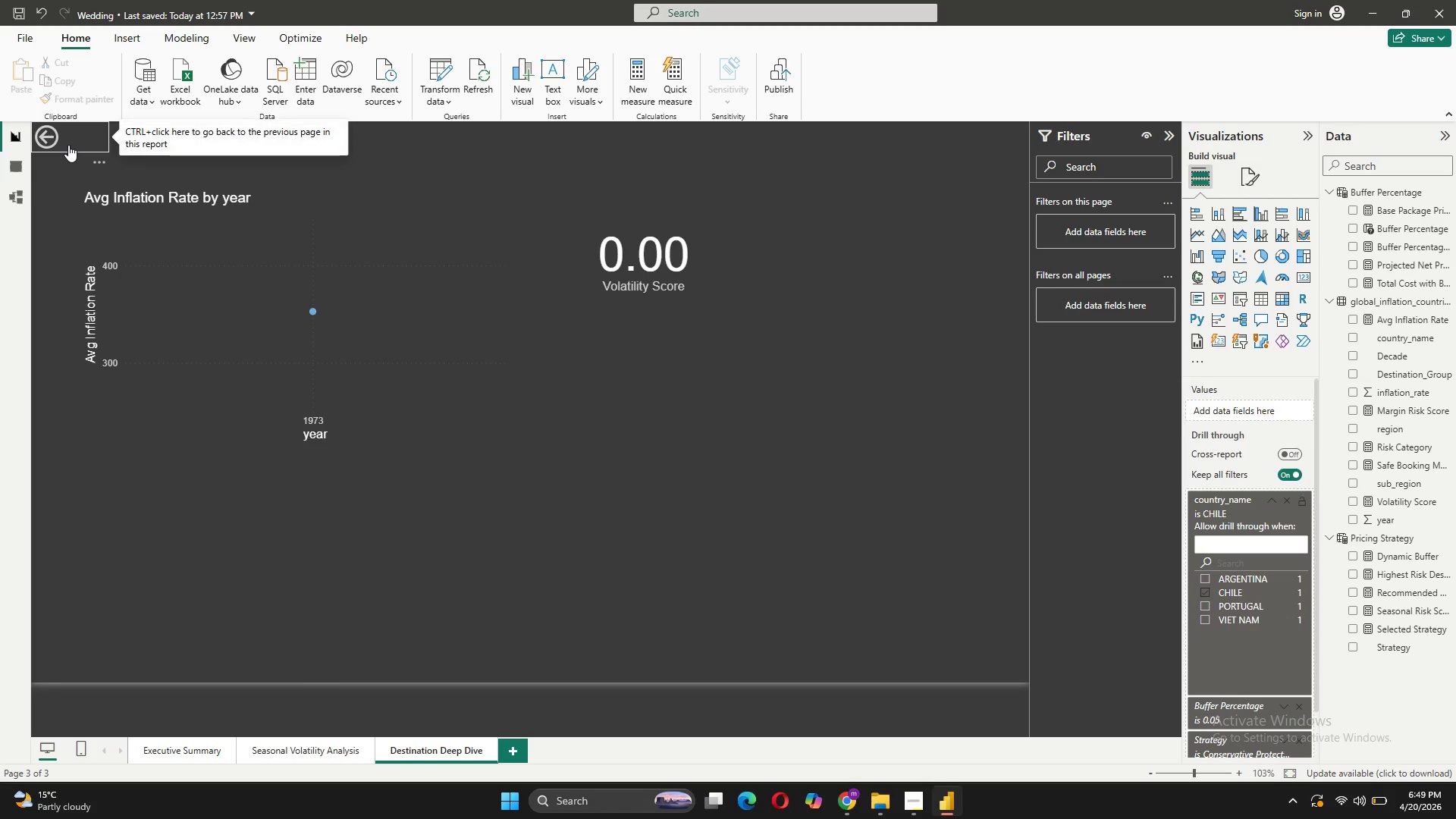 
left_click([68, 145])
 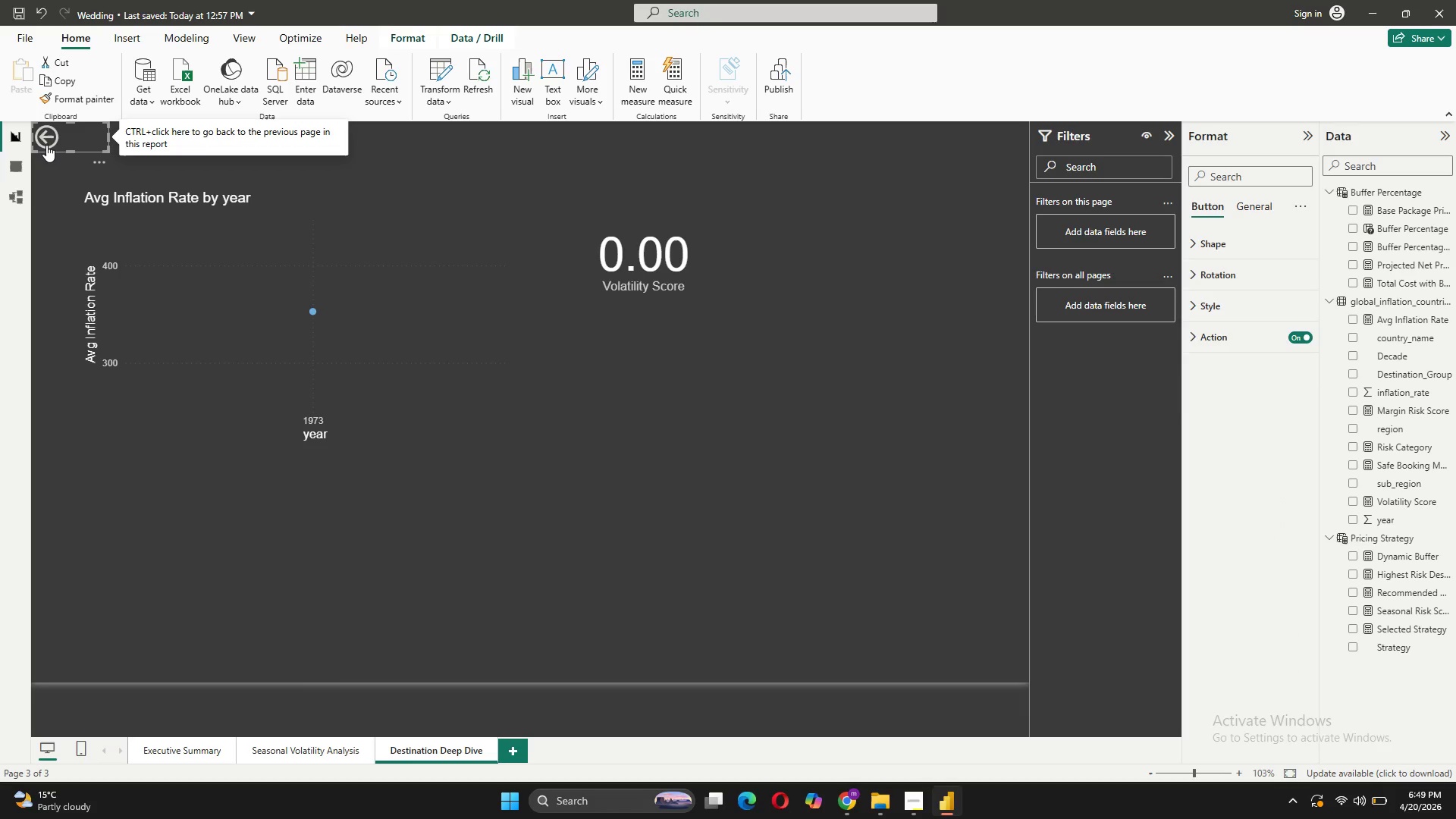 
double_click([46, 145])
 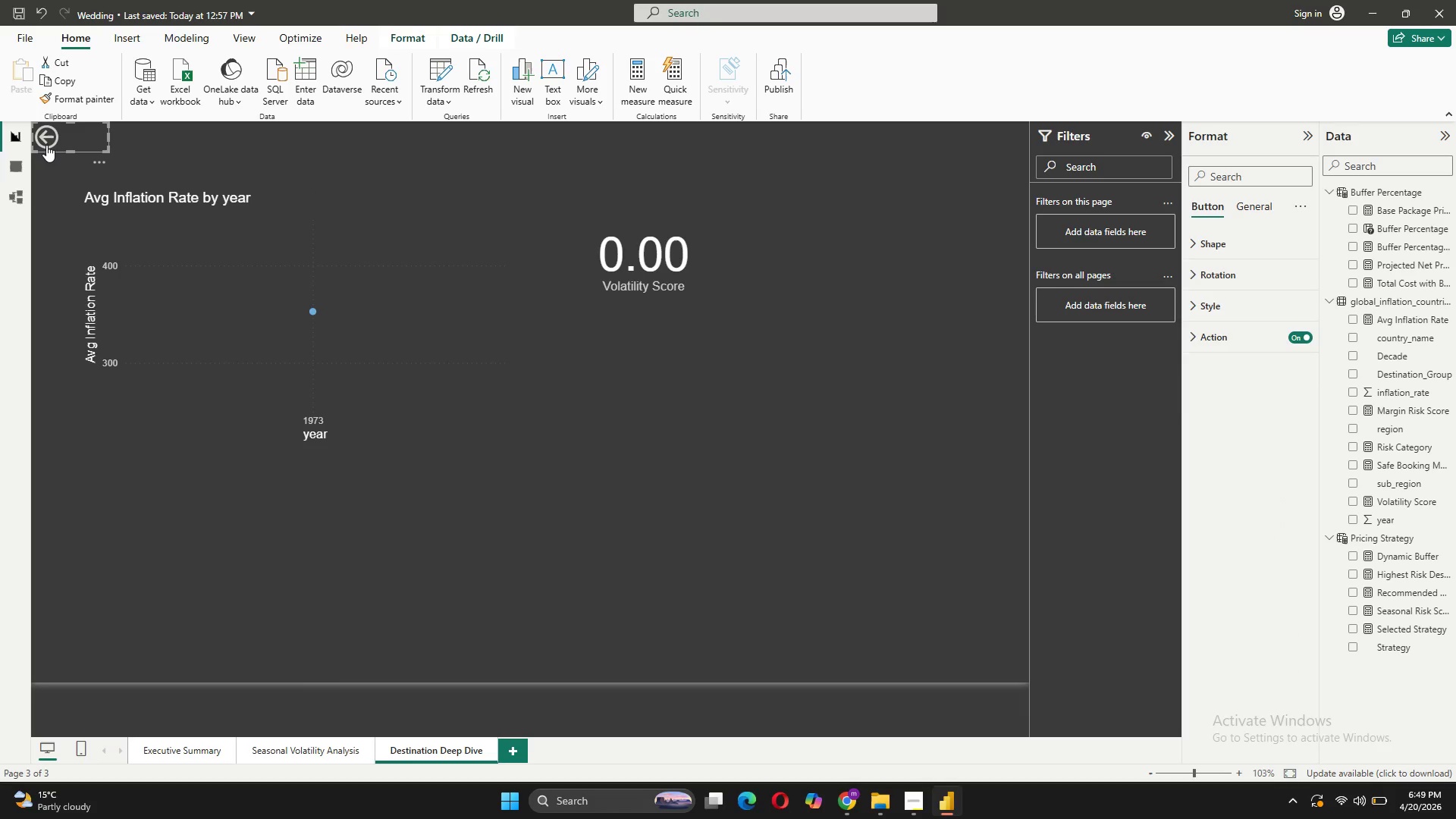 
double_click([46, 145])
 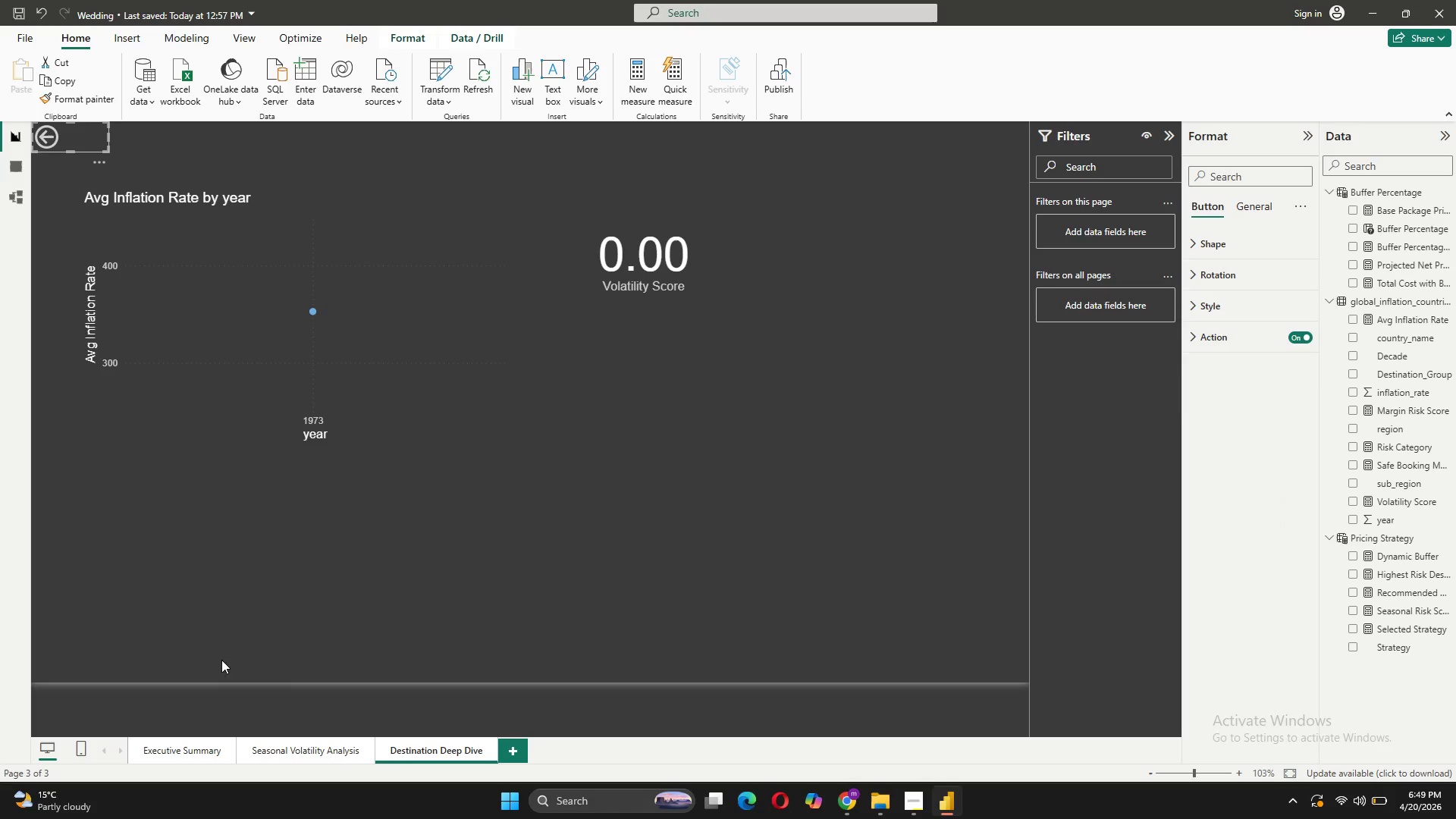 
left_click([196, 745])
 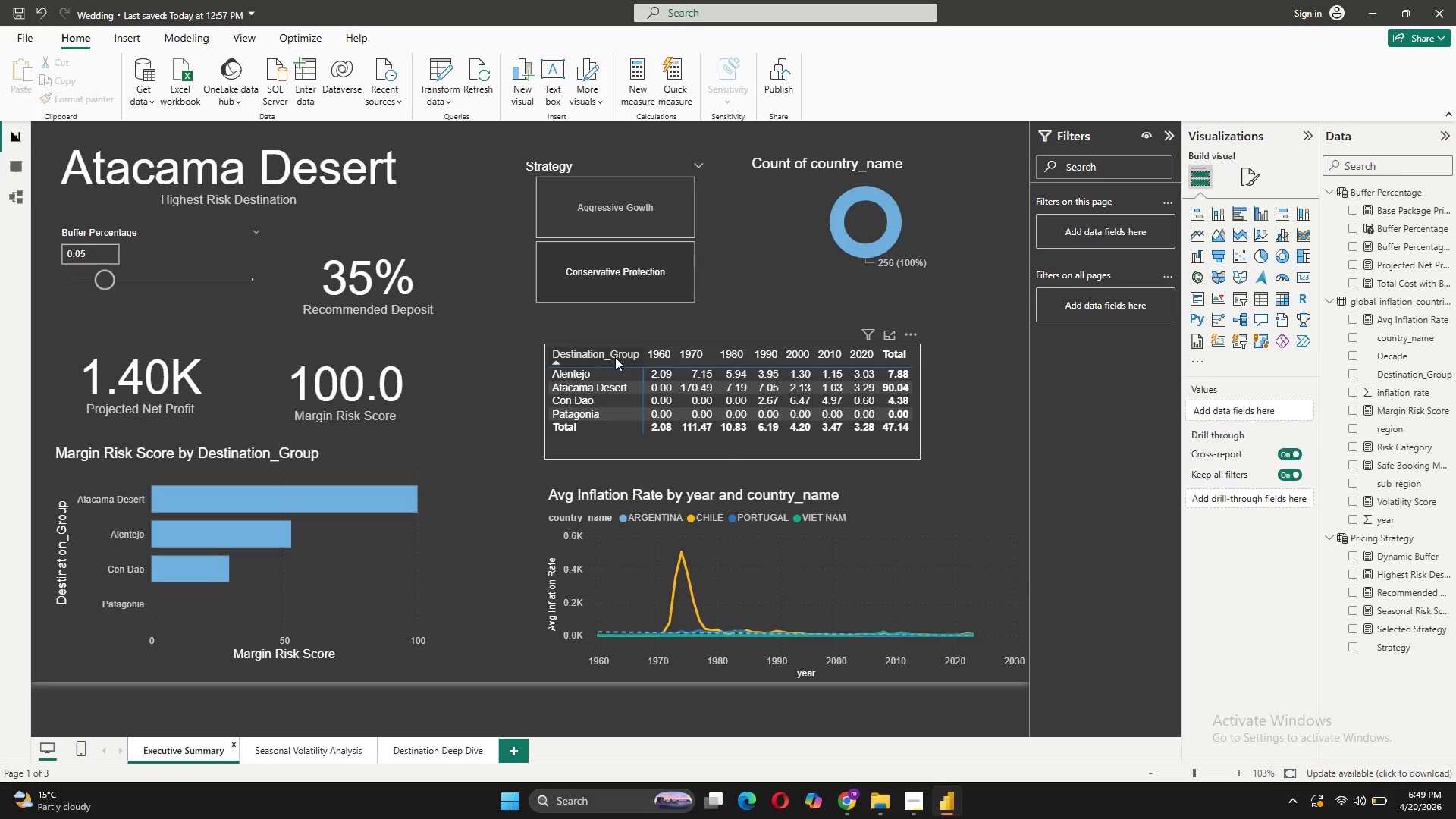 
wait(8.88)
 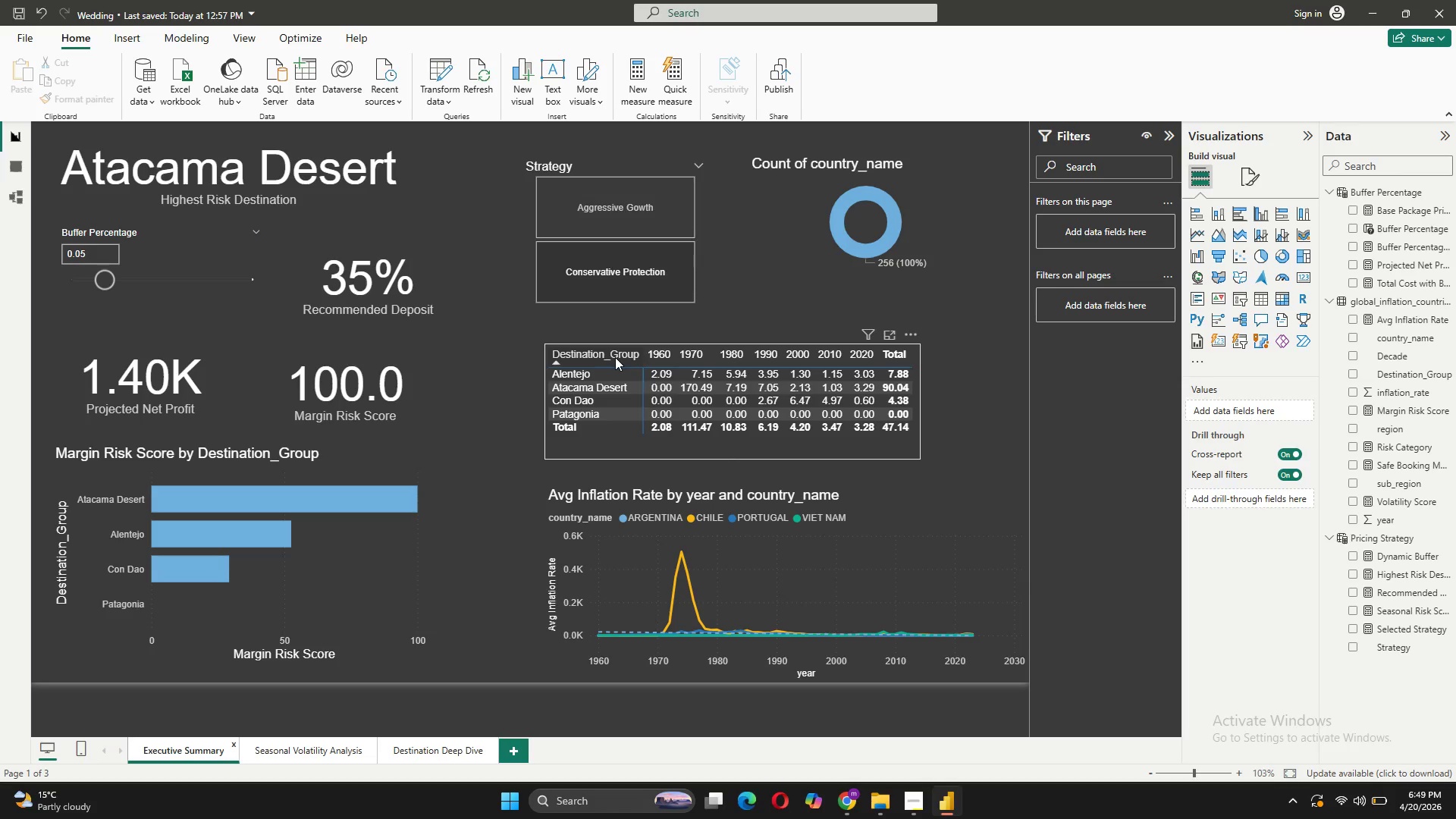 
left_click([579, 375])
 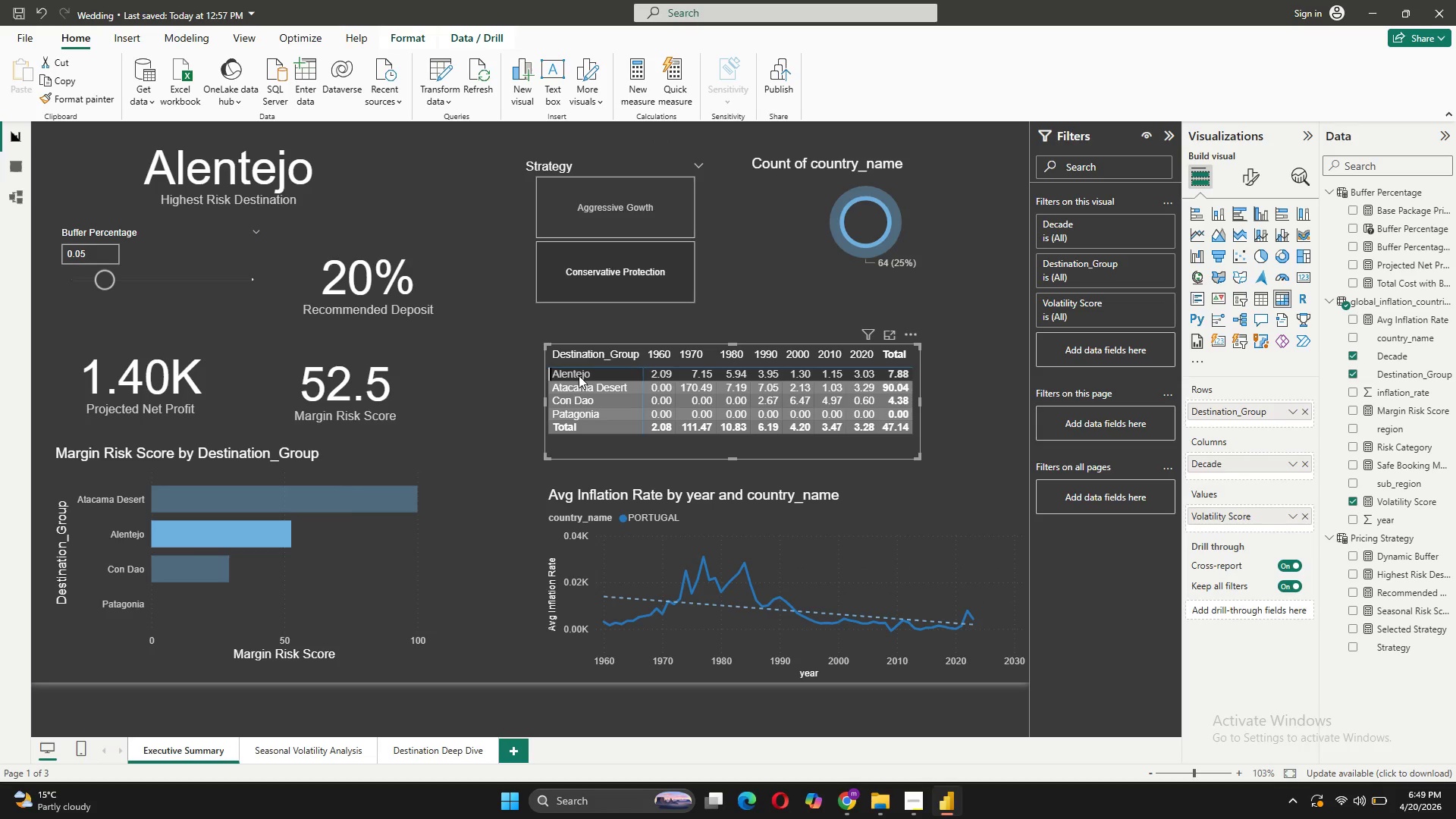 
right_click([579, 375])
 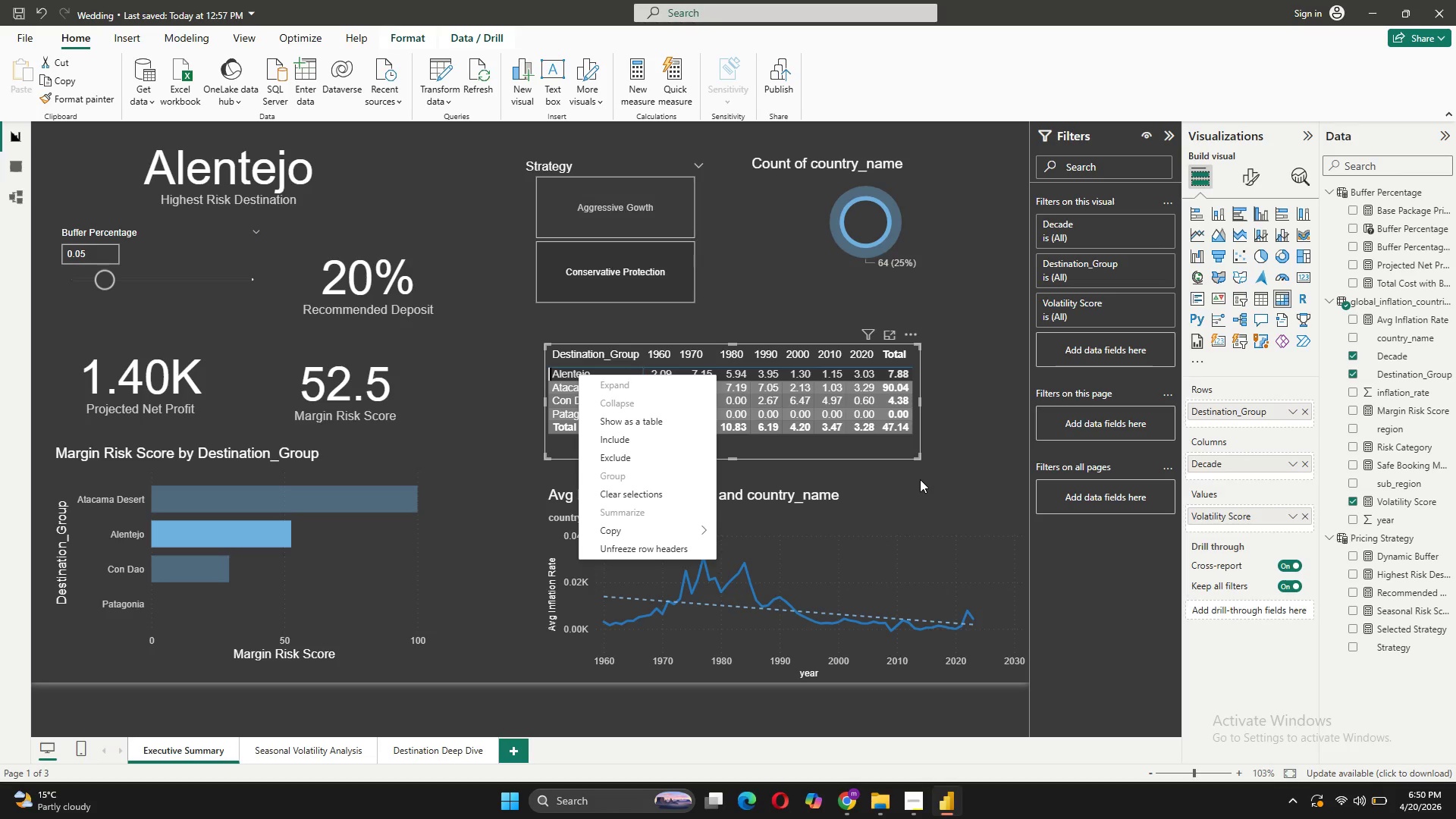 
wait(5.33)
 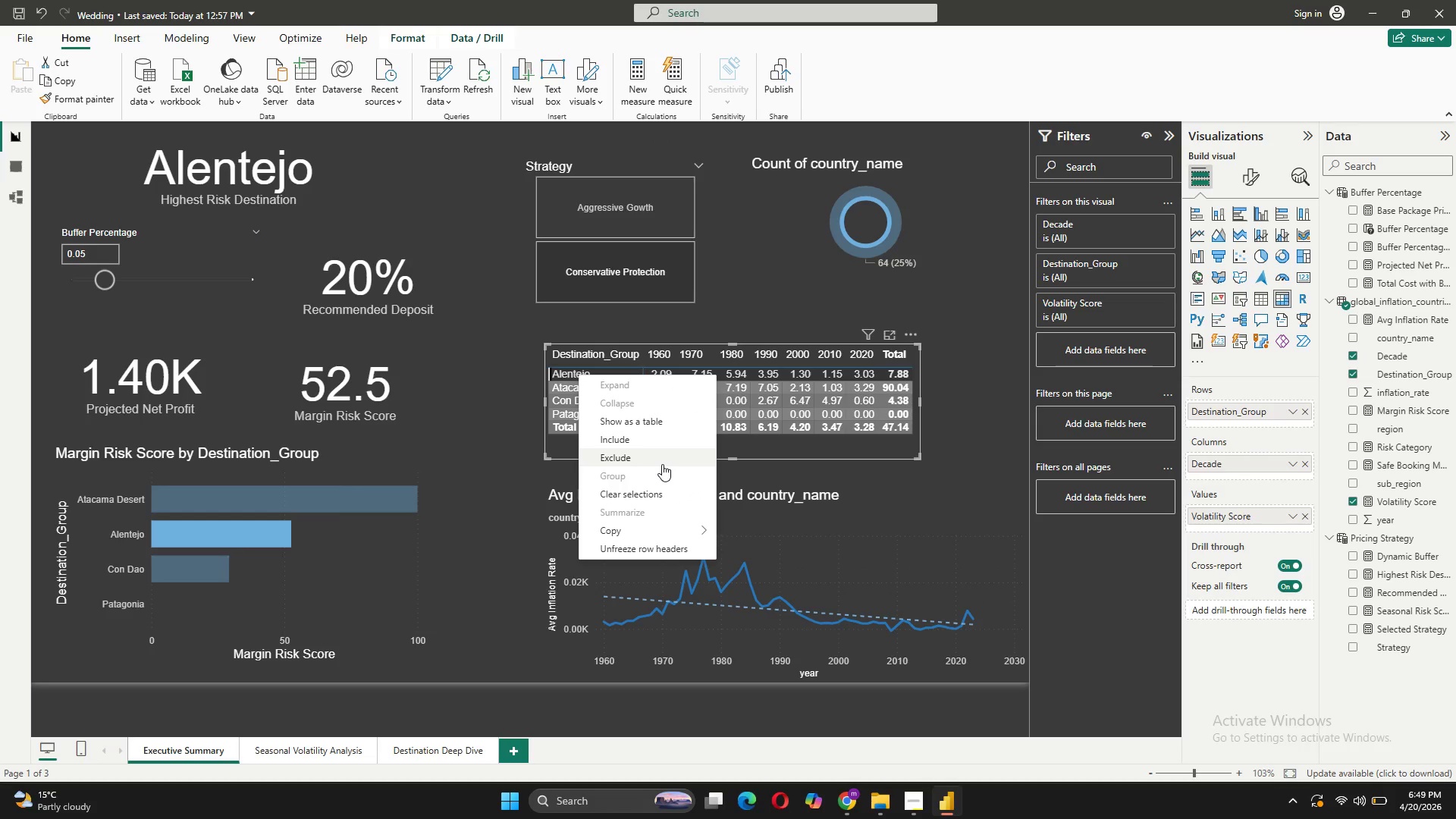 
left_click([920, 479])
 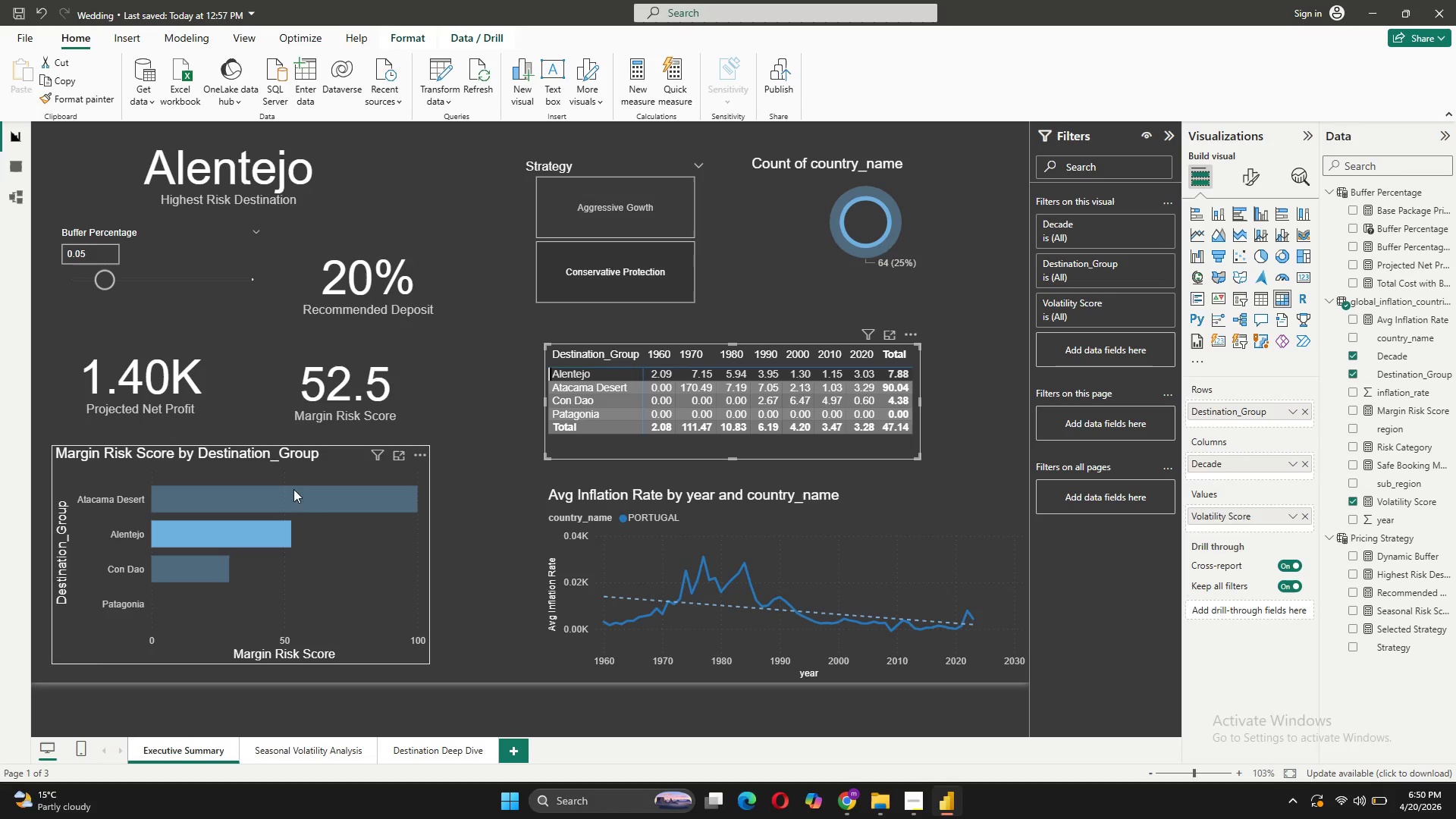 
left_click([302, 470])
 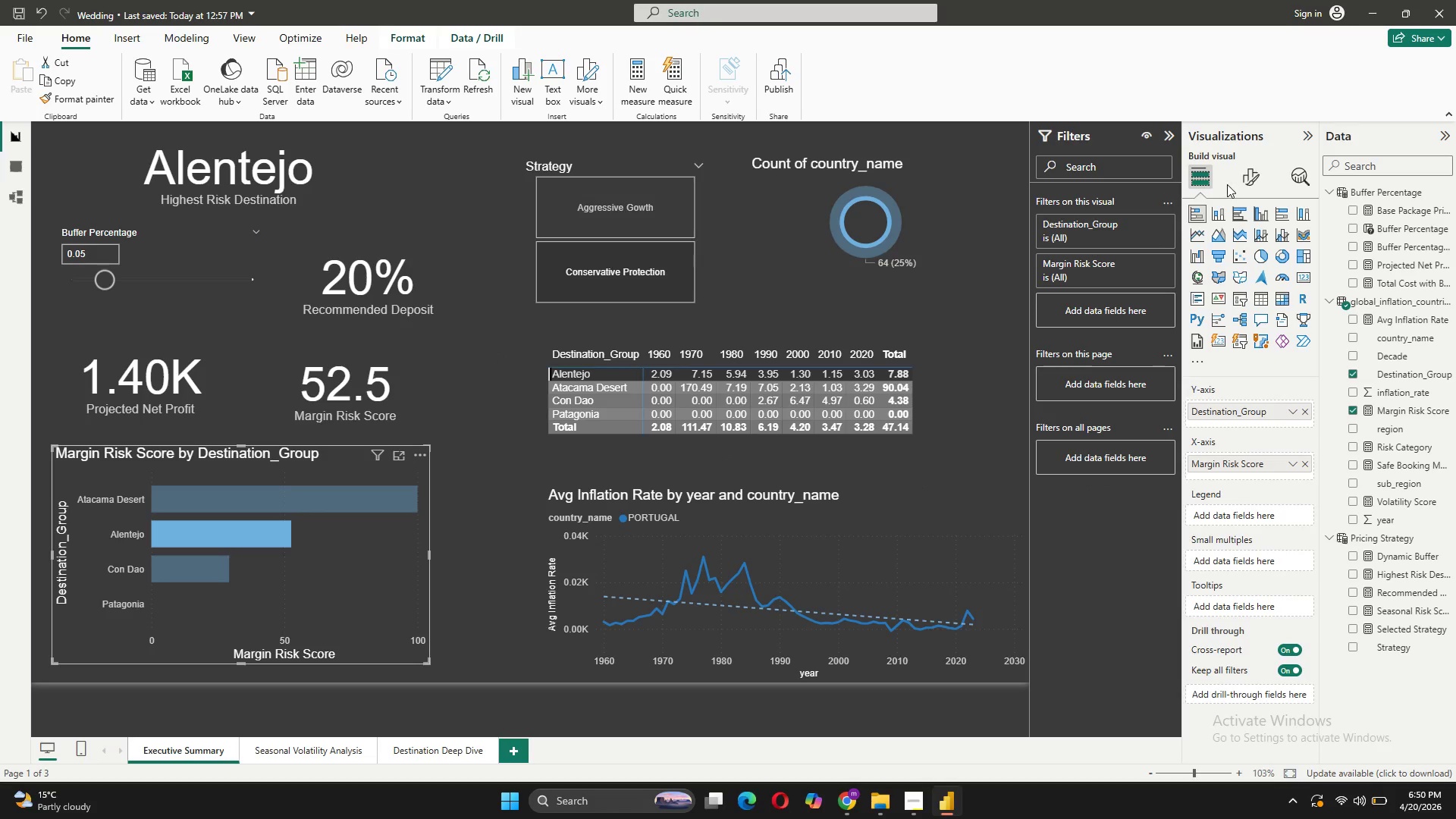 
left_click([1245, 181])
 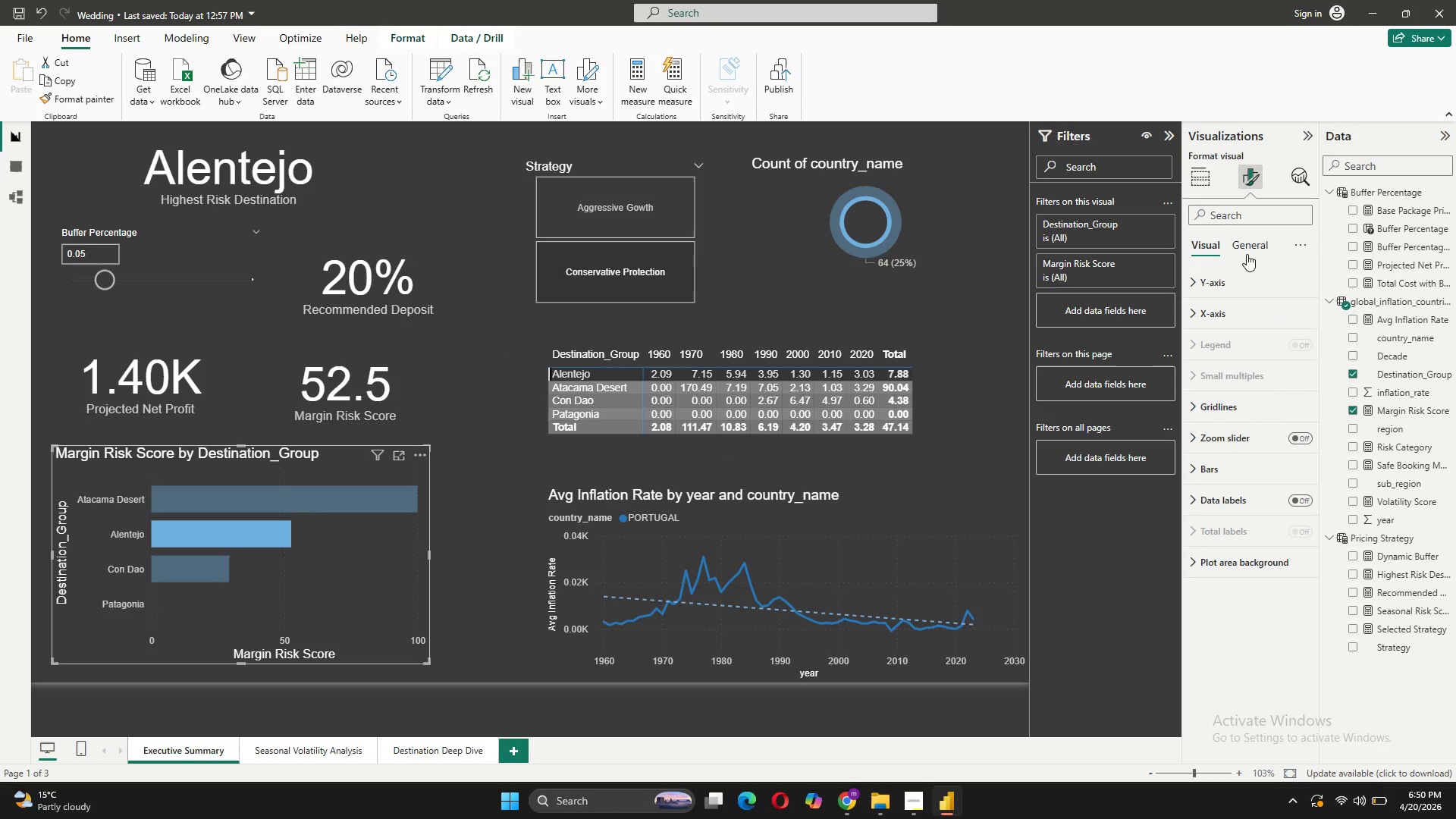 
left_click([1264, 243])
 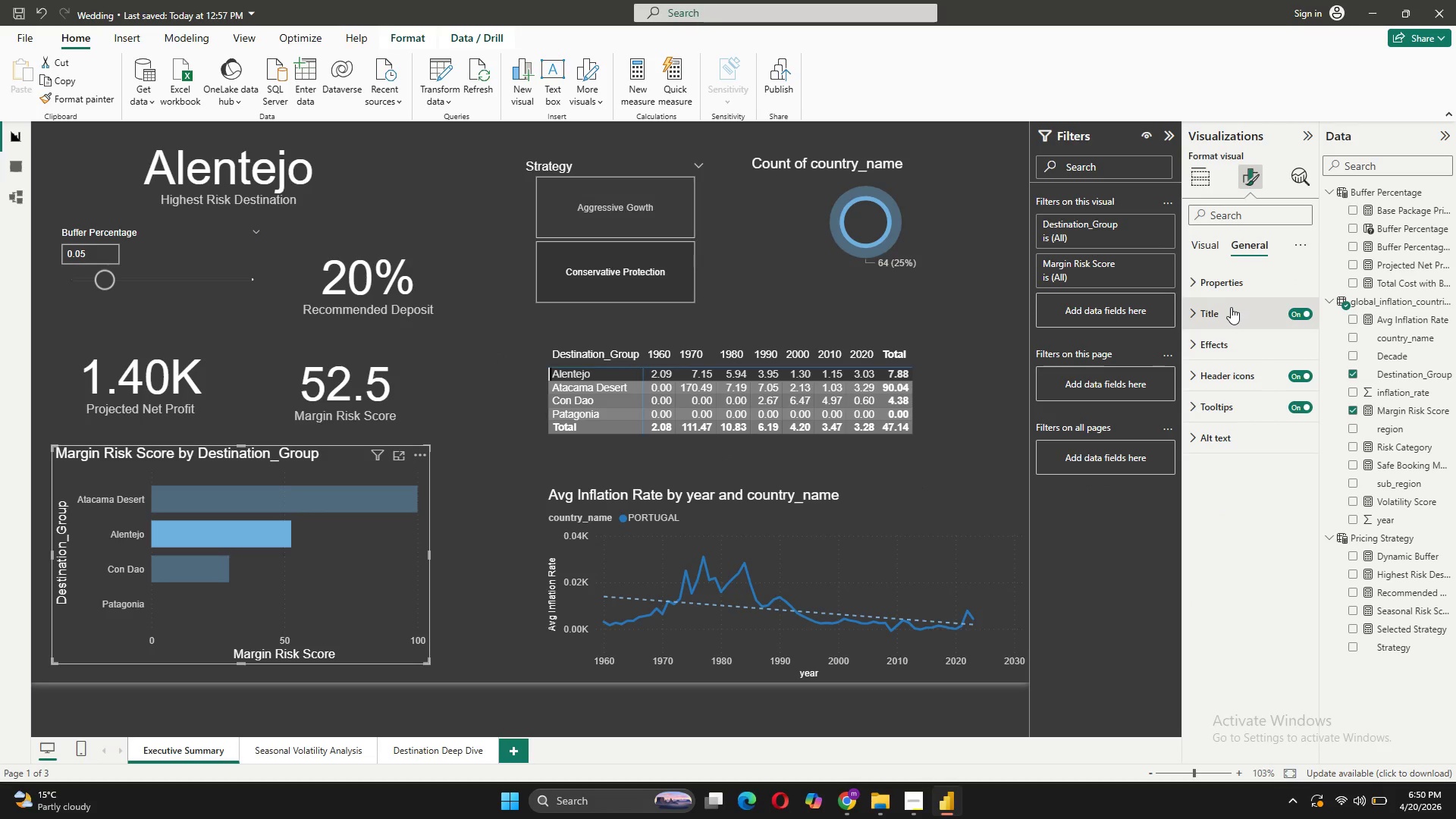 
left_click([1231, 307])
 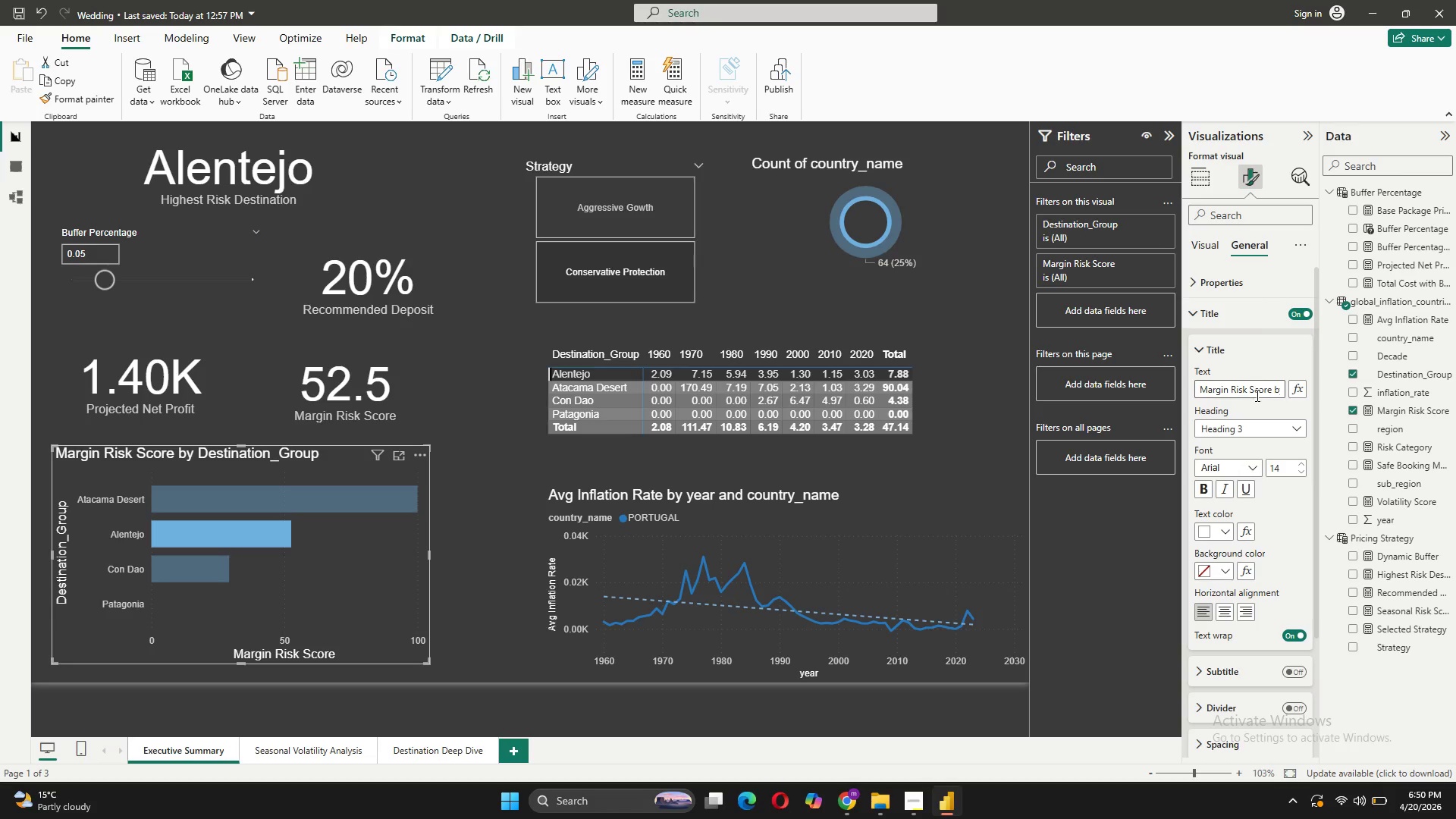 
left_click([1272, 392])
 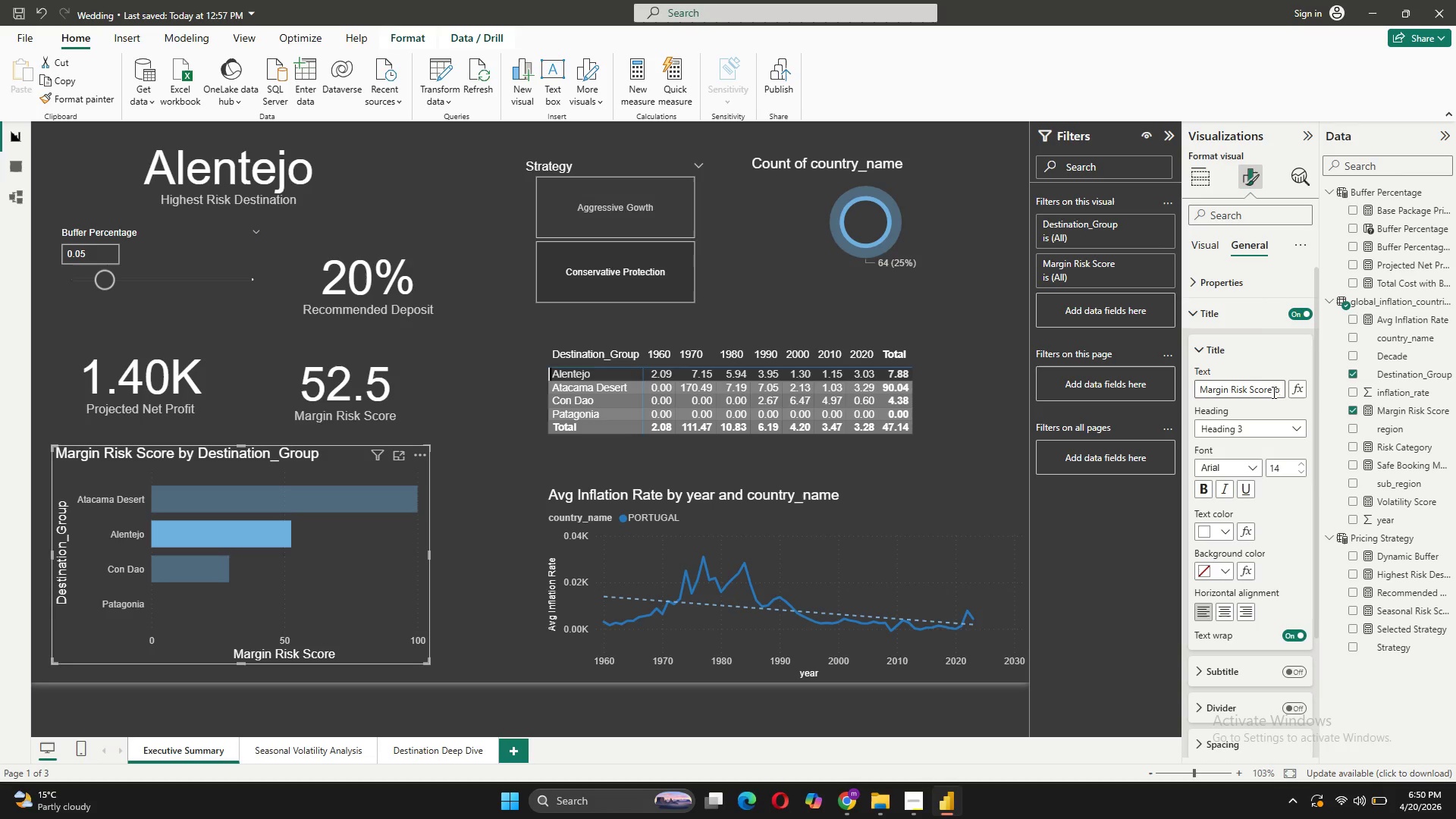 
hold_key(key=ArrowRight, duration=0.92)
 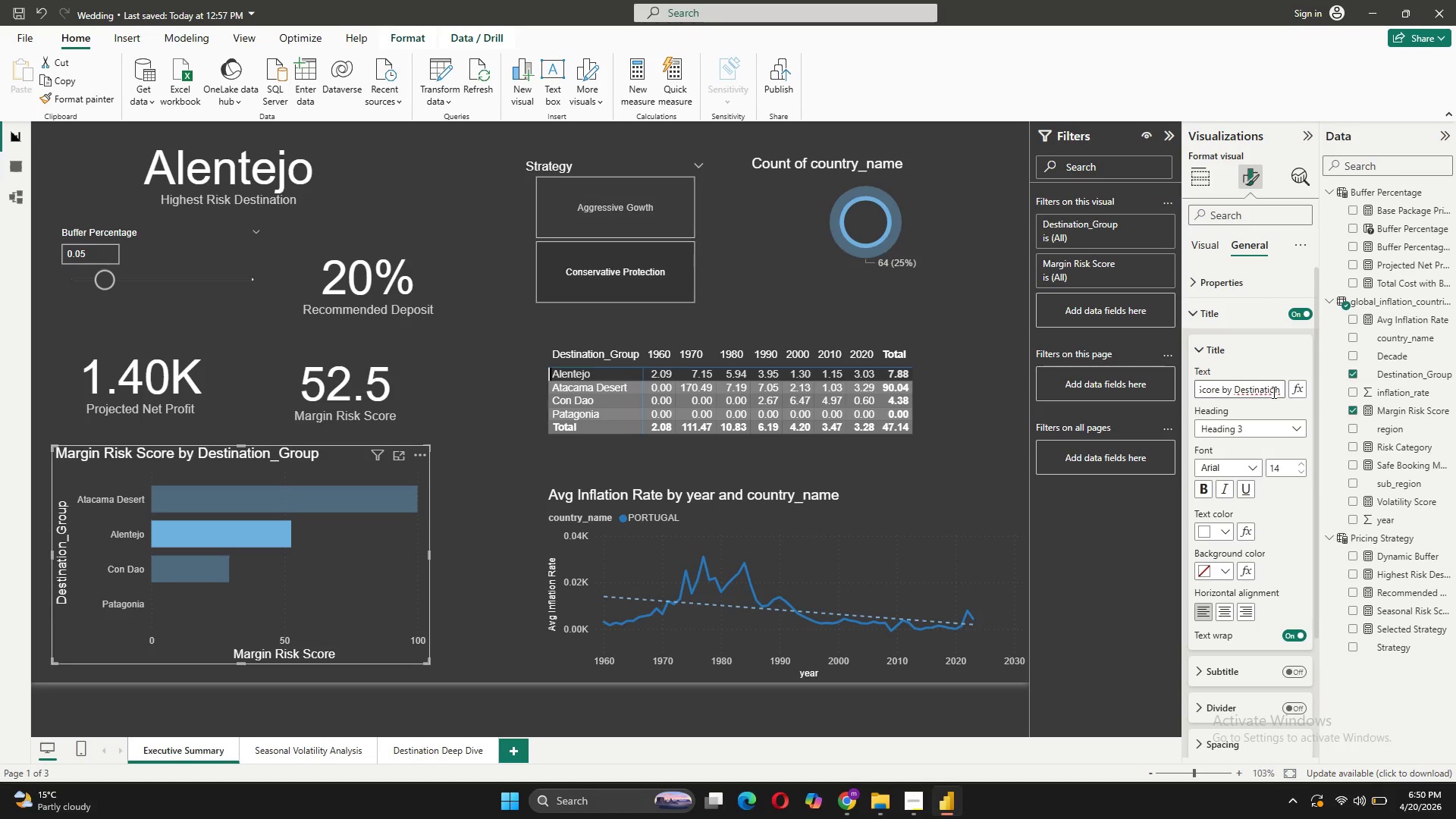 
key(ArrowRight)
 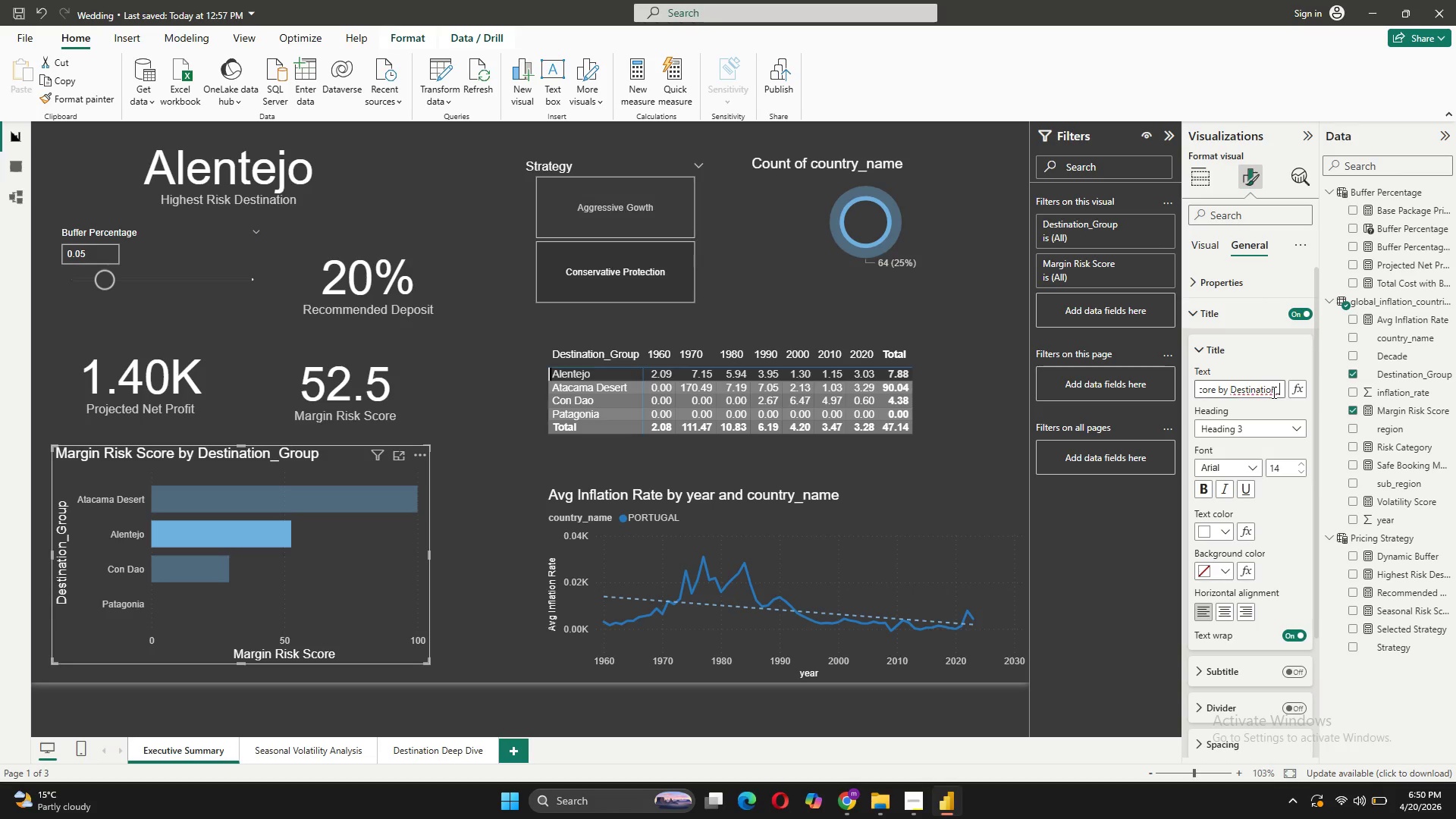 
key(ArrowRight)
 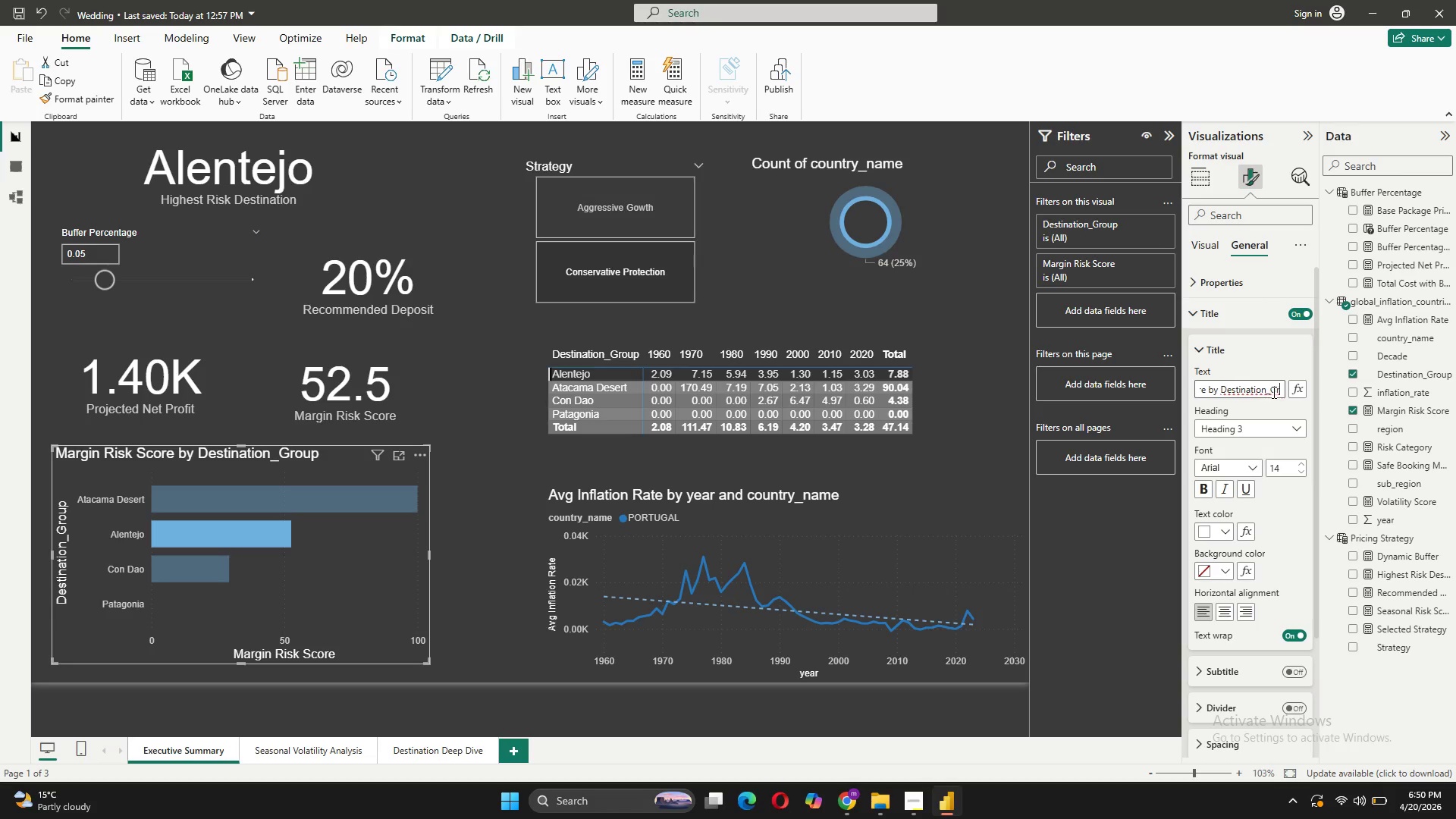 
key(ArrowRight)
 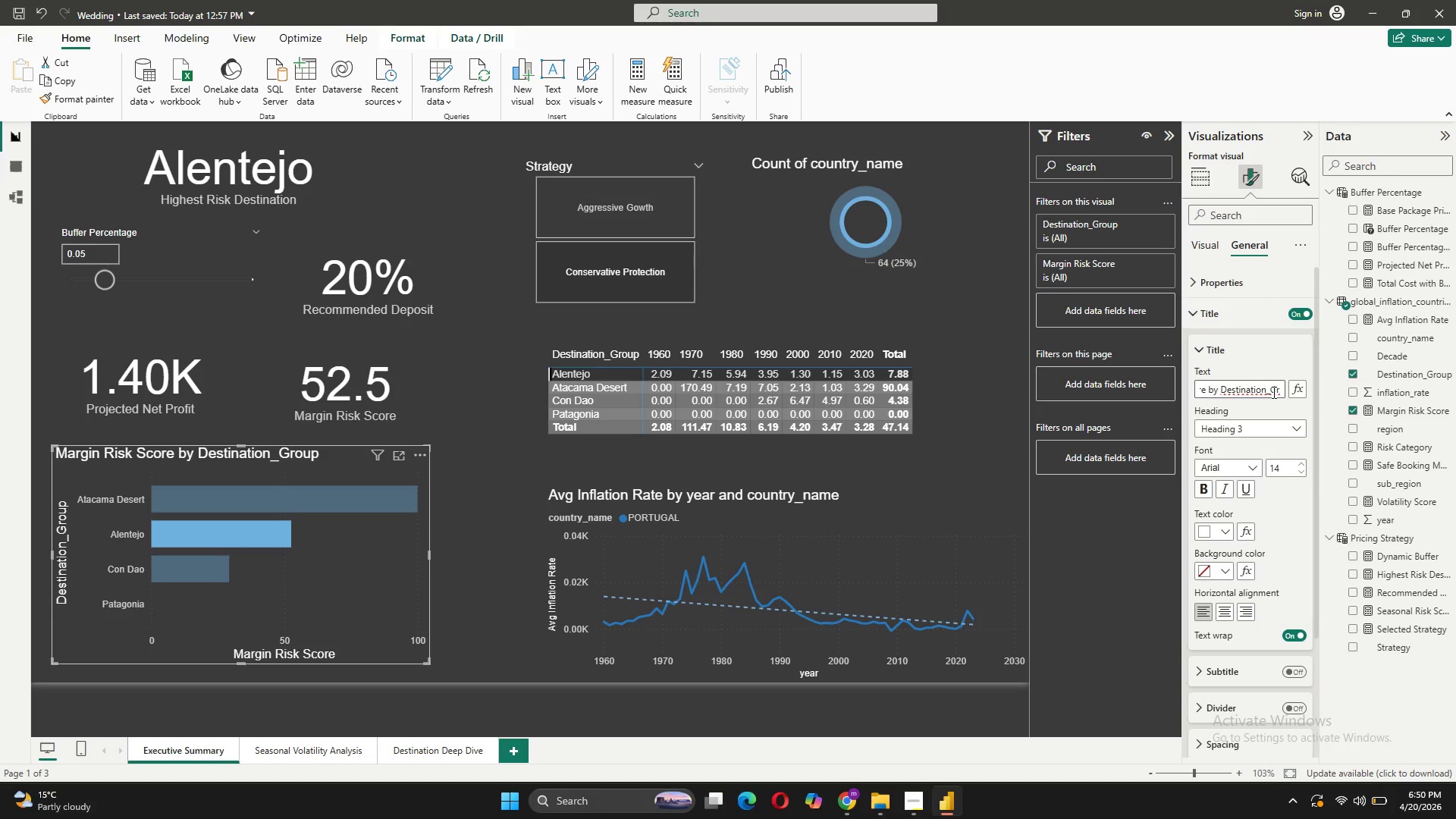 
key(ArrowLeft)
 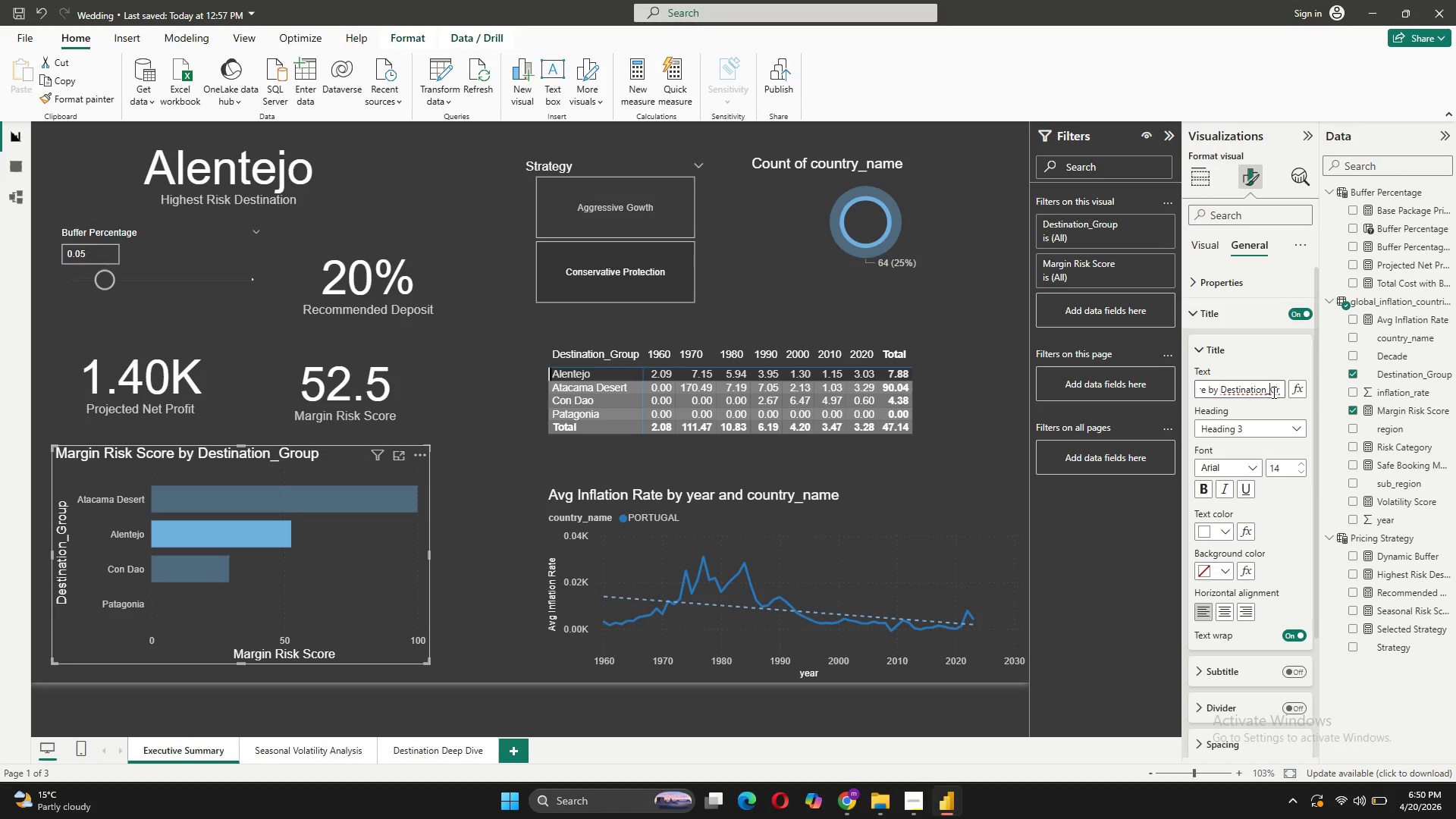 
key(ArrowLeft)
 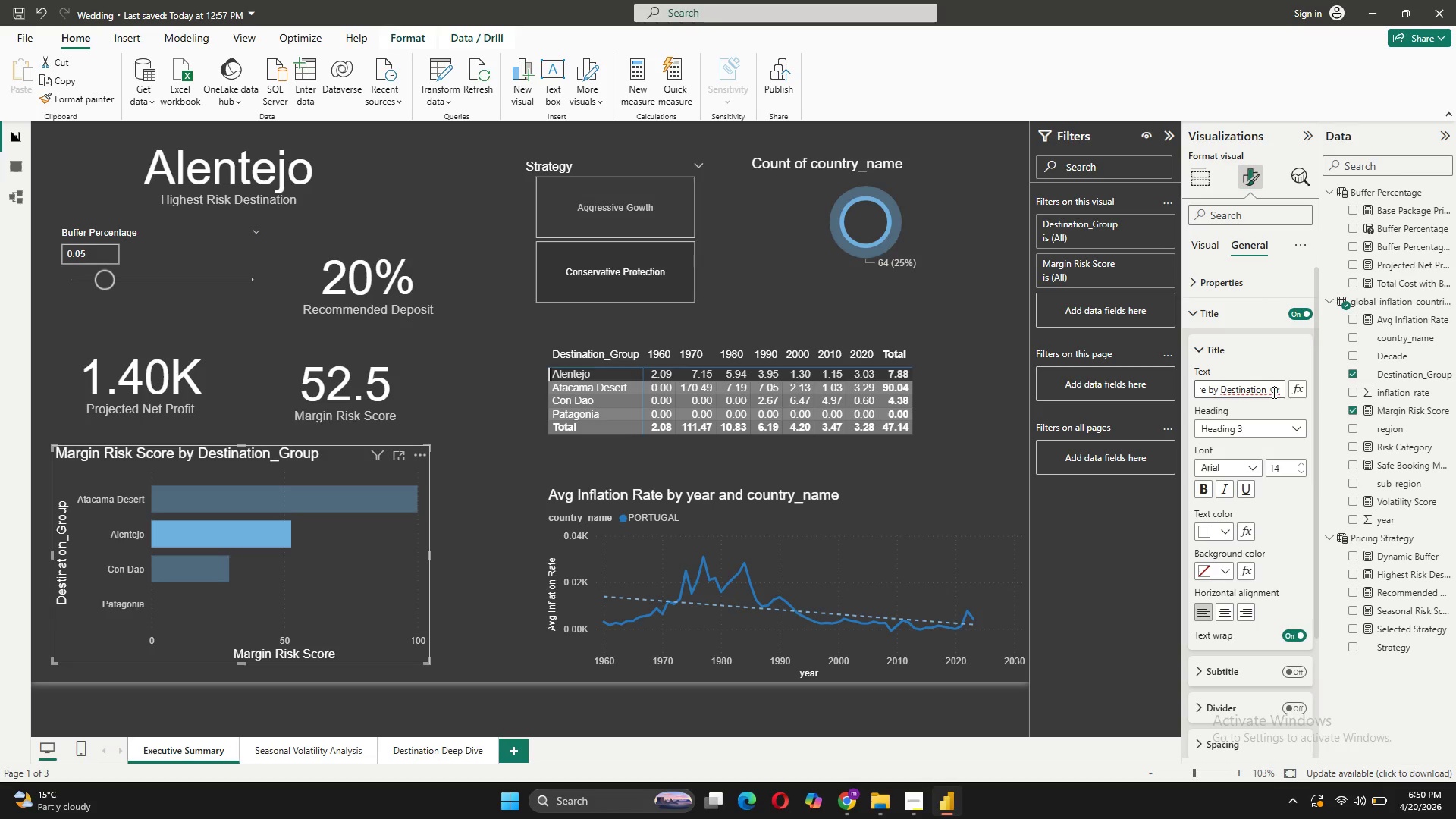 
key(Backspace)
 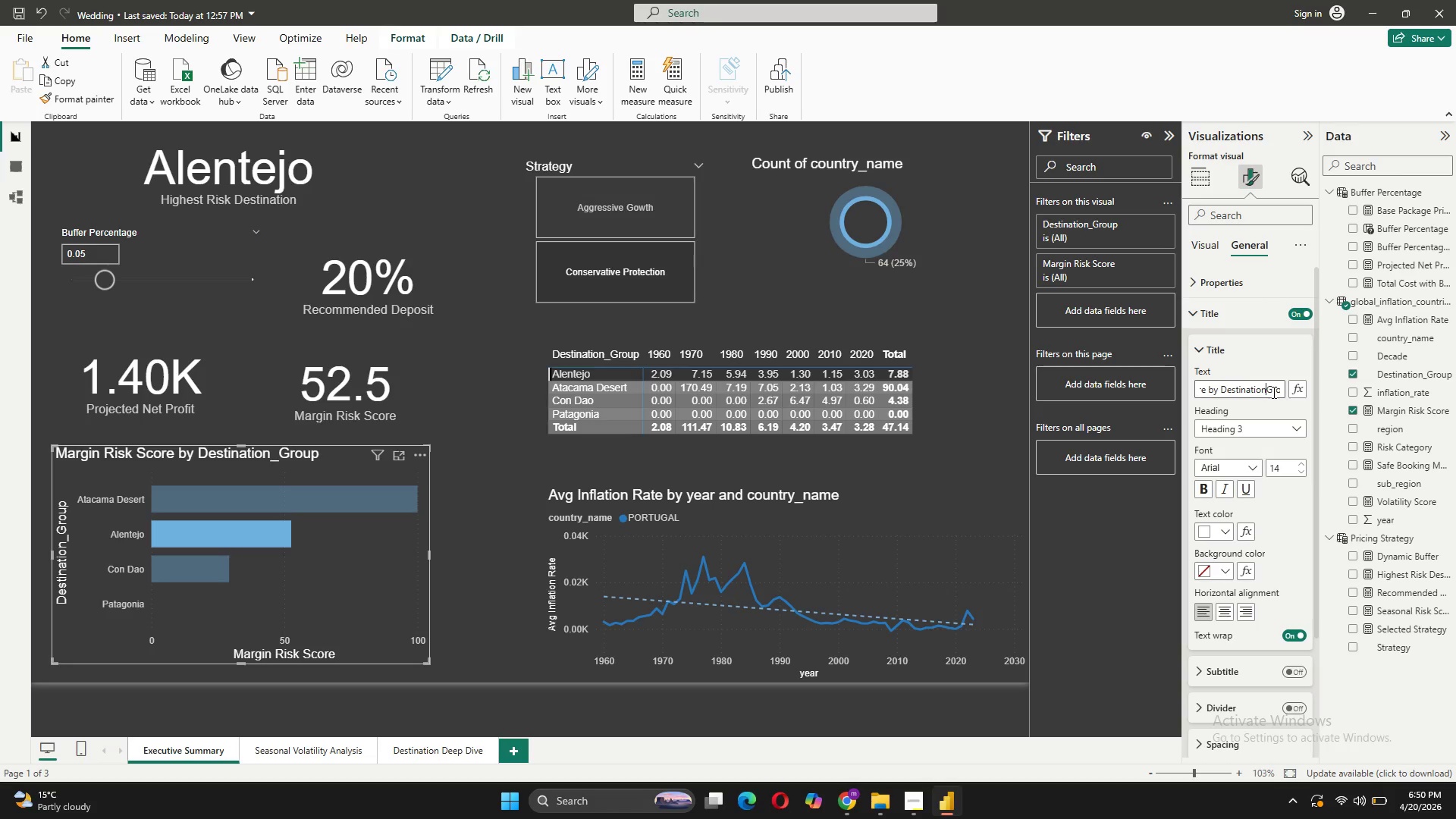 
key(Space)
 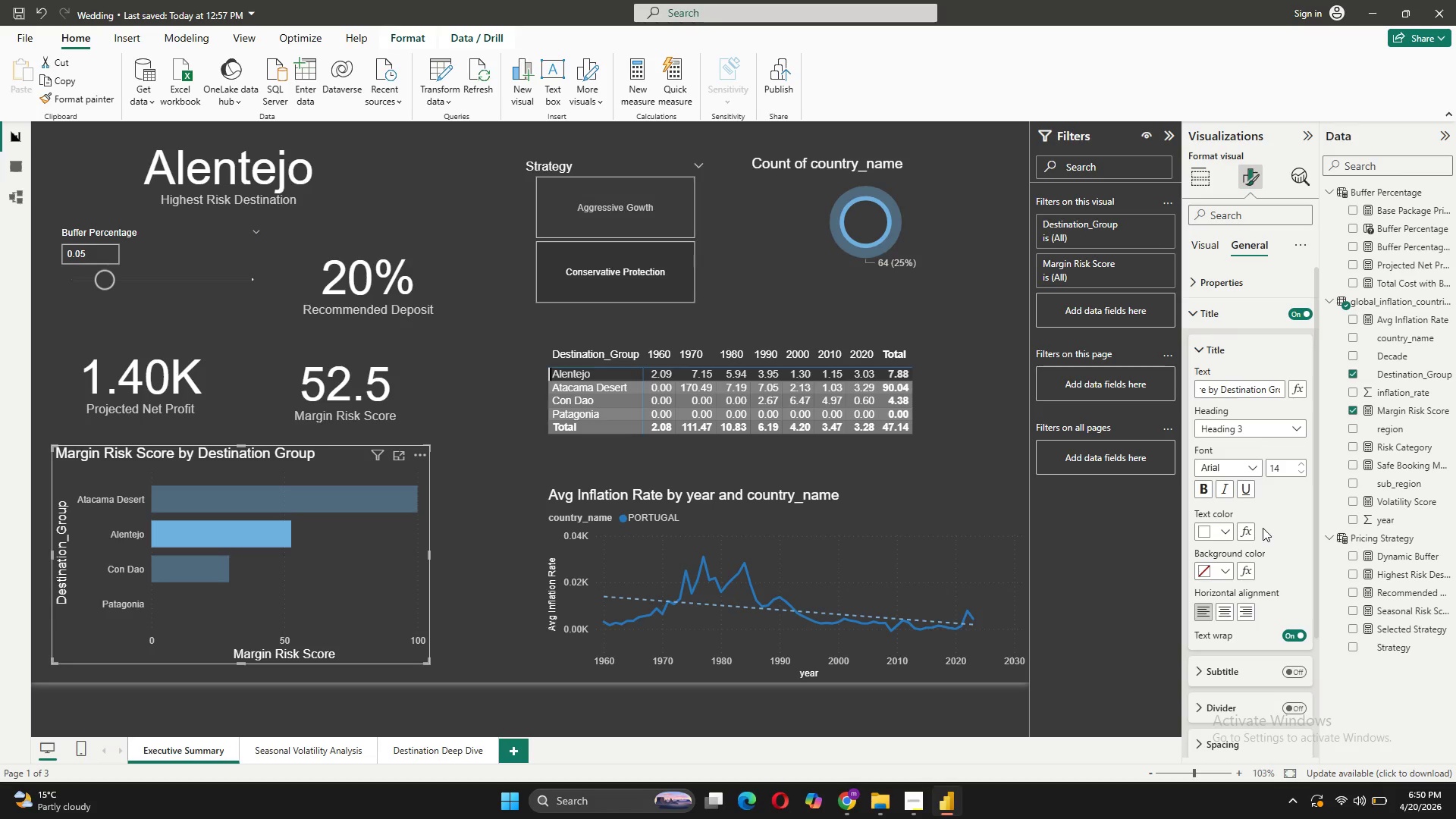 
wait(6.75)
 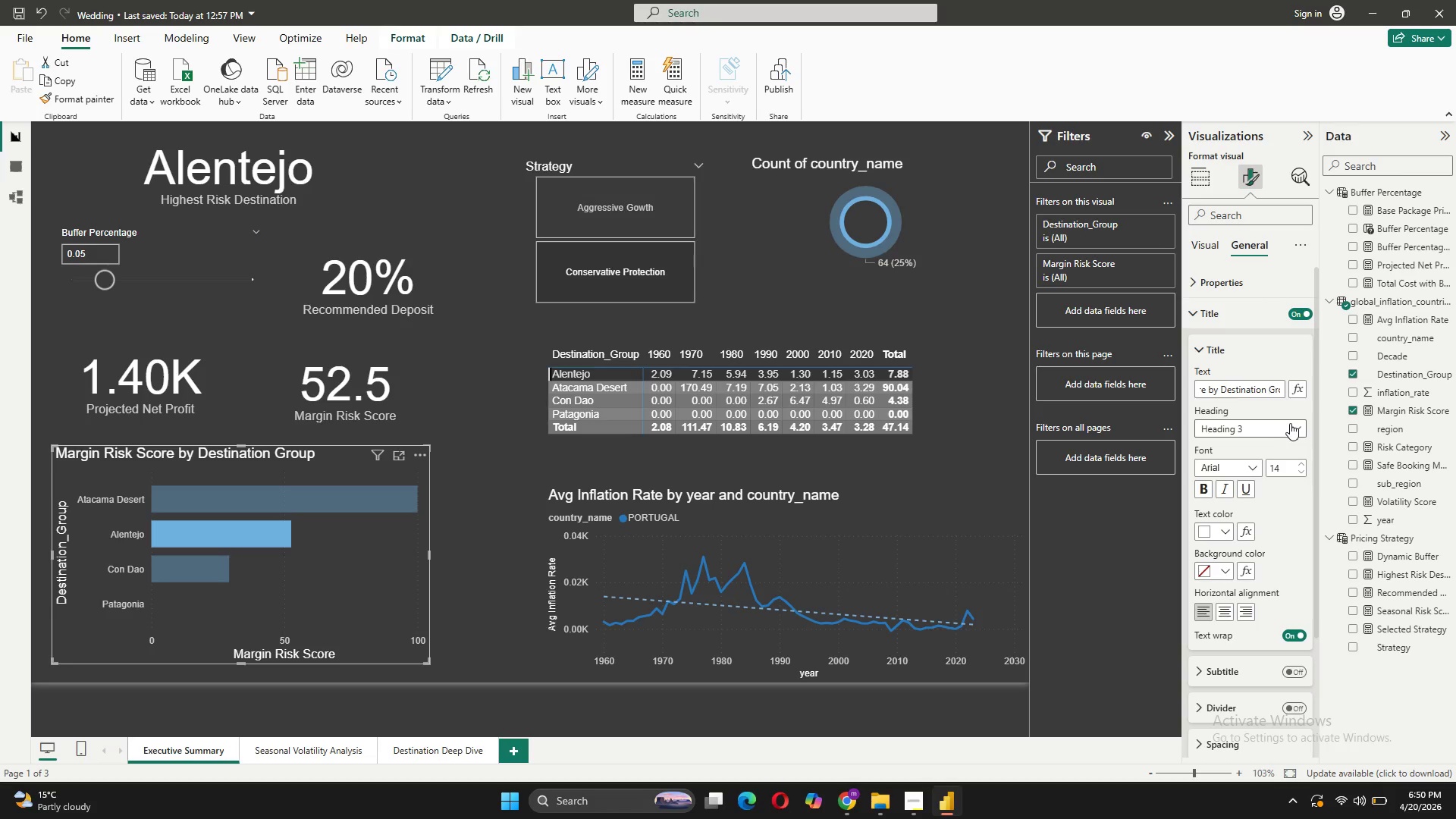 
left_click([1224, 617])
 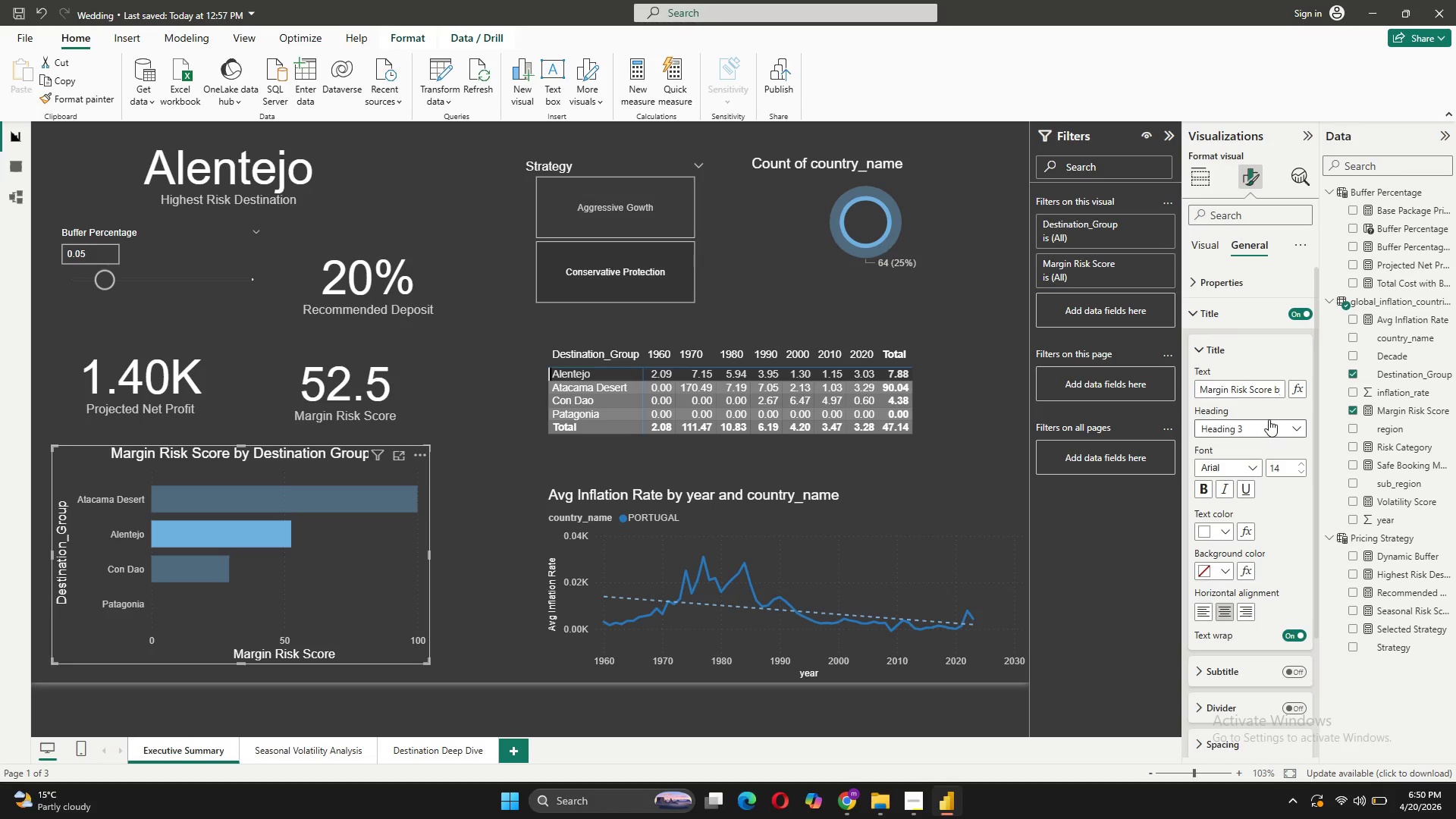 
double_click([1216, 353])
 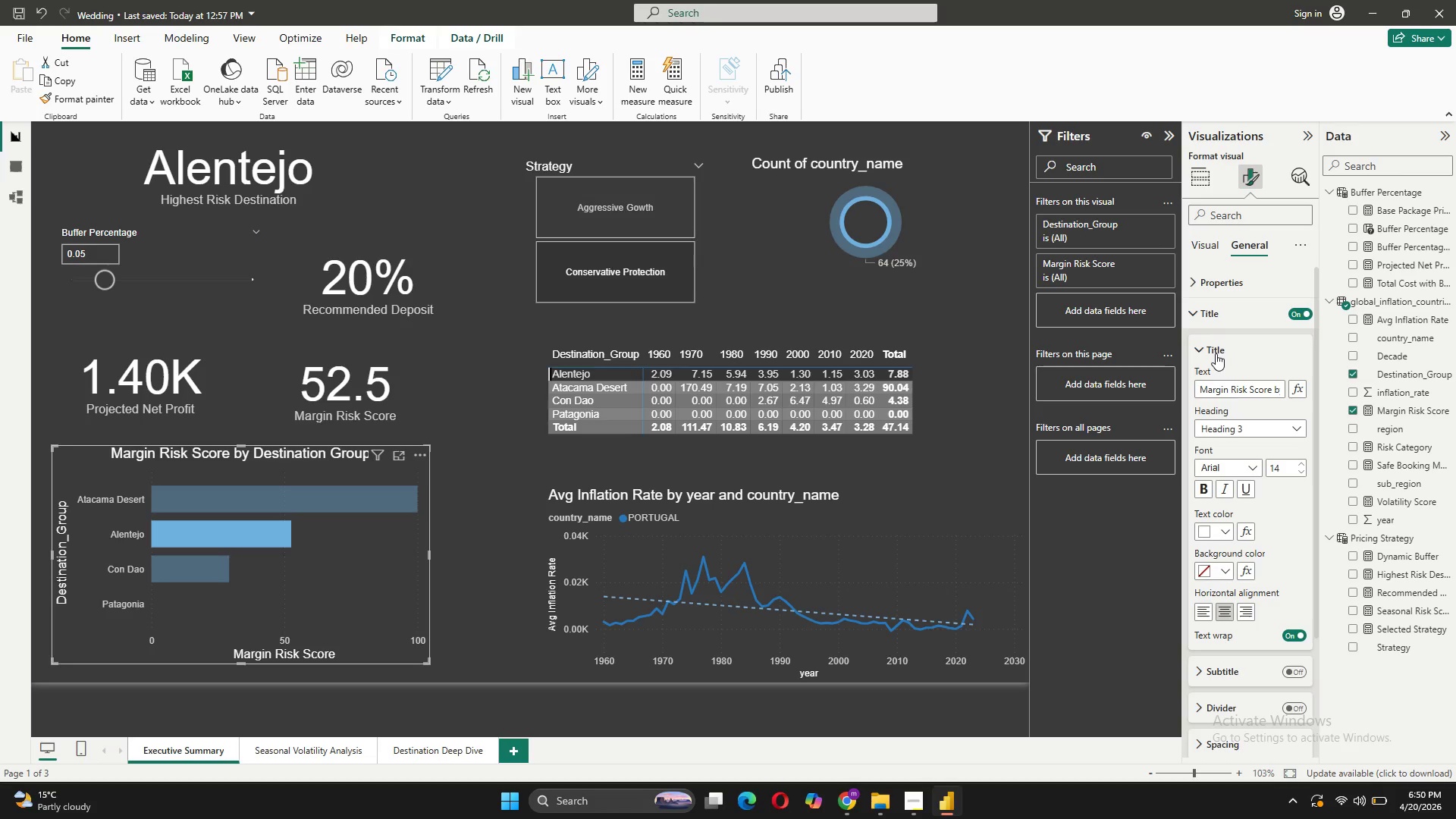 
left_click([1216, 353])
 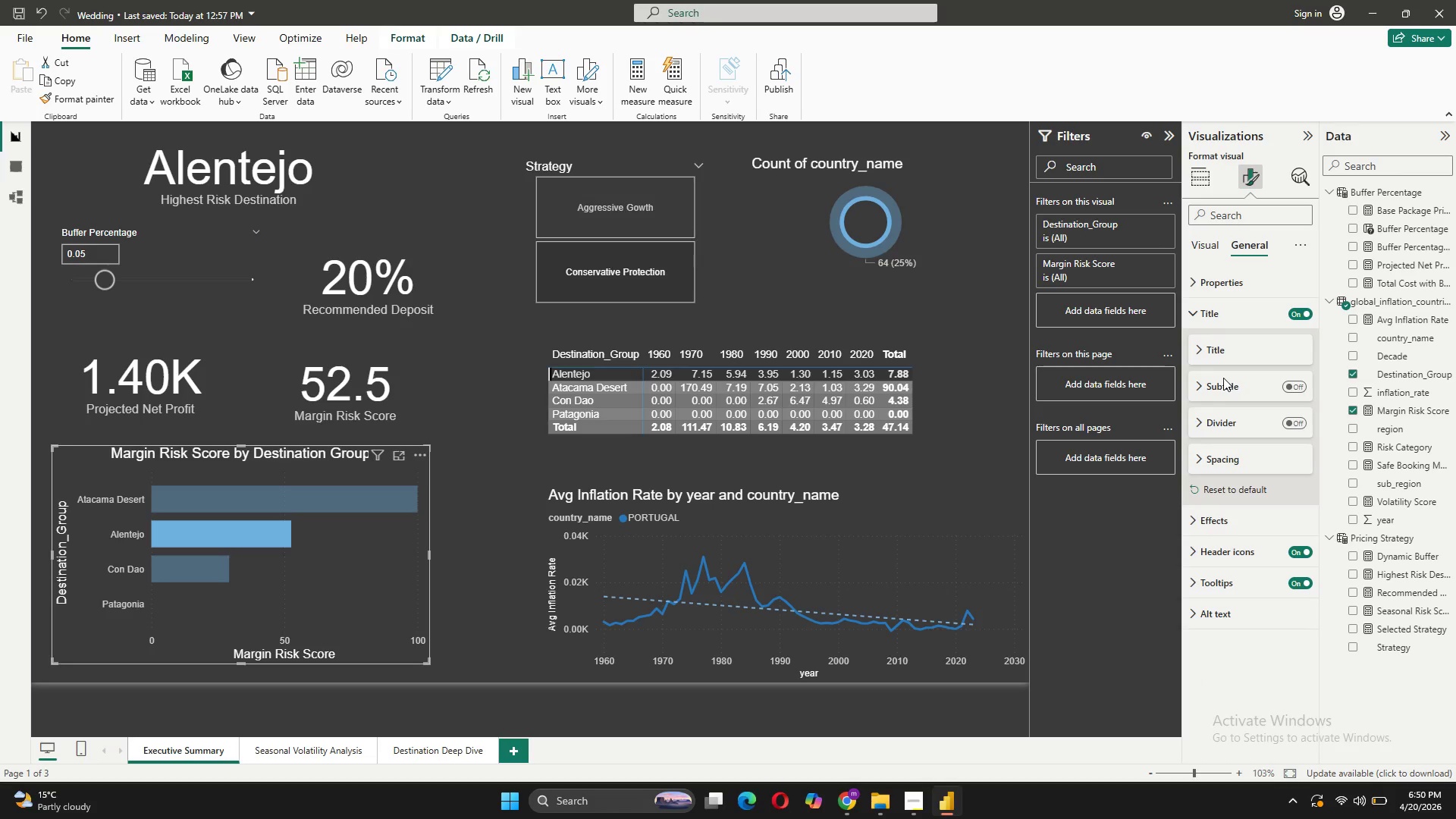 
left_click([1224, 384])
 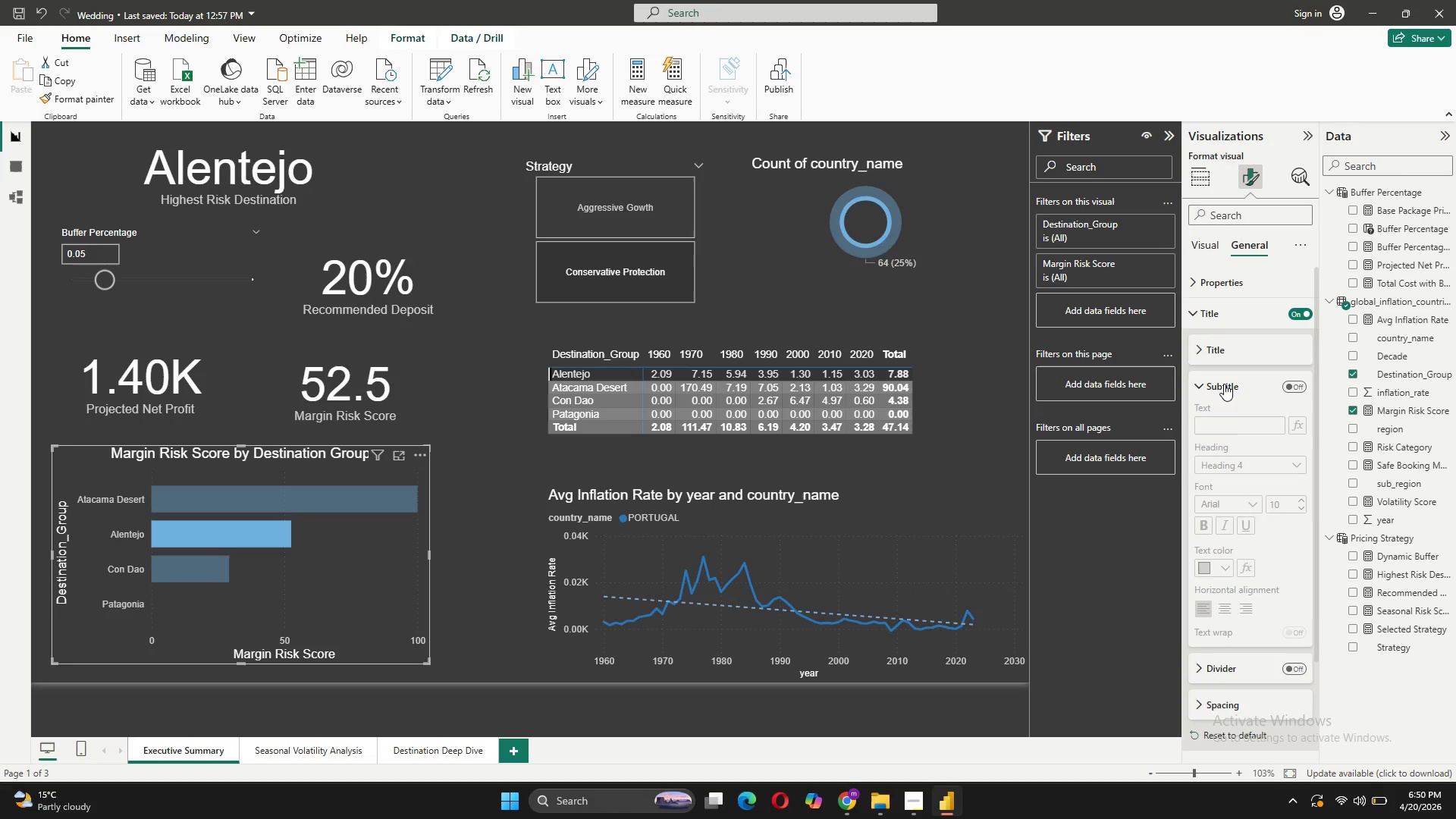 
left_click([1224, 384])
 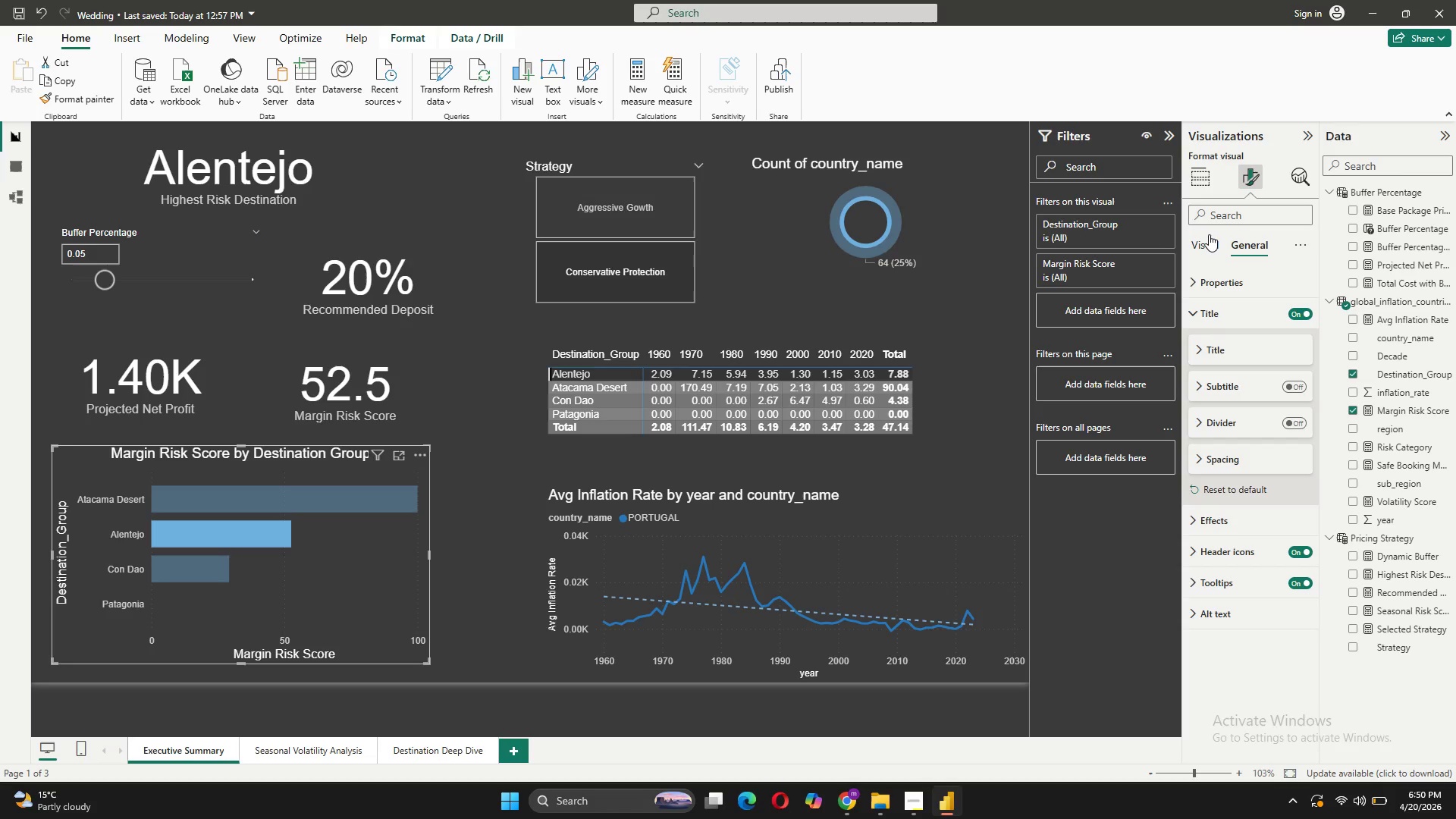 
left_click([1209, 234])
 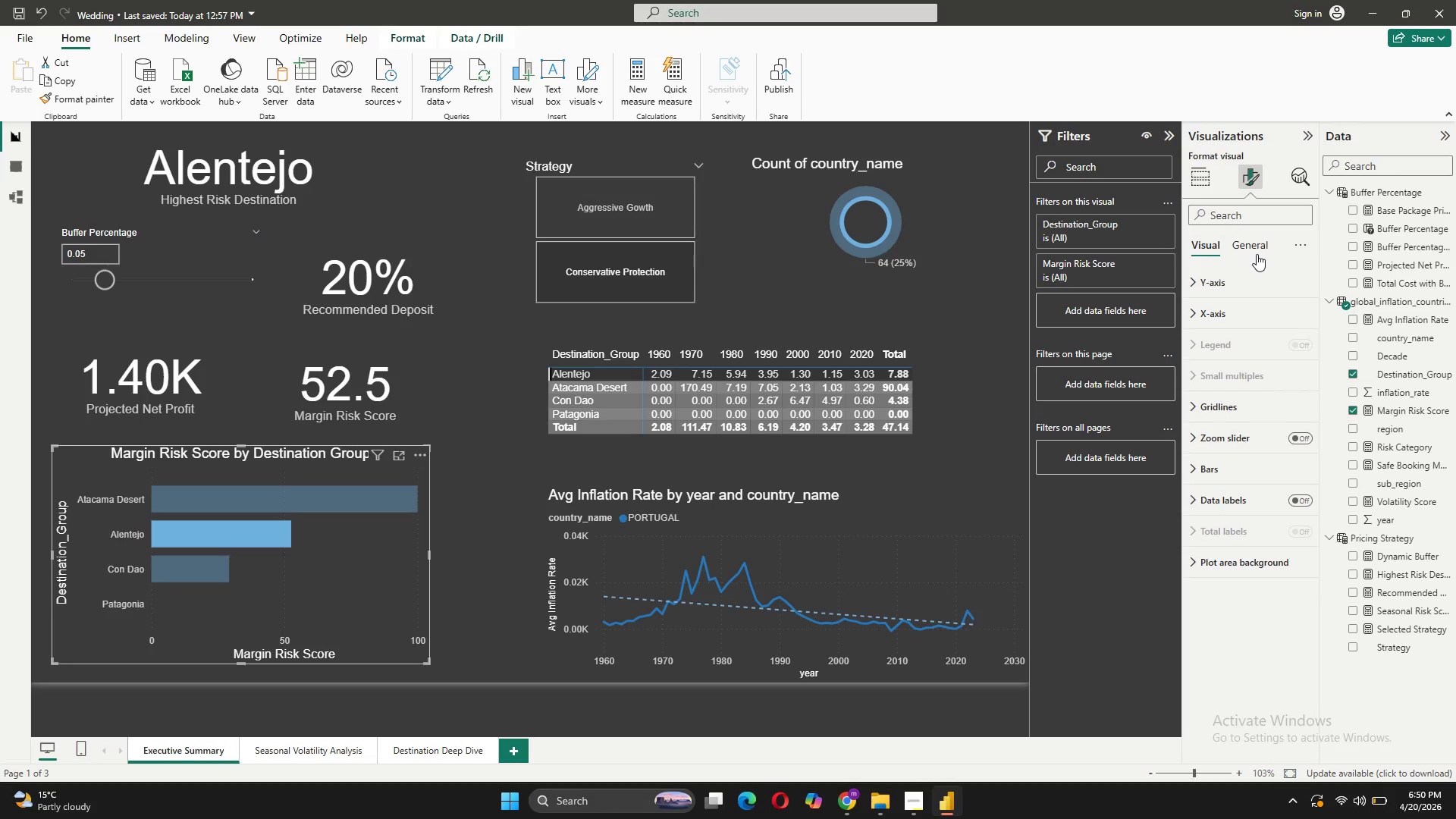 
left_click([1257, 254])
 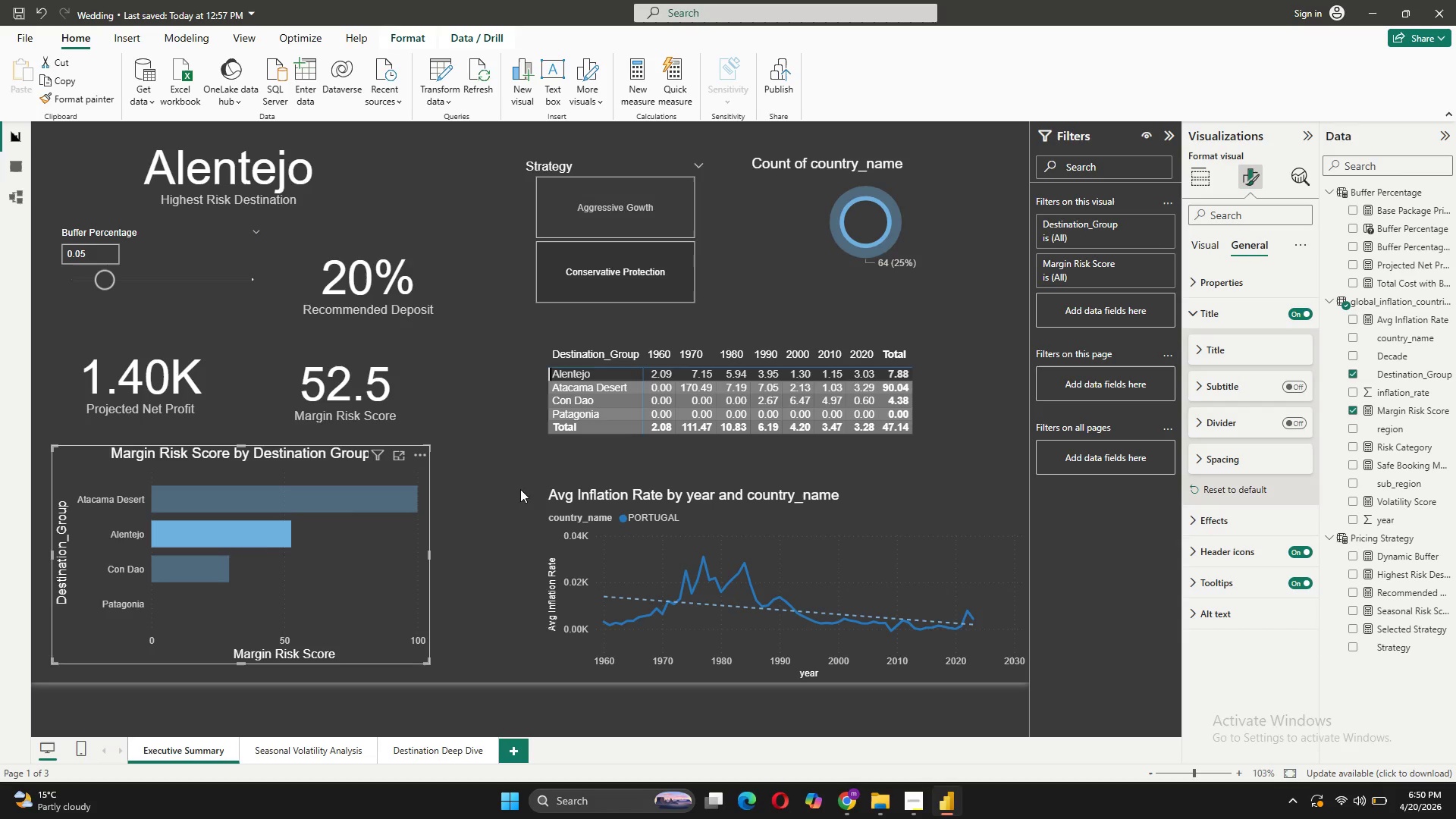 
left_click([237, 537])
 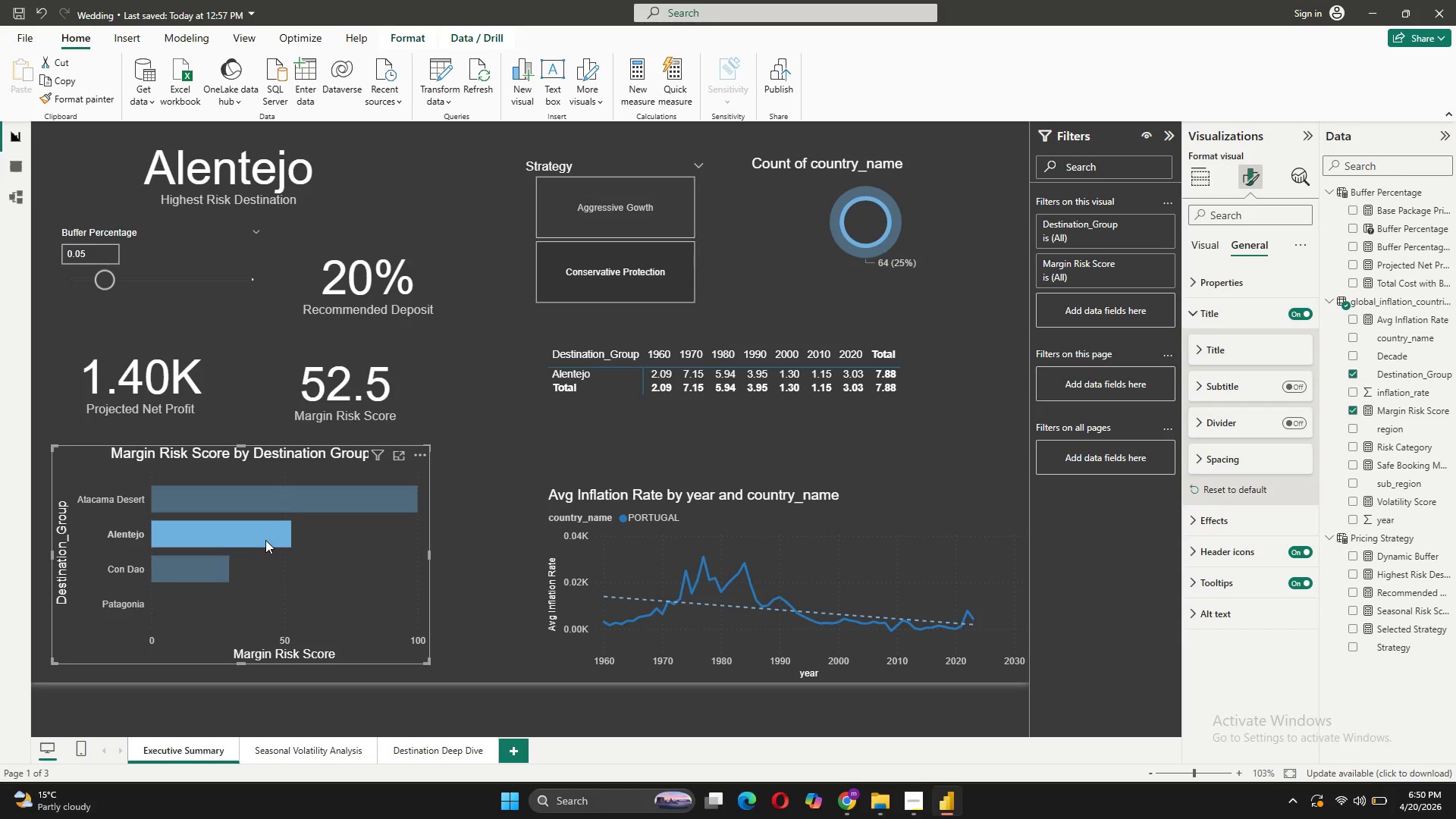 
left_click([253, 512])
 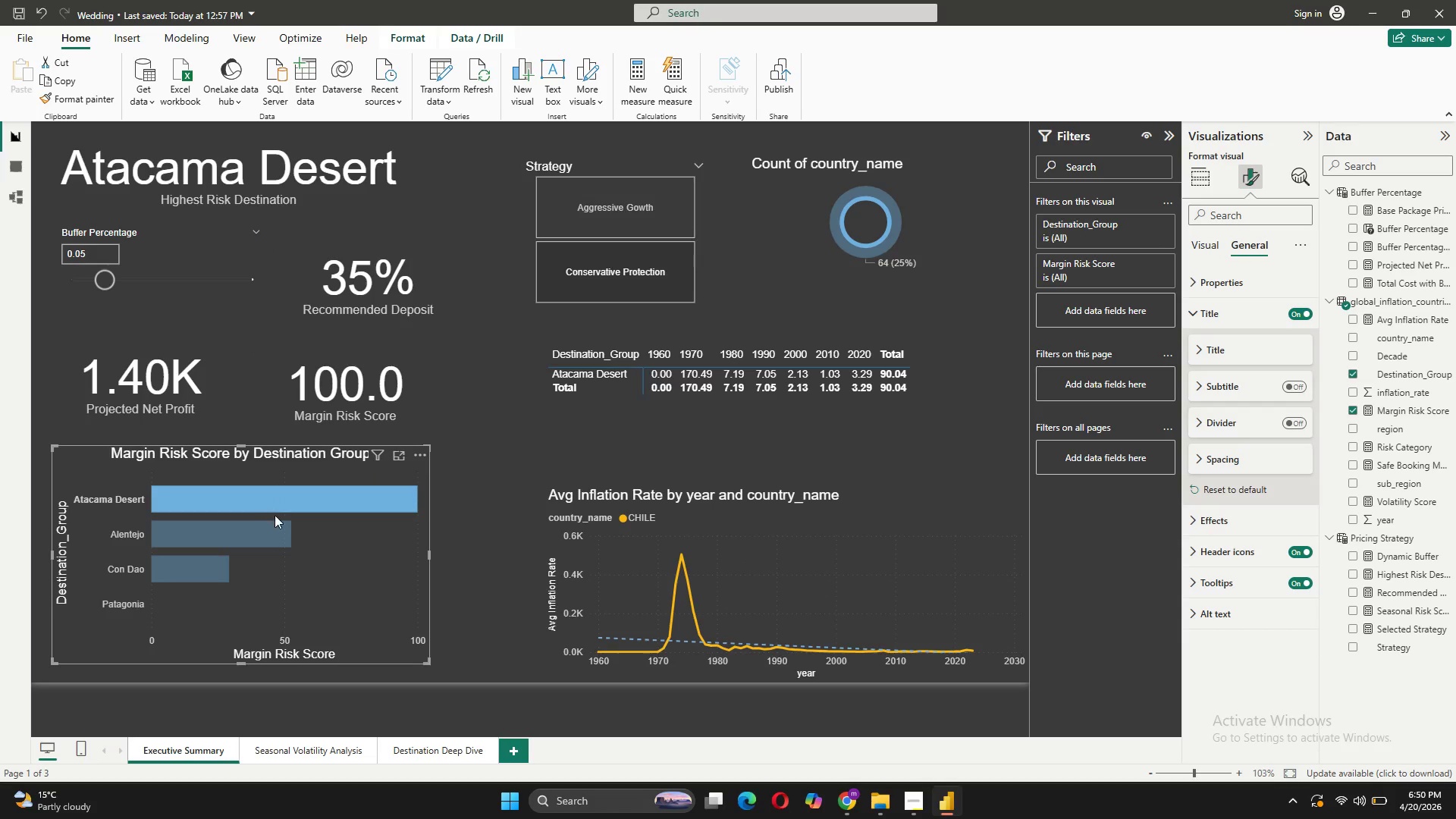 
left_click([275, 515])
 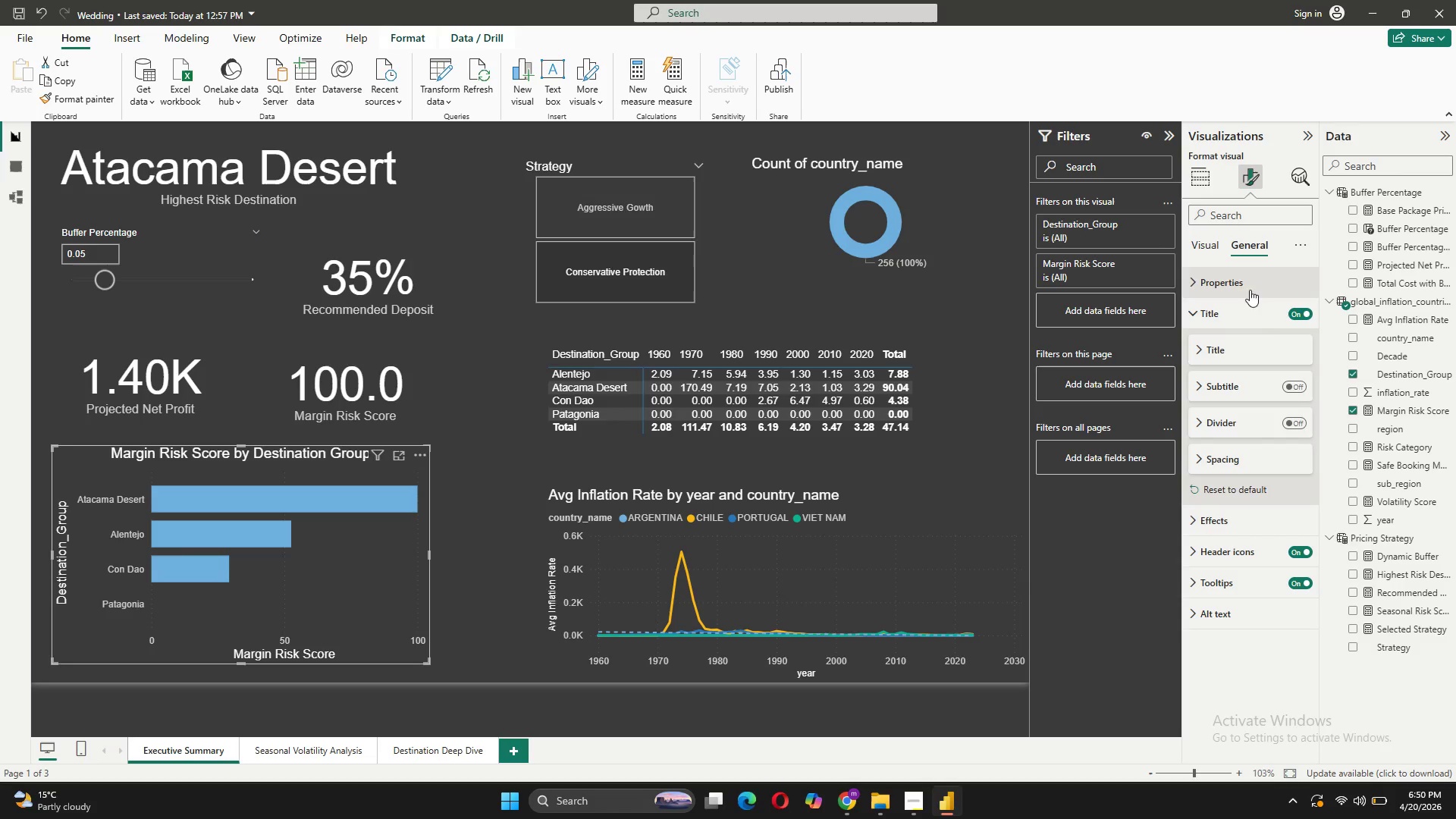 
mouse_move([1243, 538])
 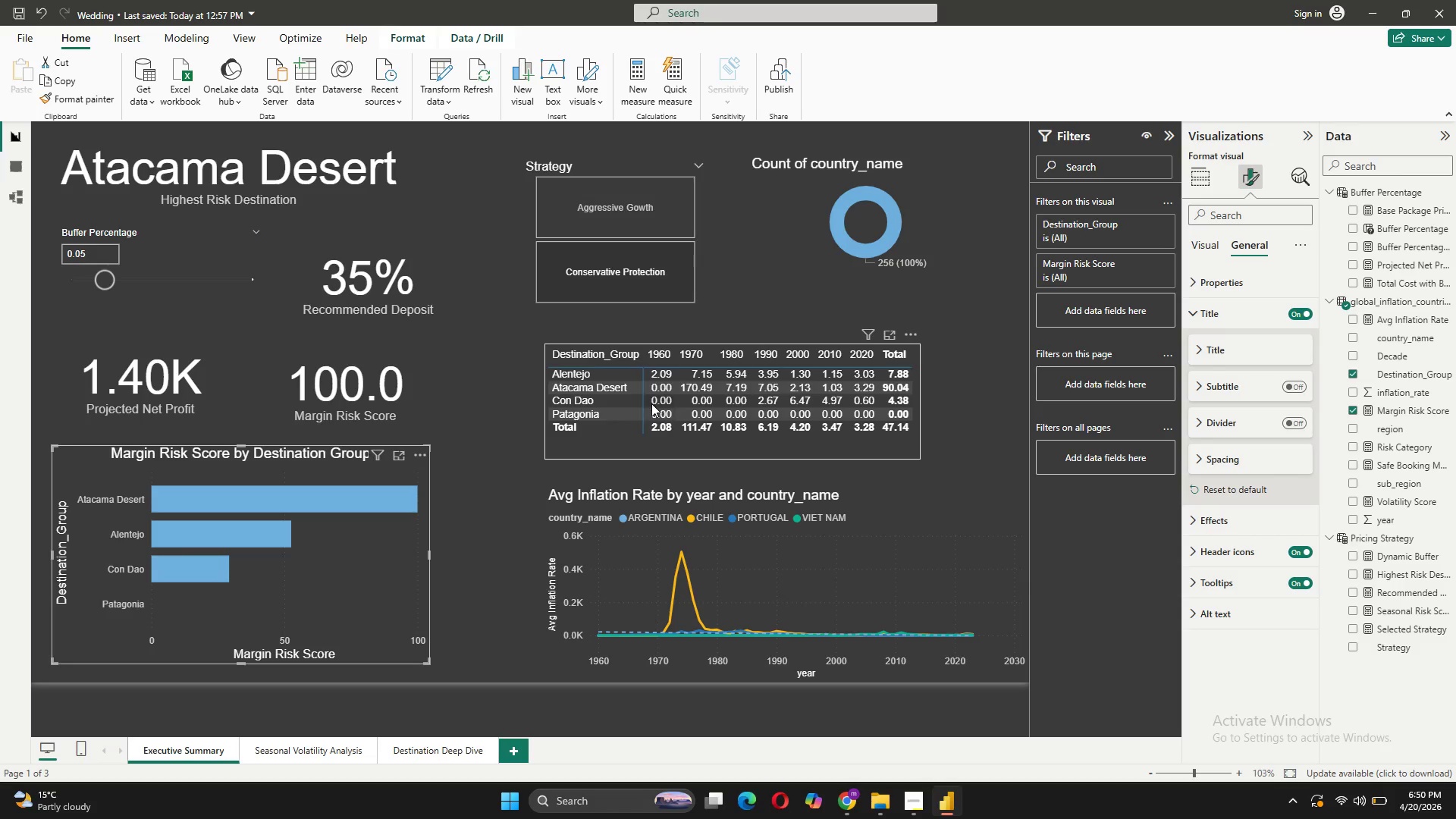 
wait(7.42)
 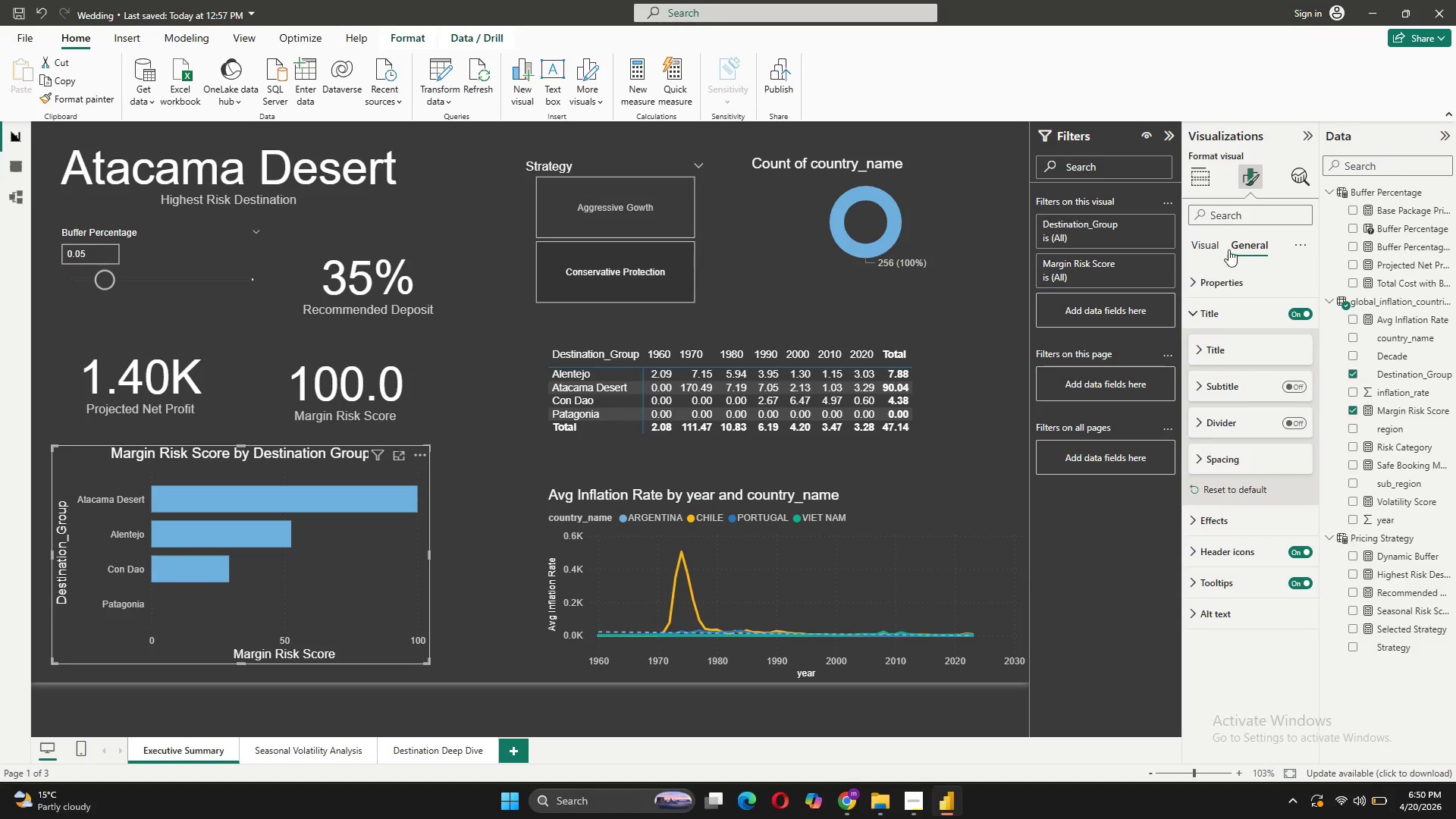 
left_click([788, 550])
 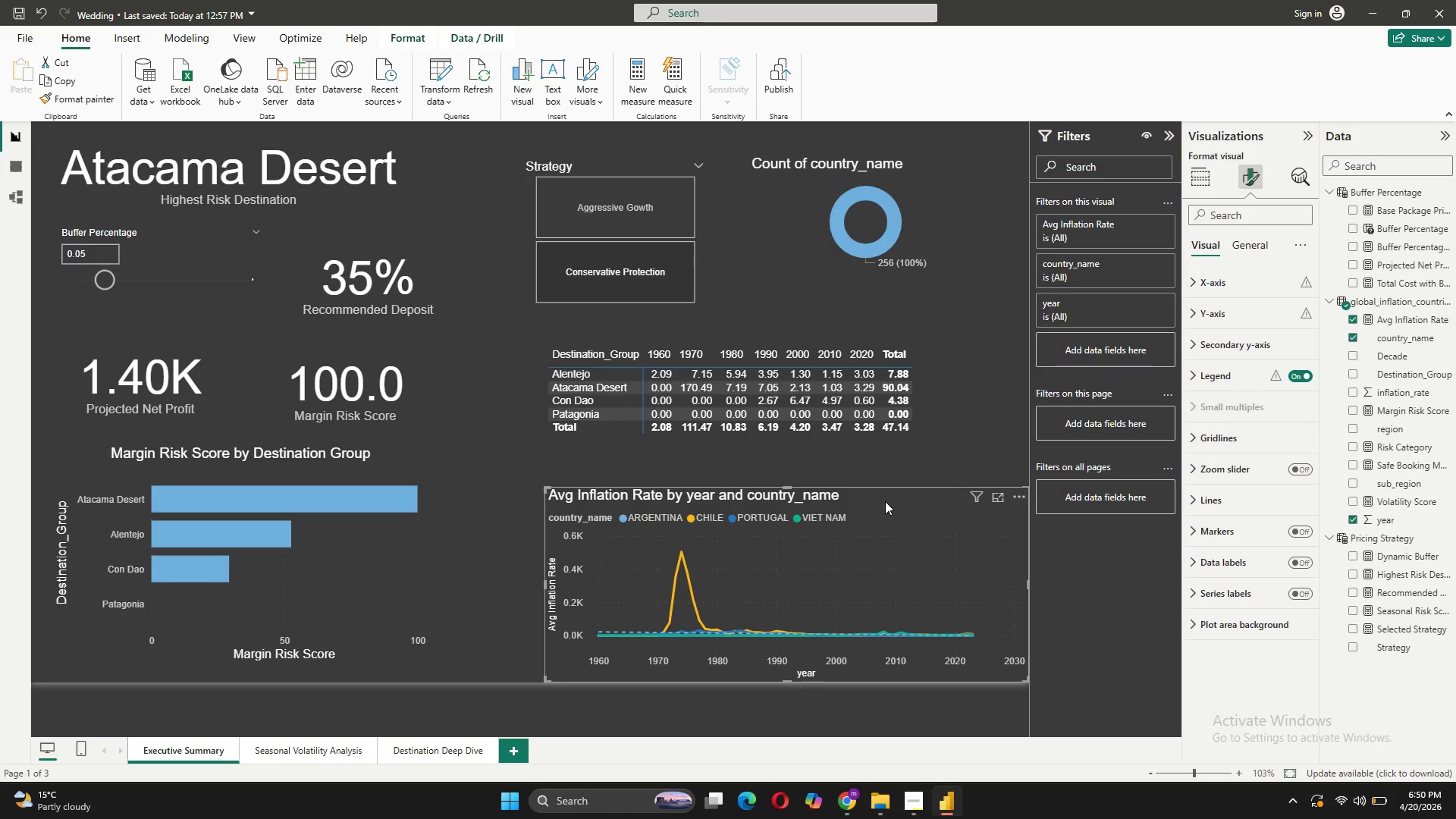 
left_click([885, 501])
 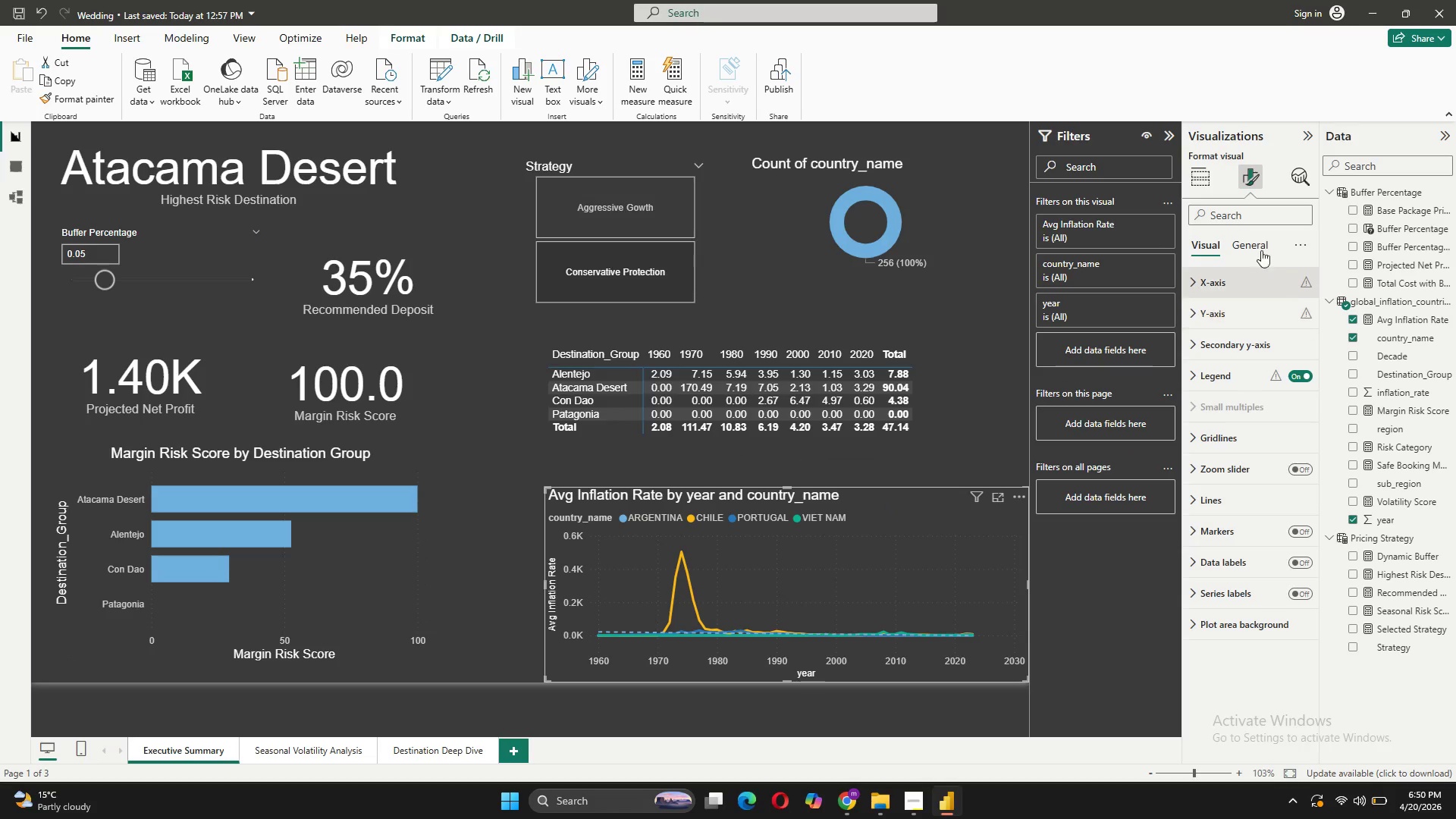 
left_click([1261, 241])
 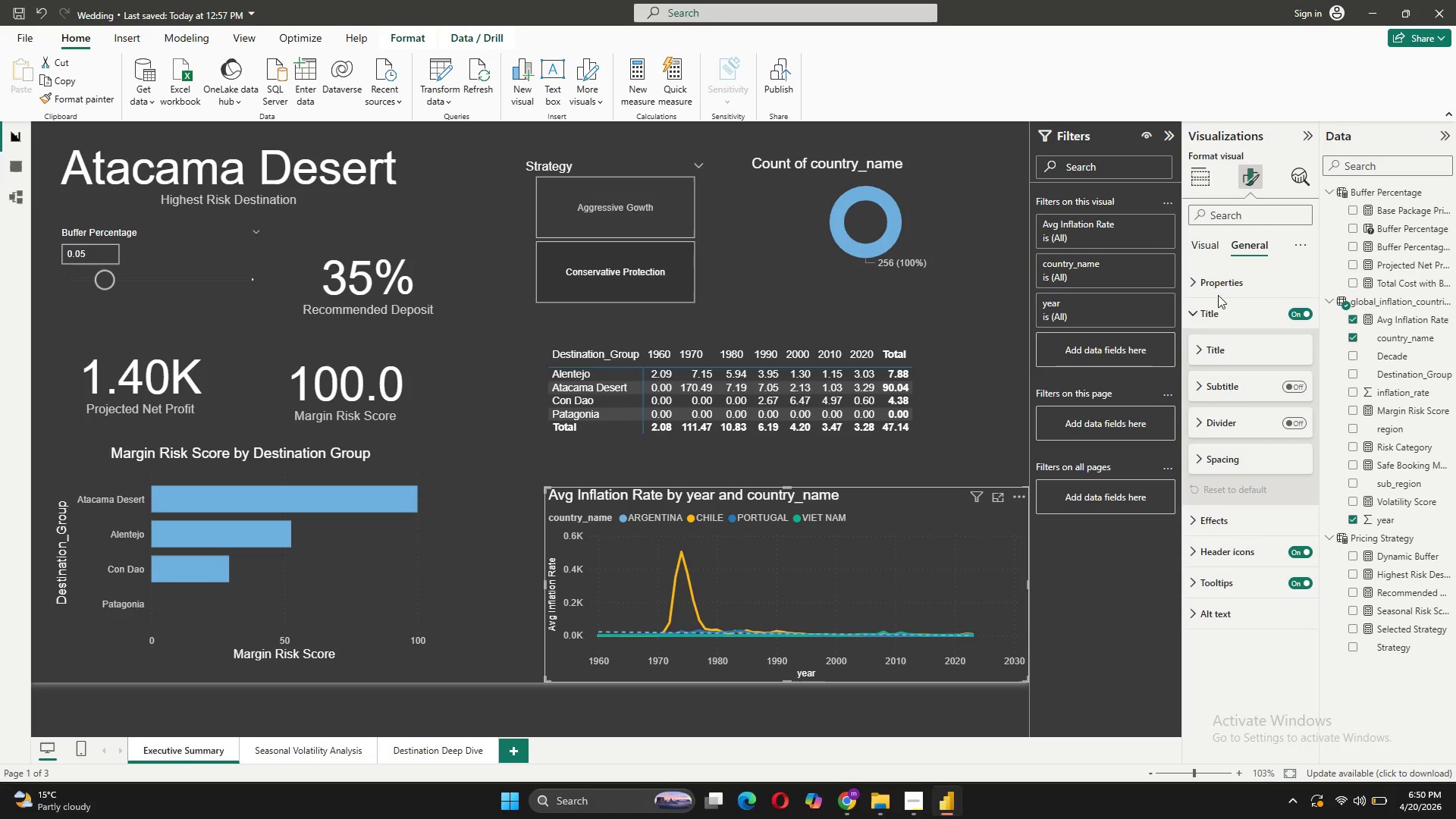 
left_click([1209, 244])
 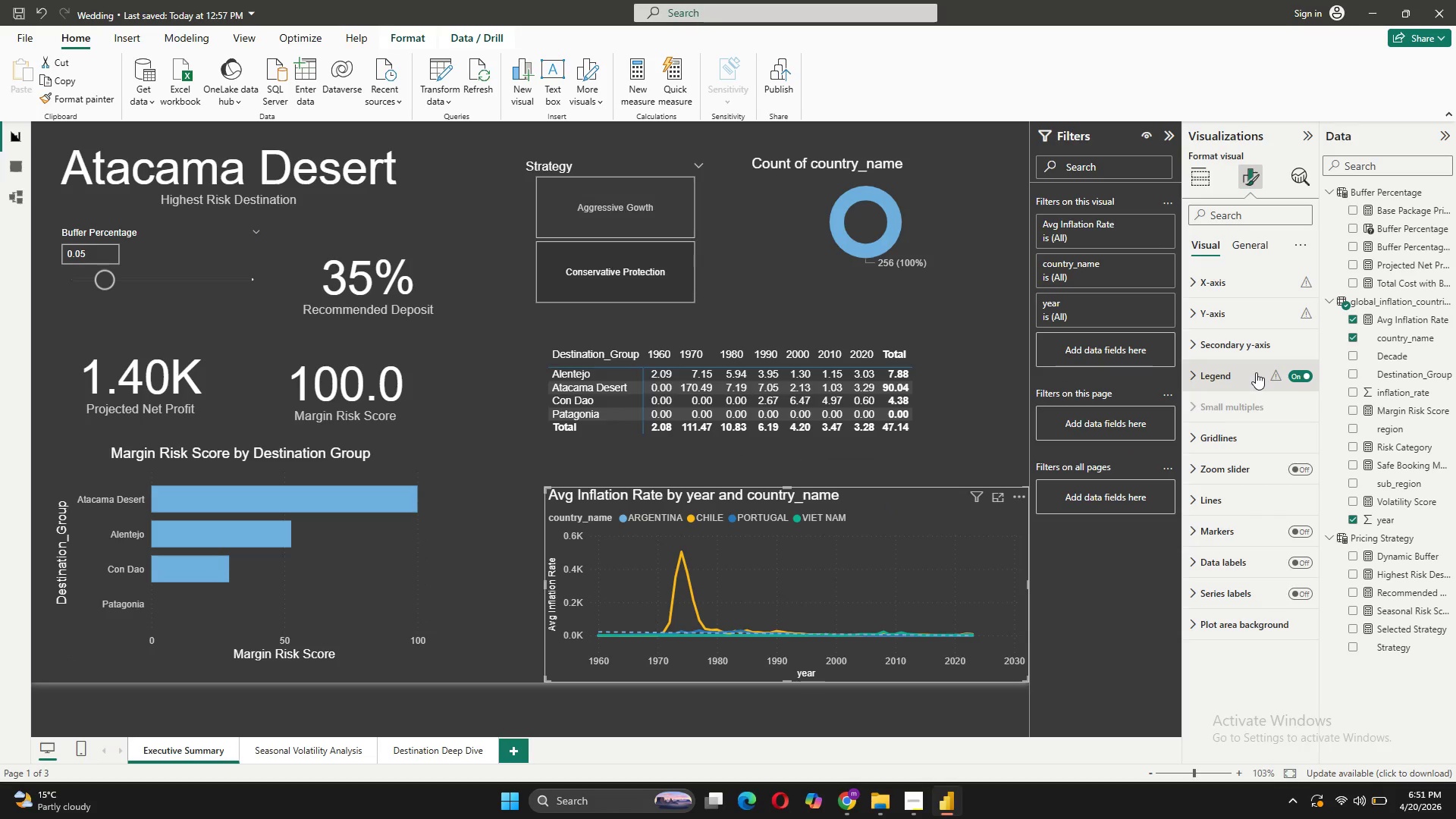 
left_click([1256, 372])
 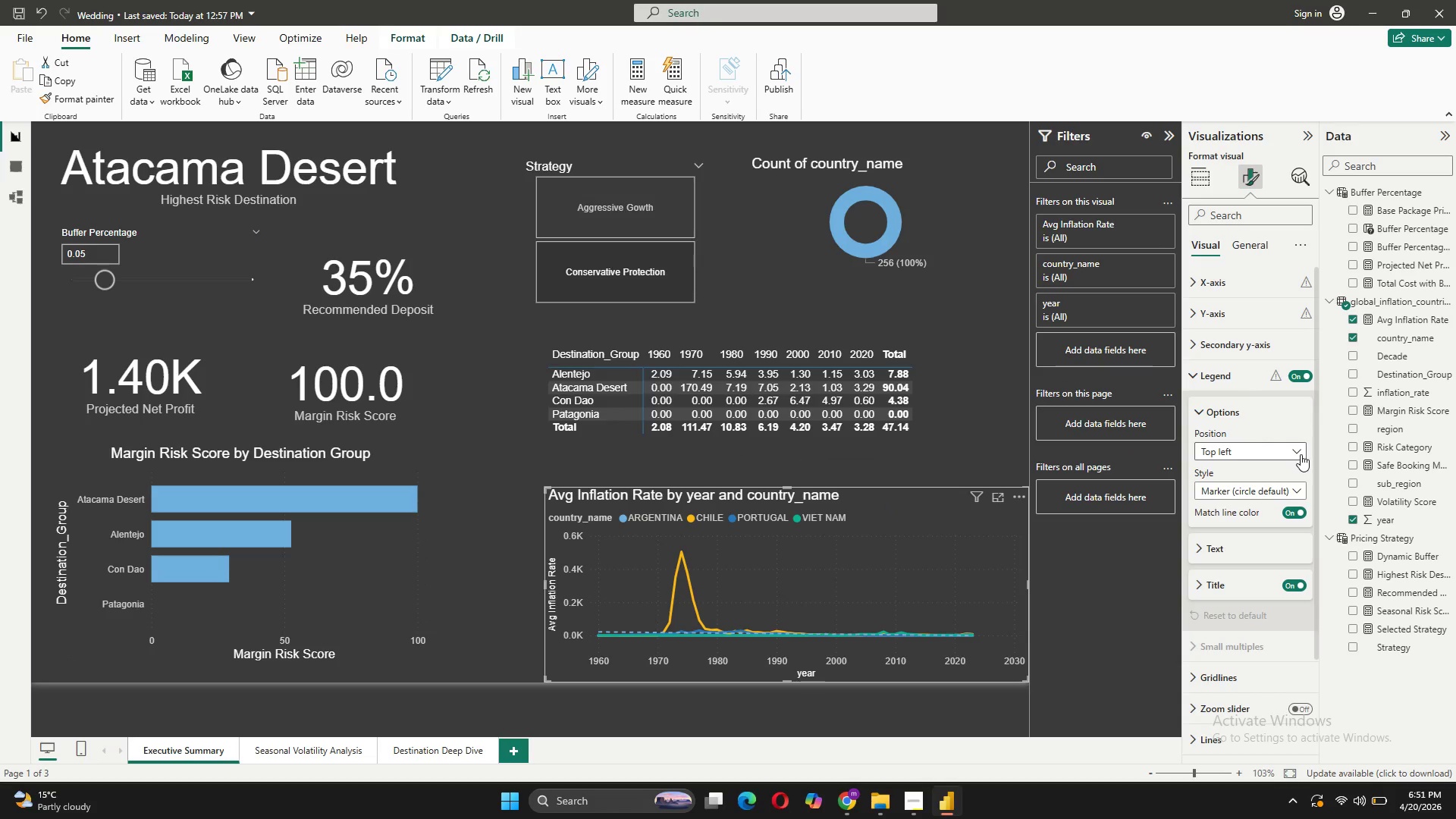 
wait(8.17)
 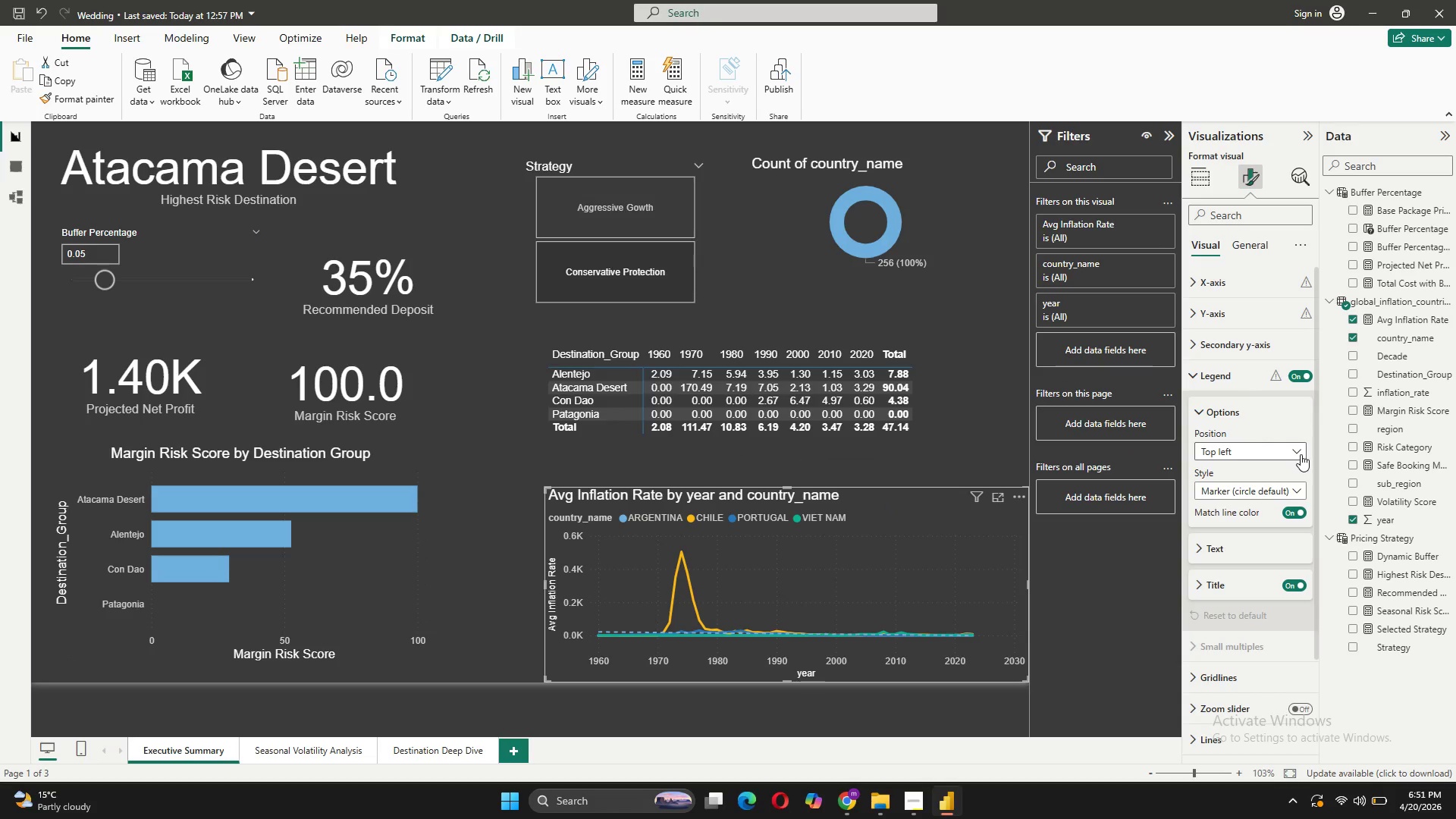 
left_click([1228, 551])
 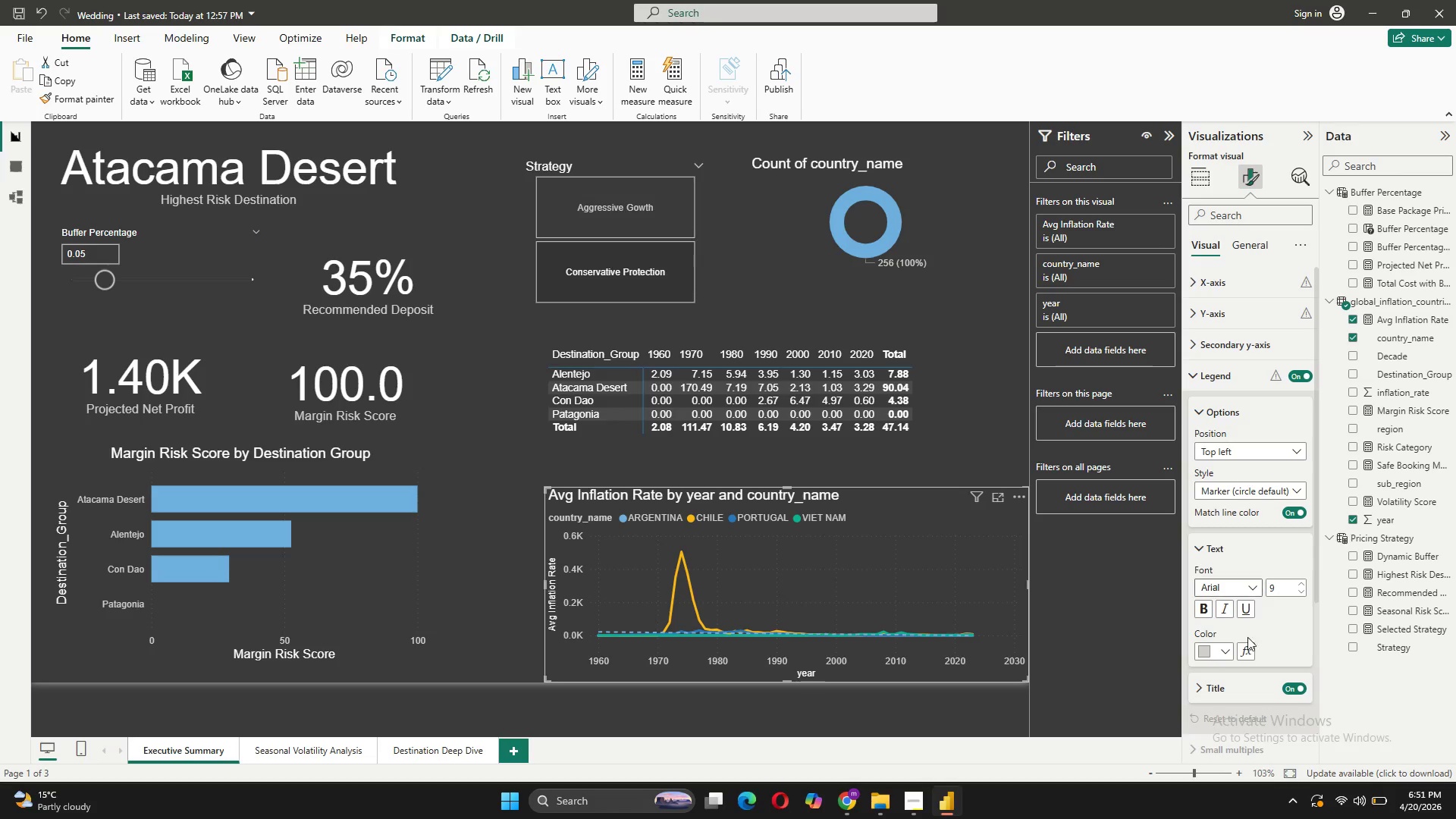 
left_click([1223, 688])
 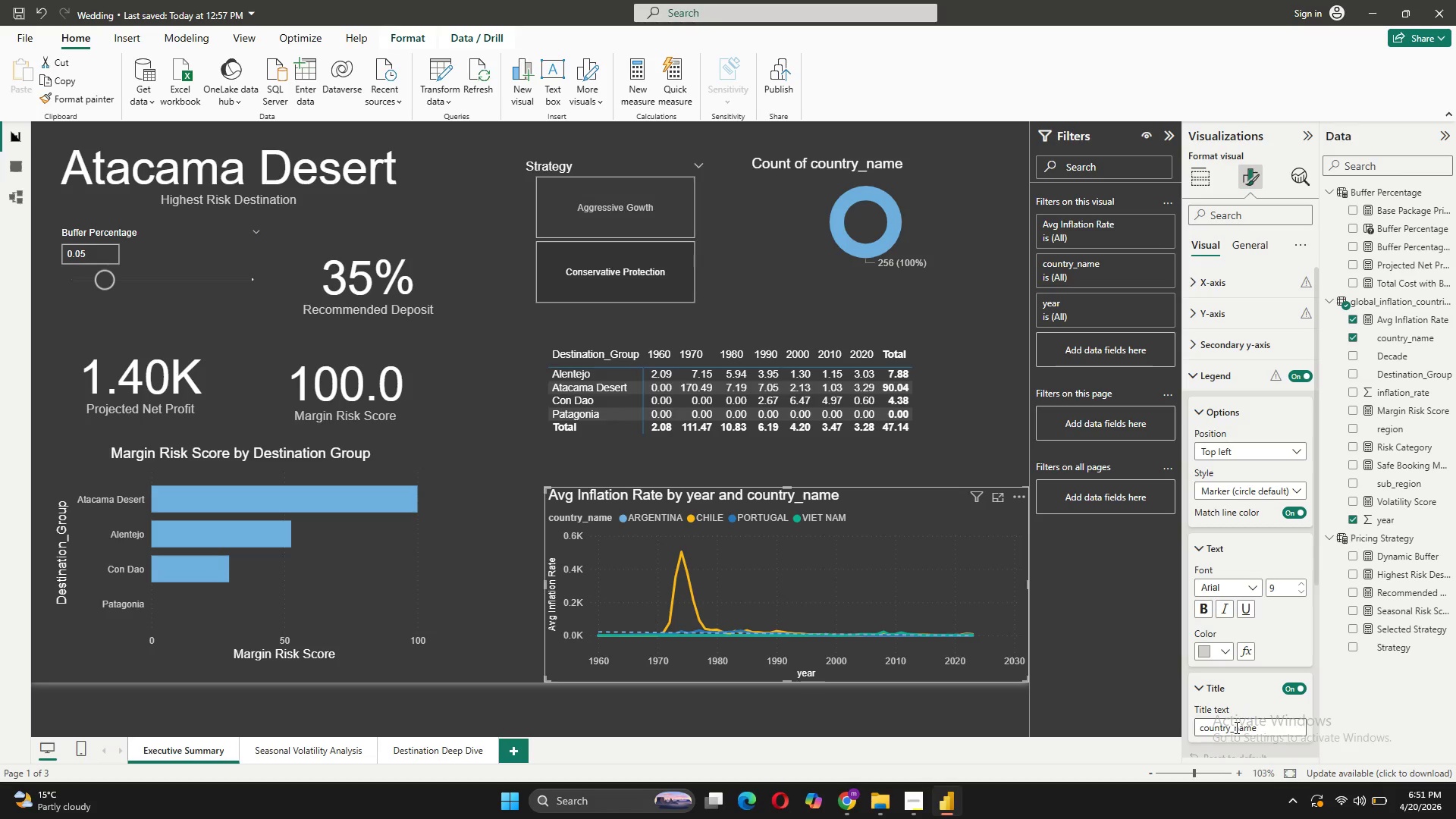 
left_click([1235, 727])
 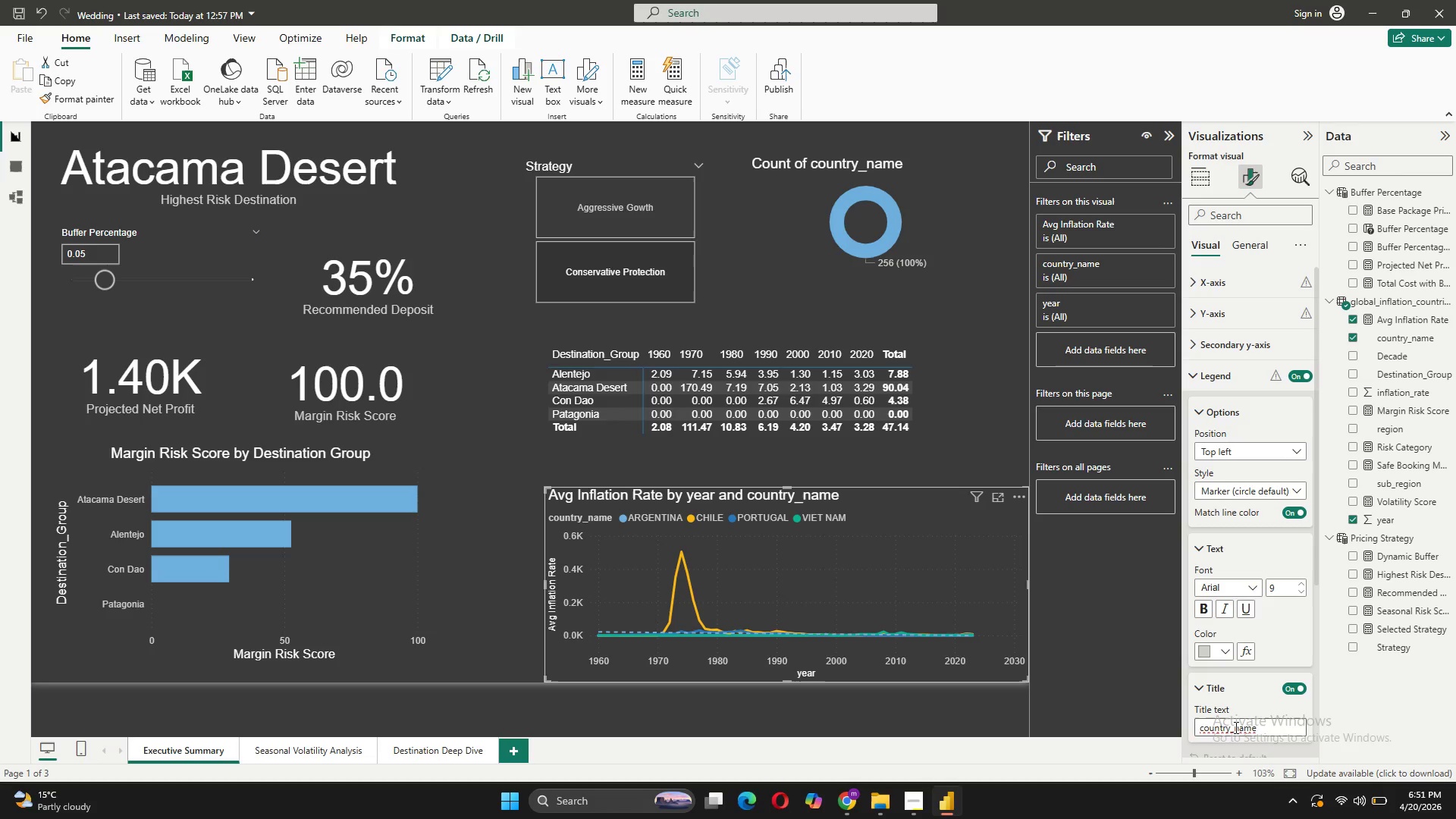 
key(Backspace)
 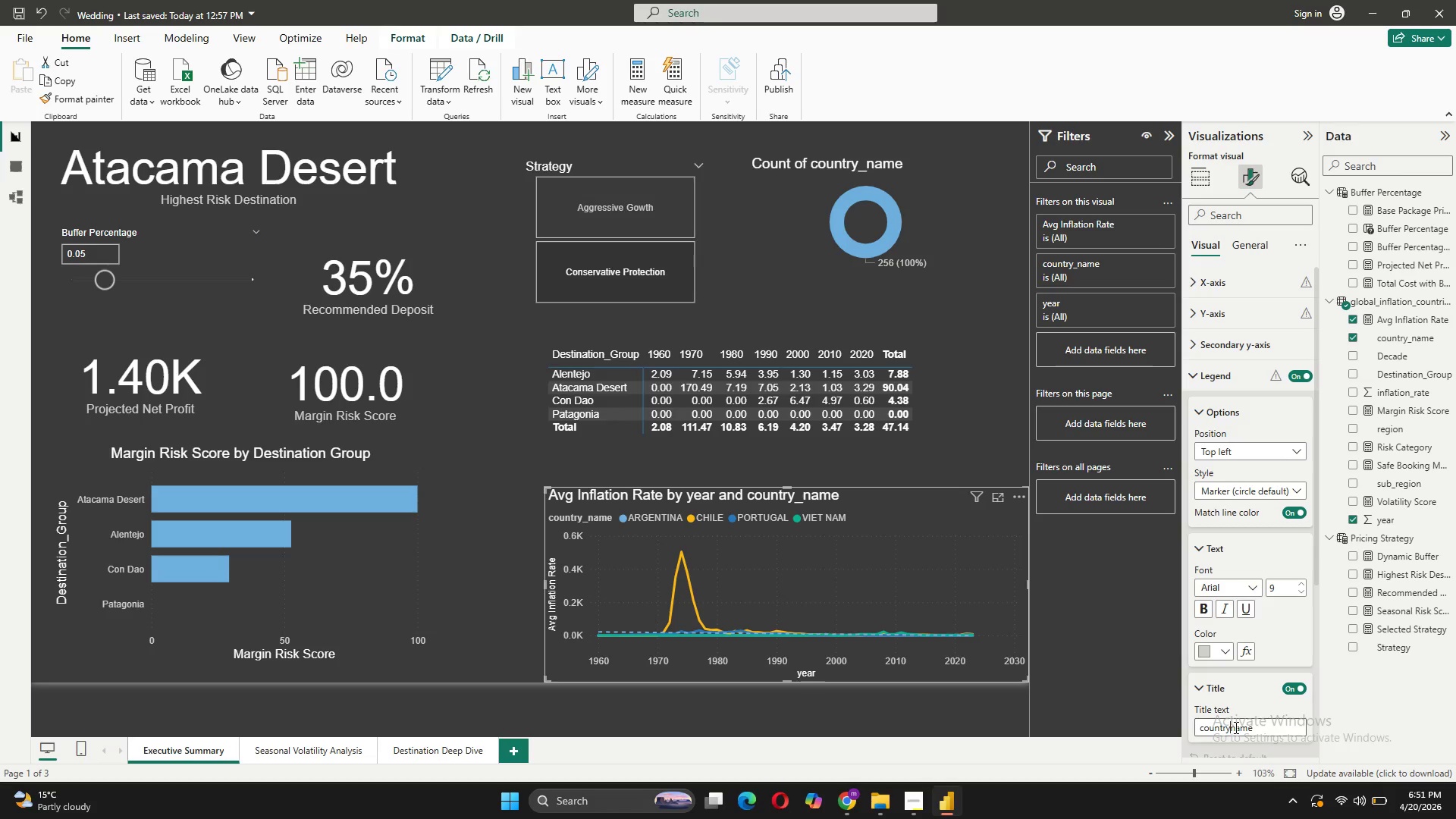 
key(Space)
 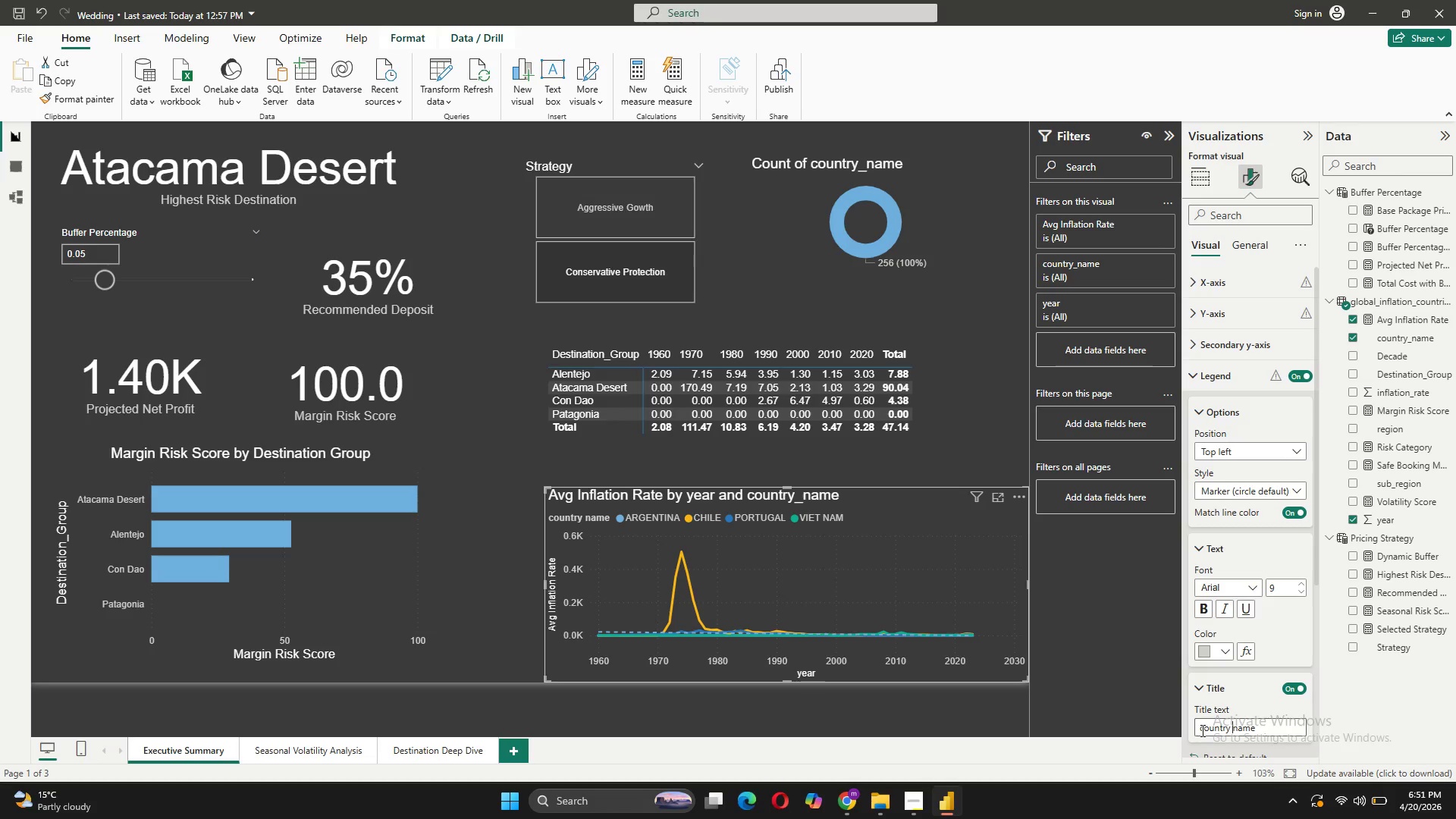 
left_click([1202, 731])
 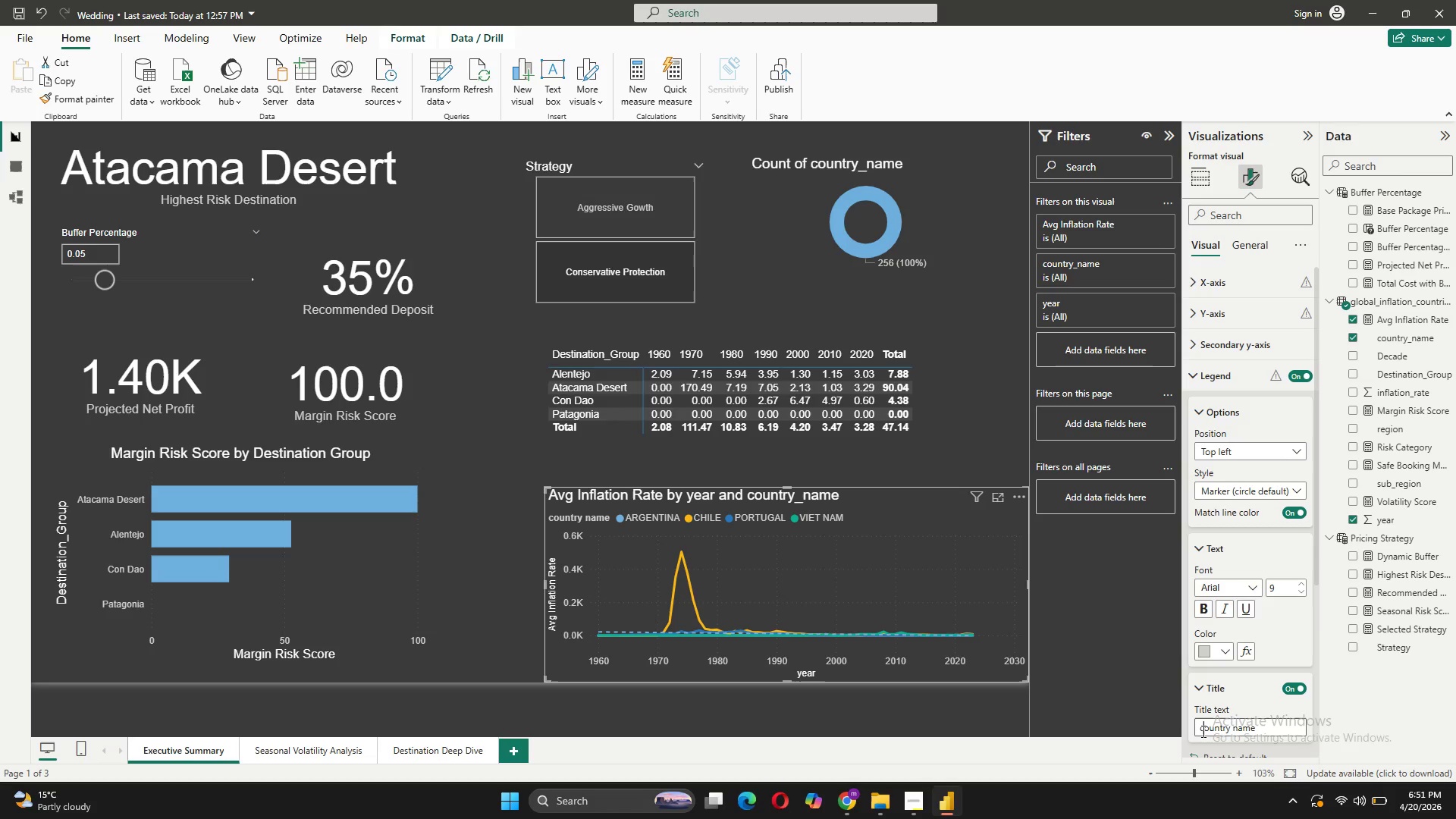 
key(Backspace)
 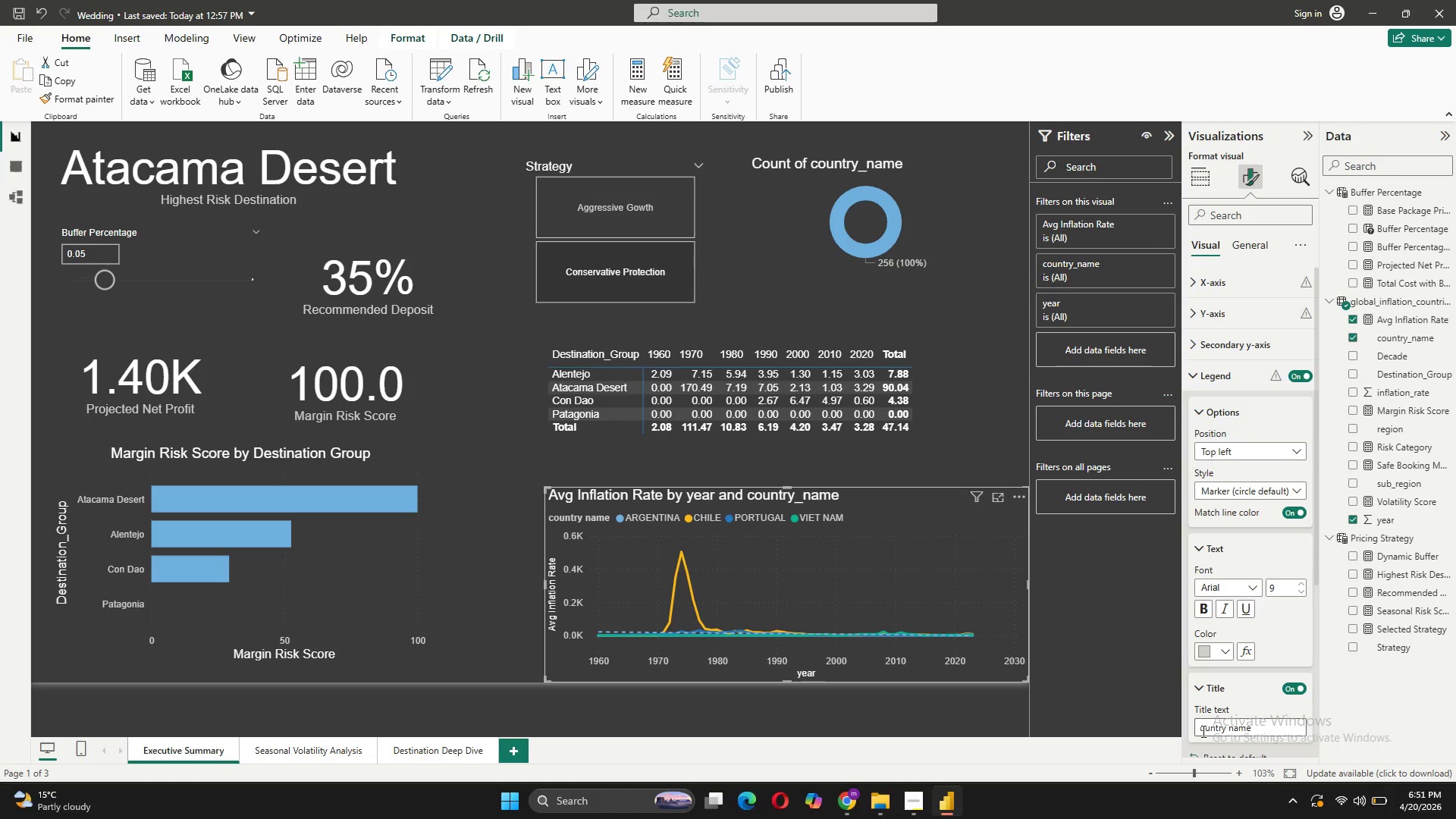 
key(CapsLock)
 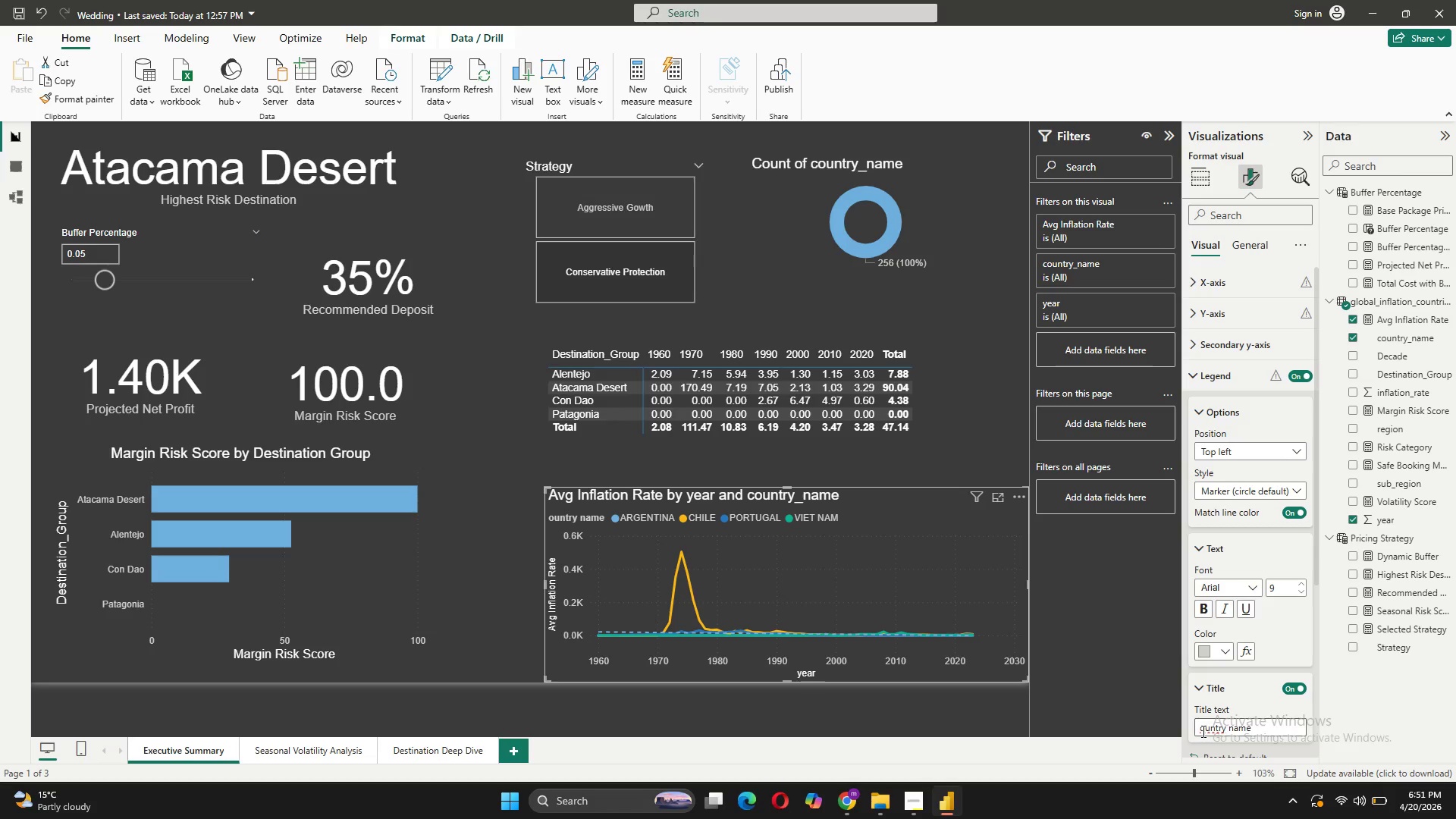 
key(C)
 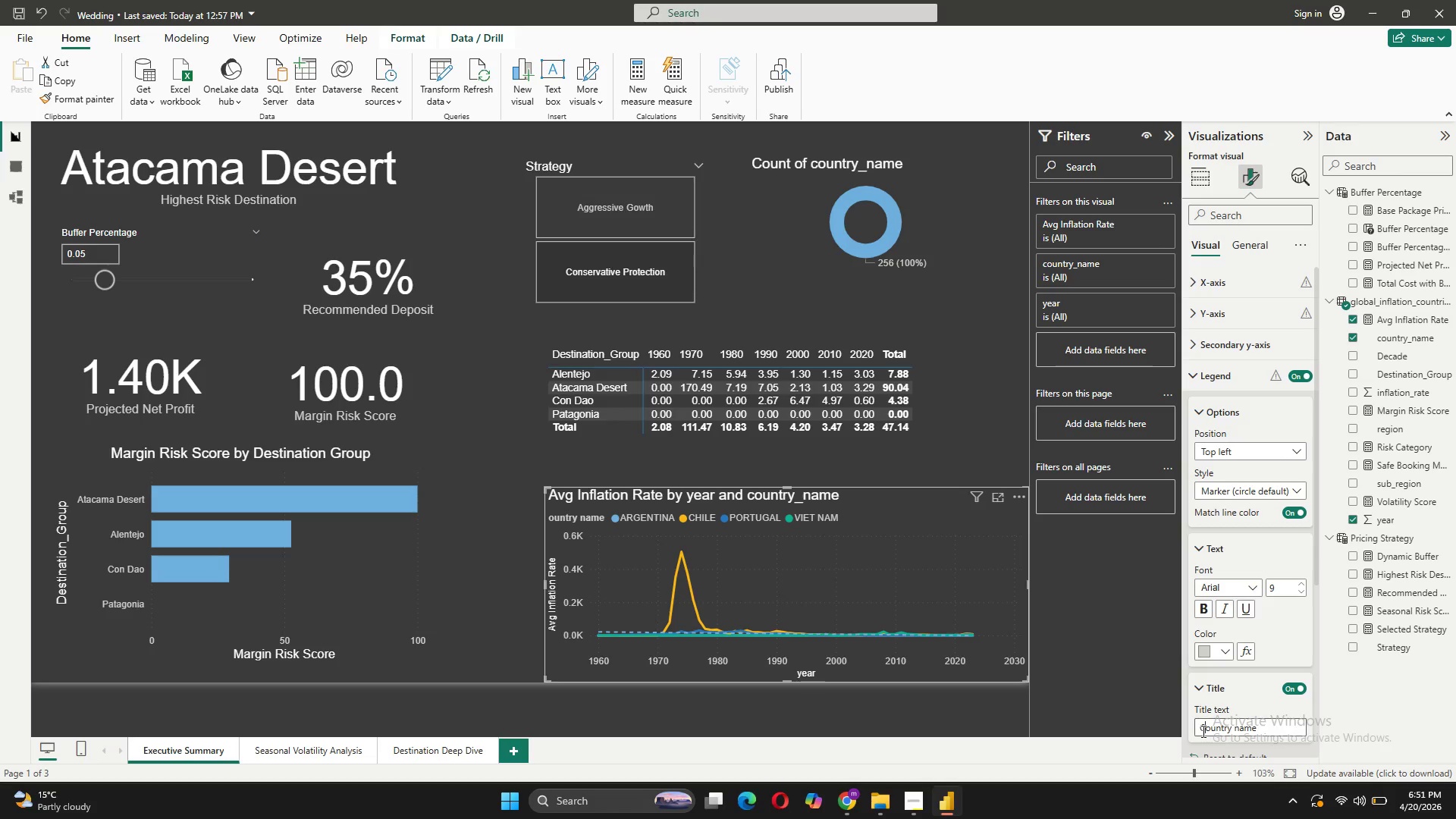 
key(CapsLock)
 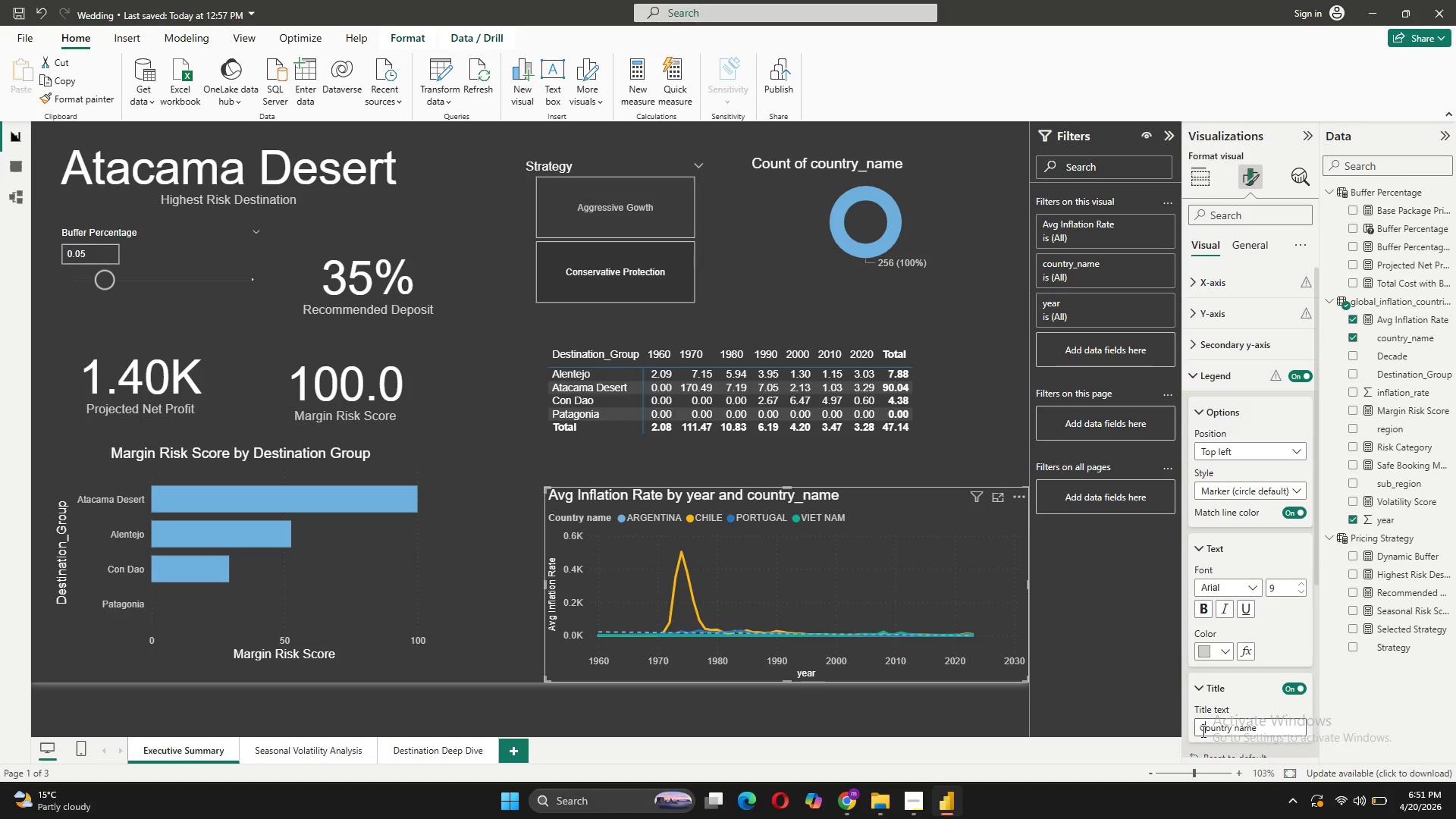 
key(Enter)
 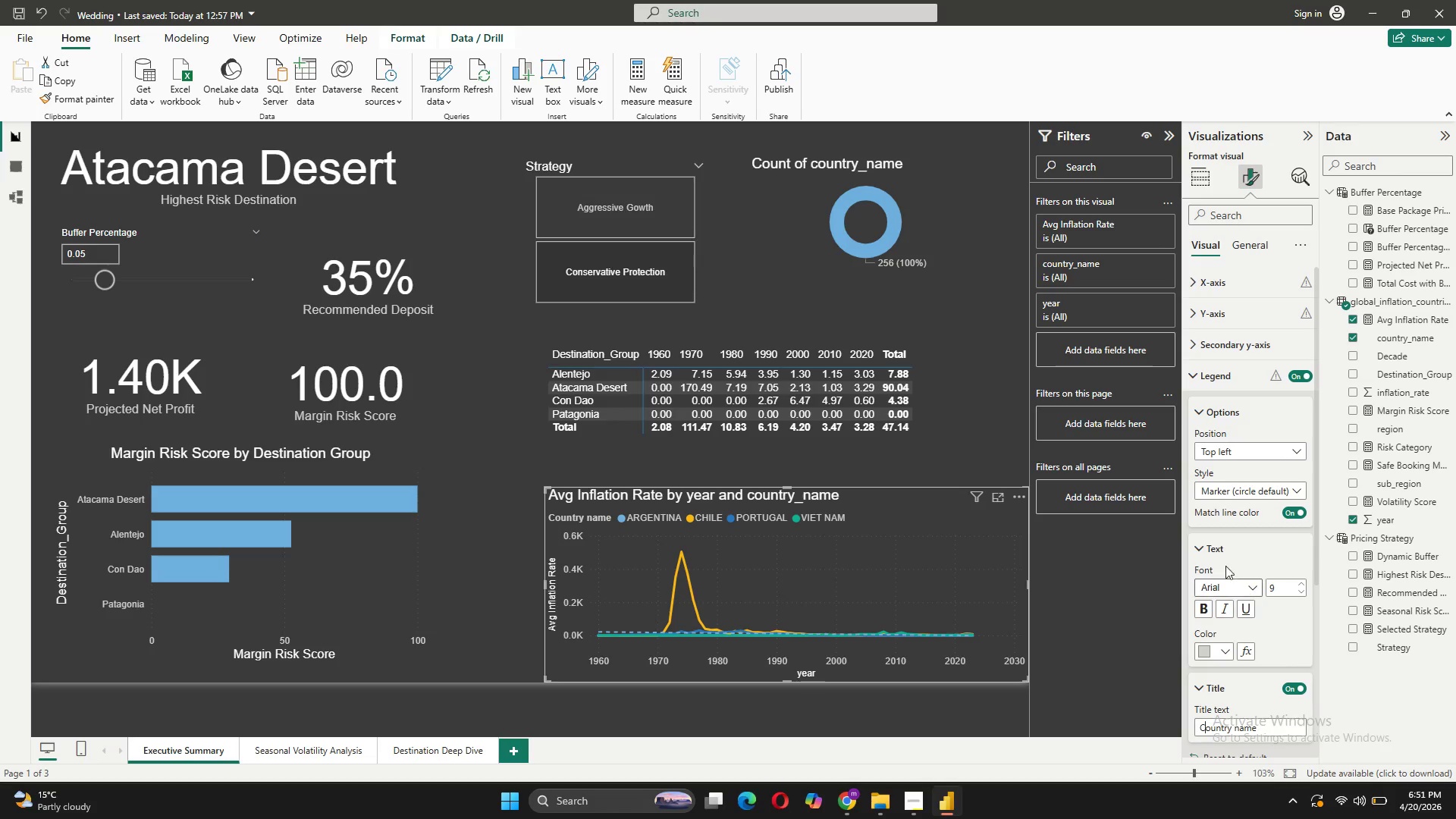 
double_click([1200, 540])
 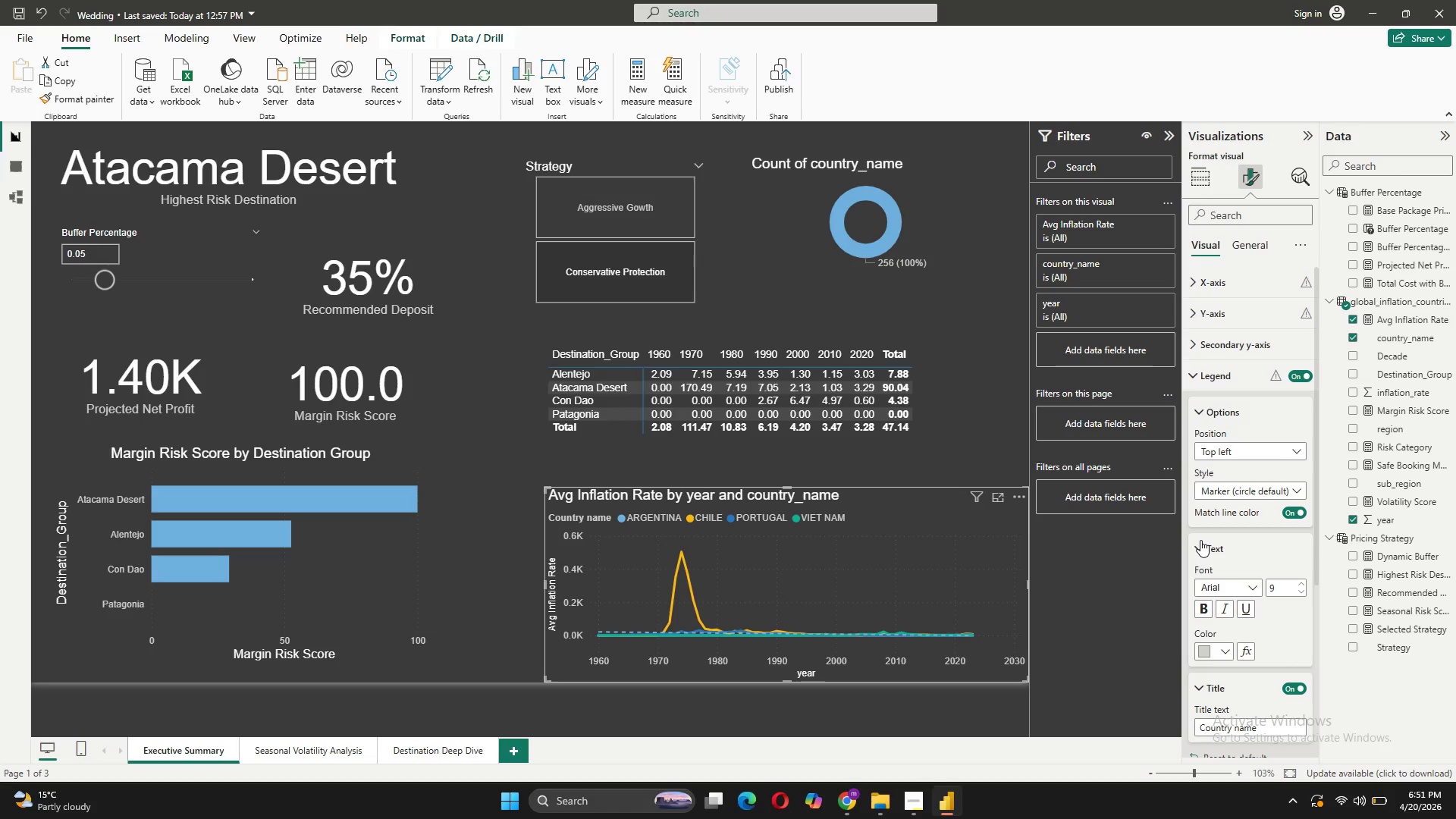 
left_click([1200, 540])
 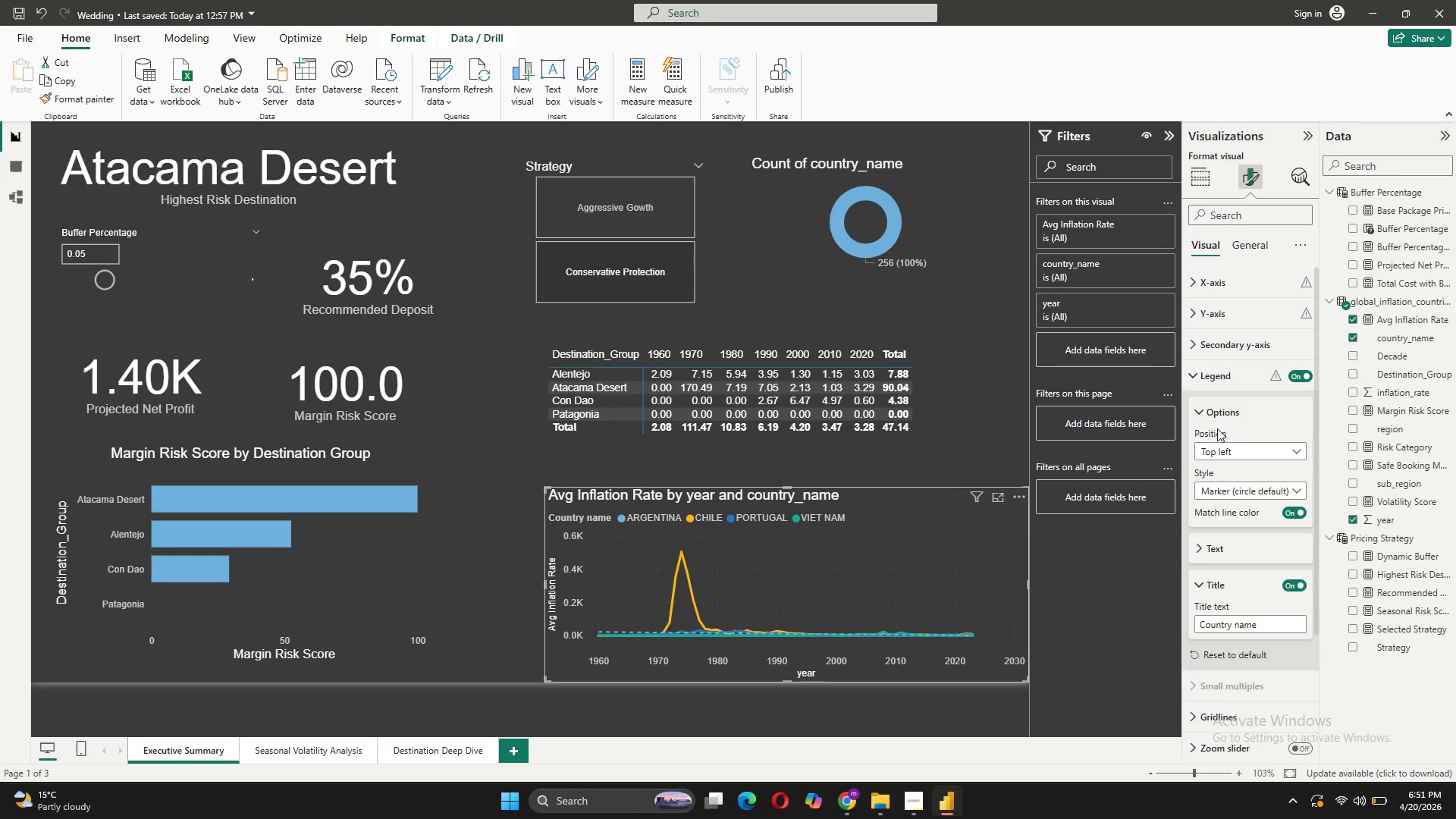 
left_click([1232, 457])
 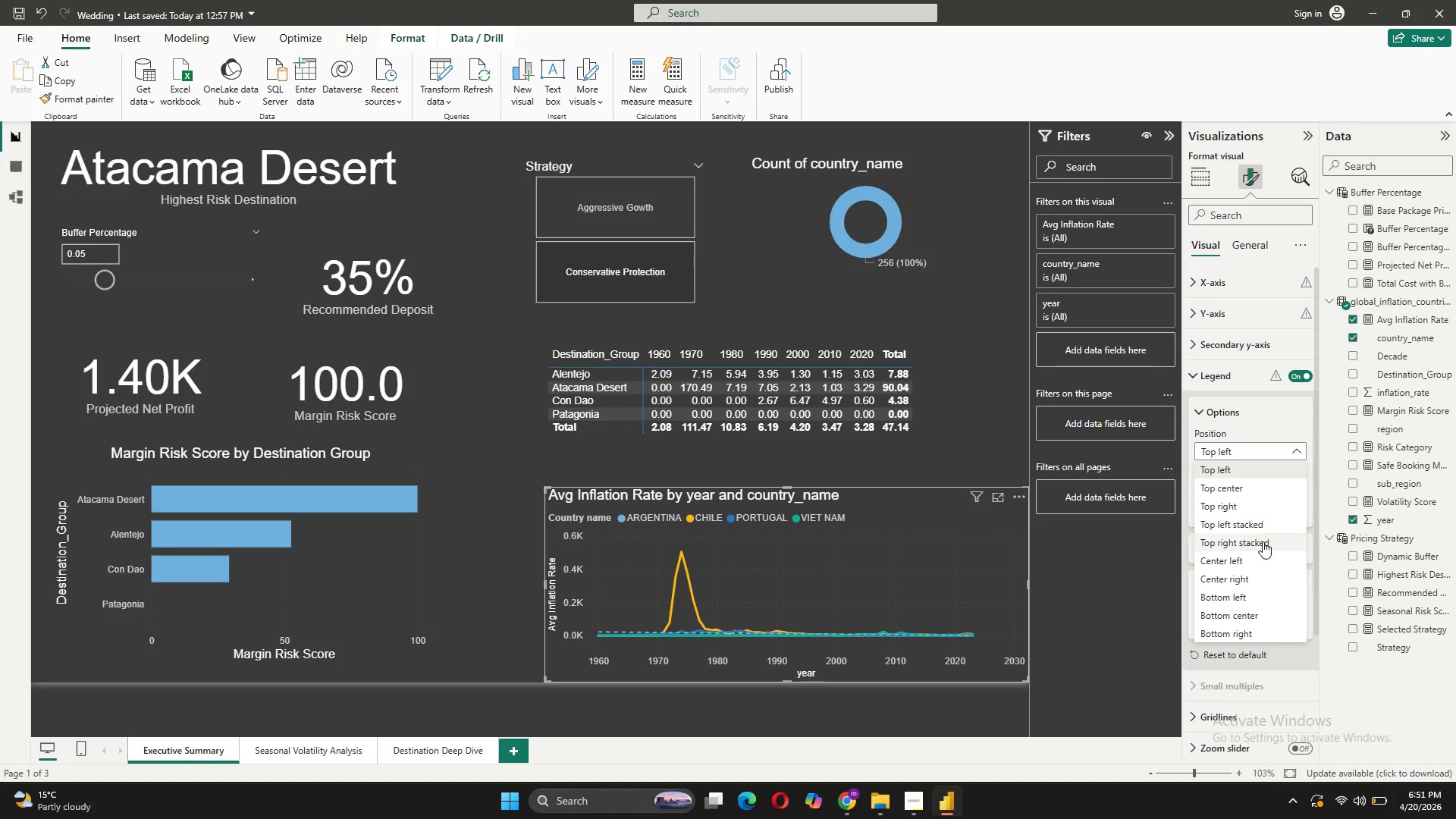 
left_click([1255, 523])
 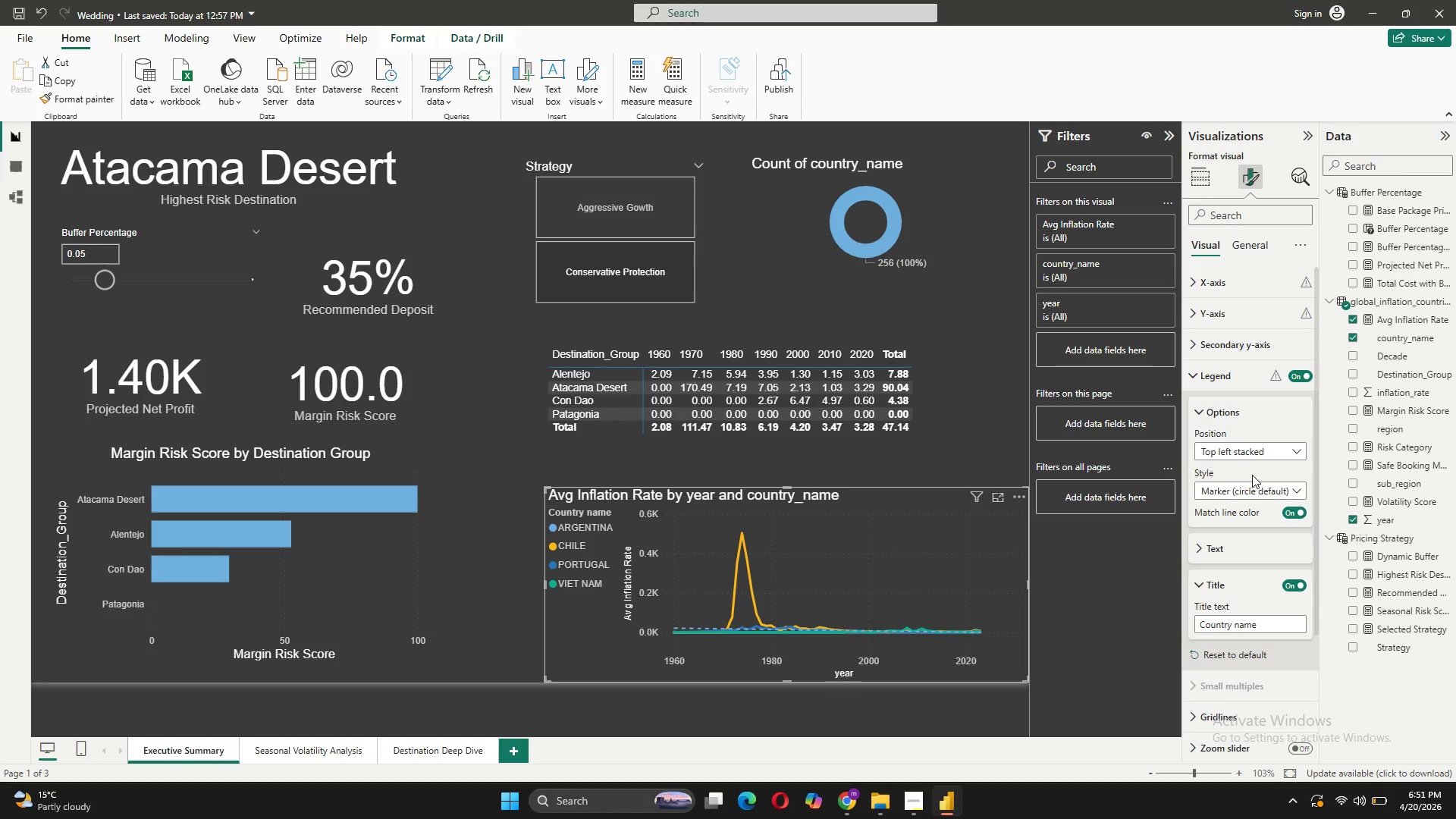 
left_click([1260, 450])
 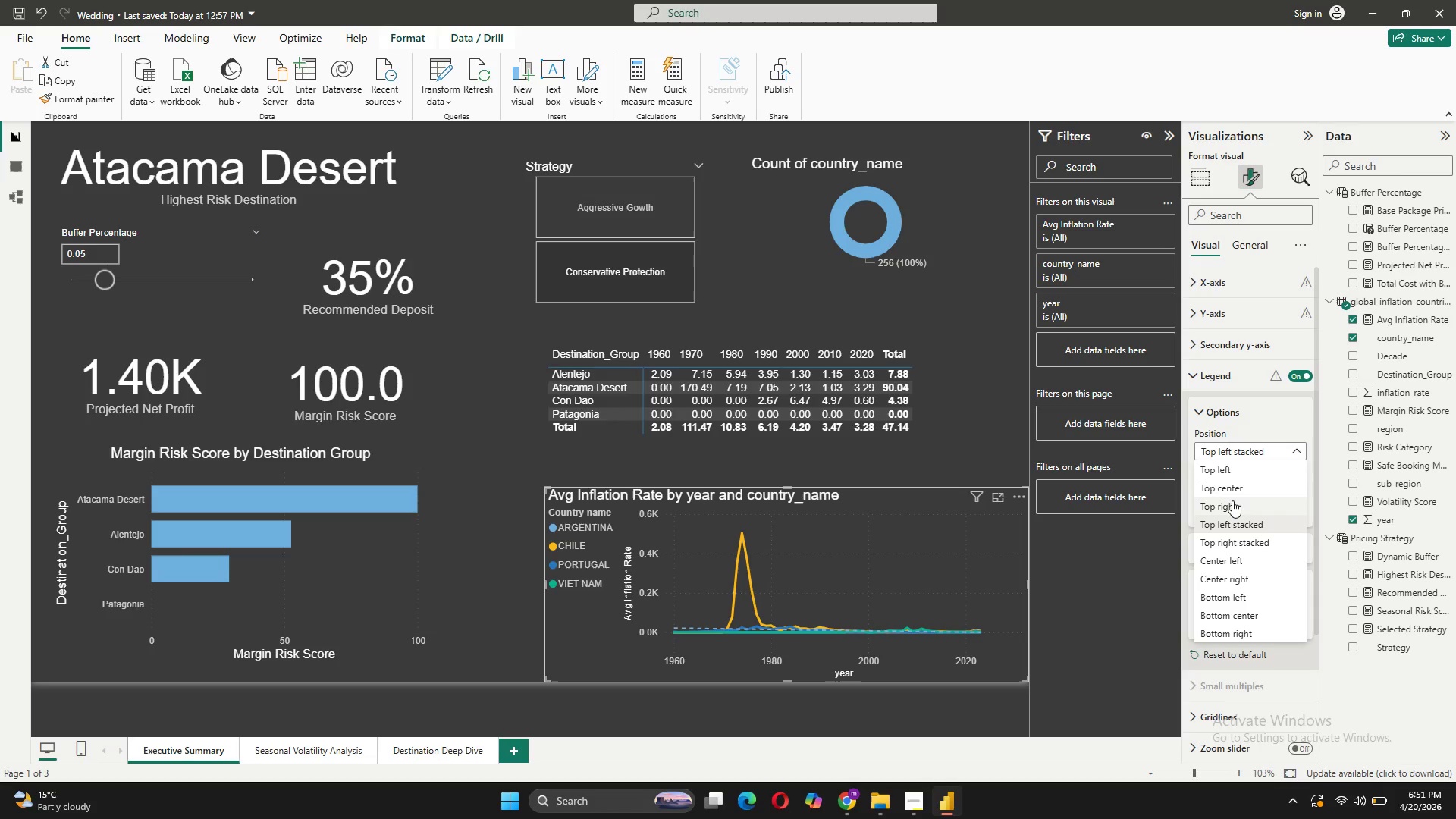 
left_click([1244, 548])
 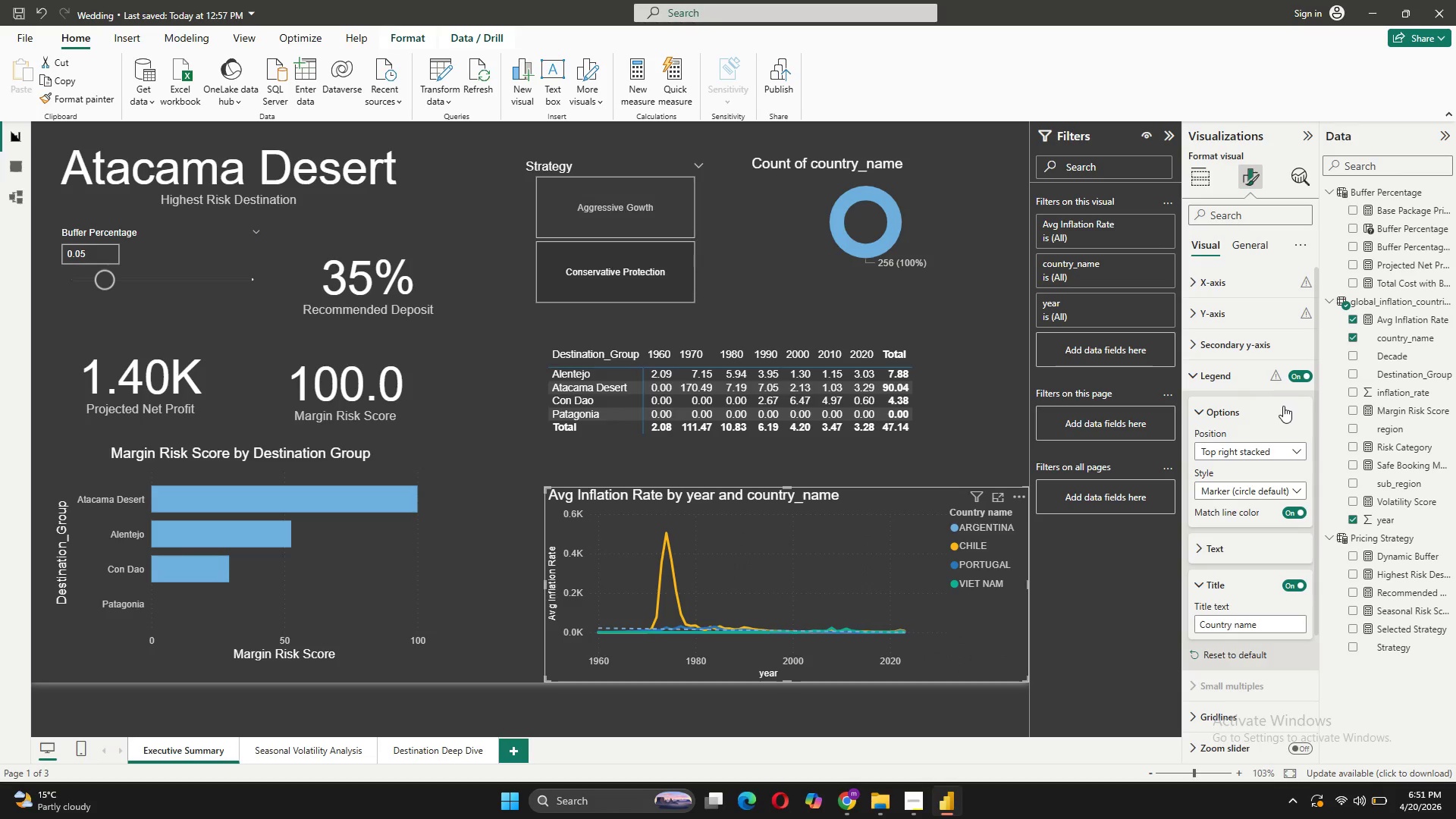 
left_click([1222, 409])
 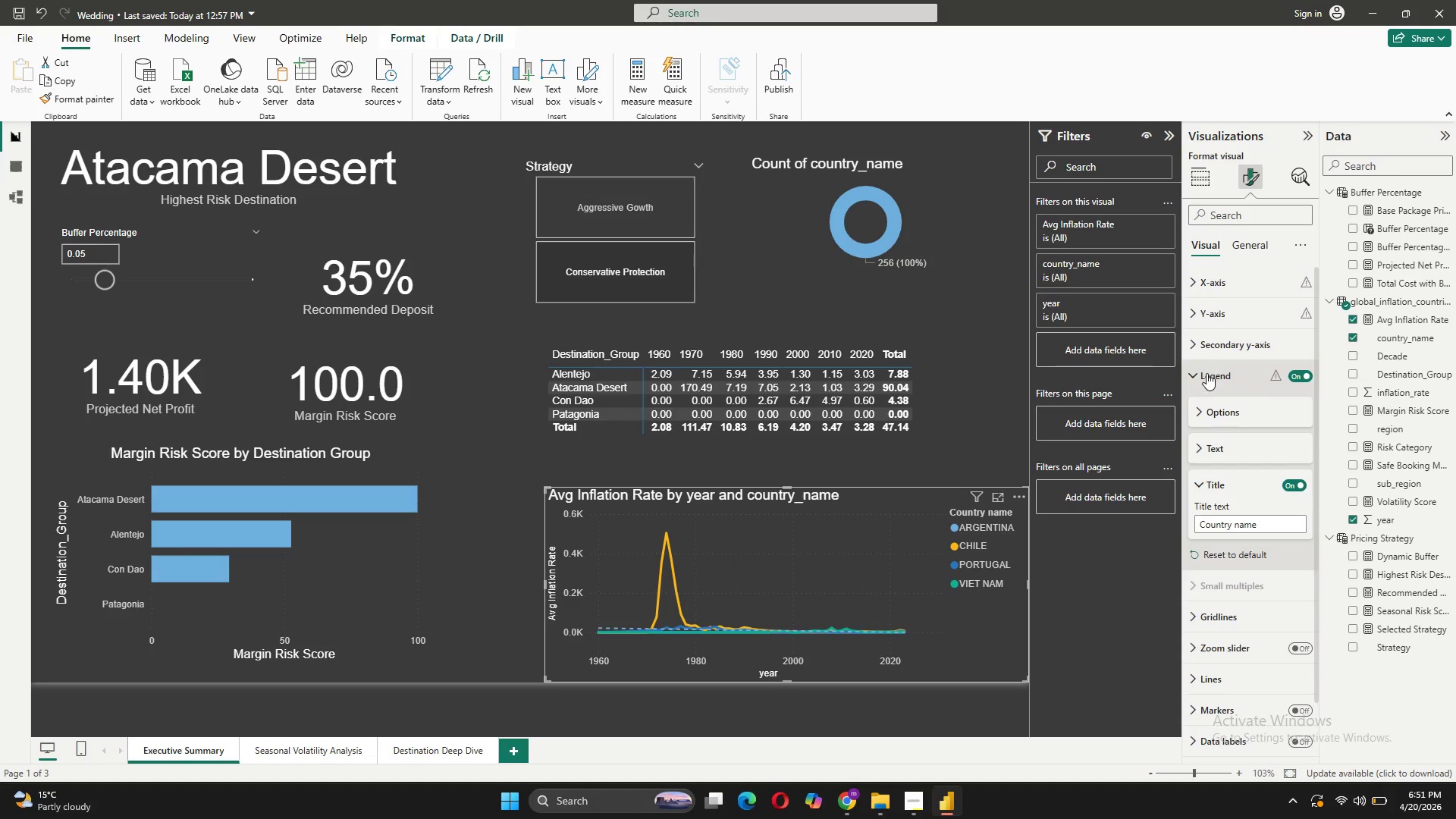 
left_click([1207, 373])
 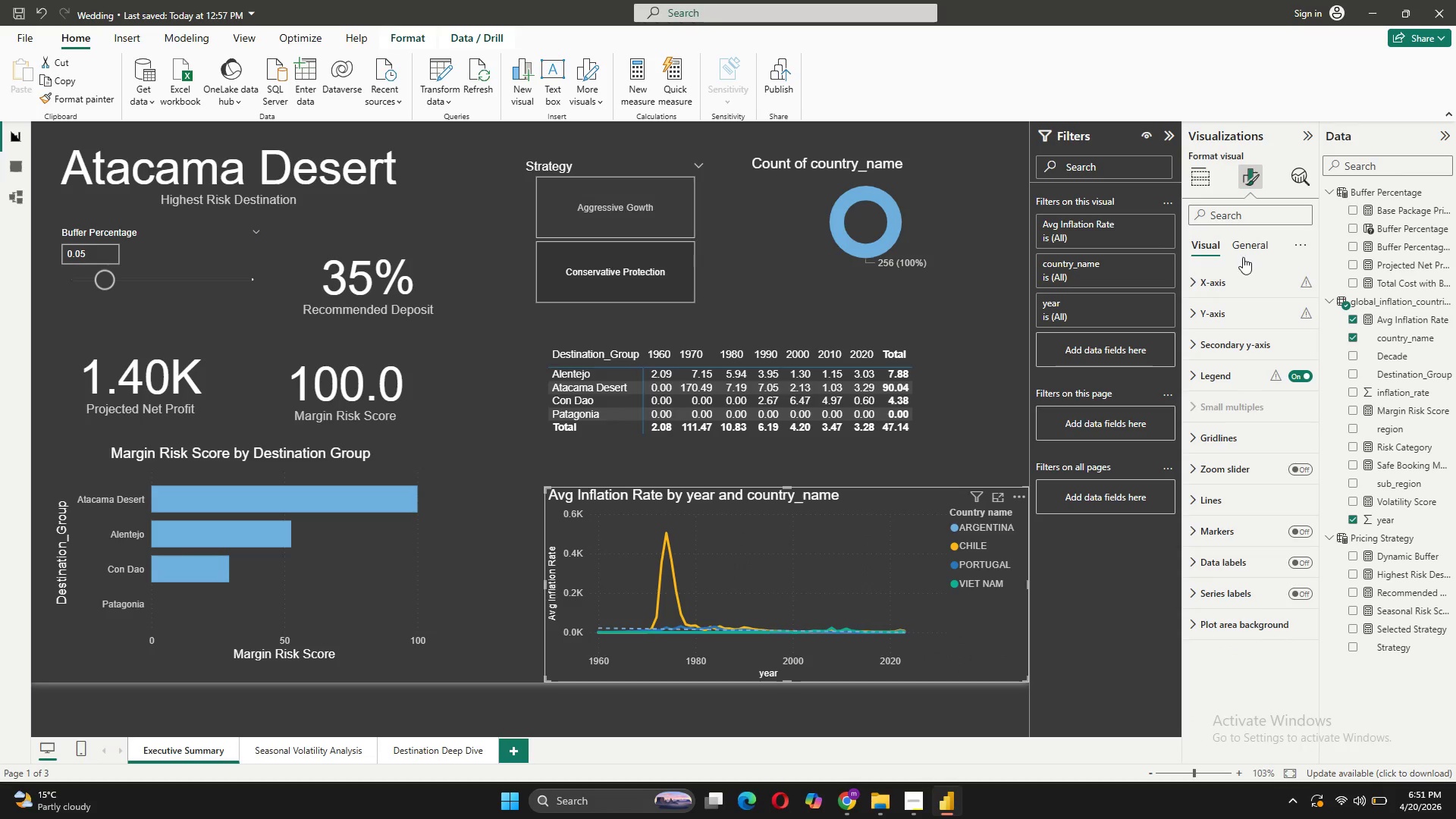 
left_click([1243, 257])
 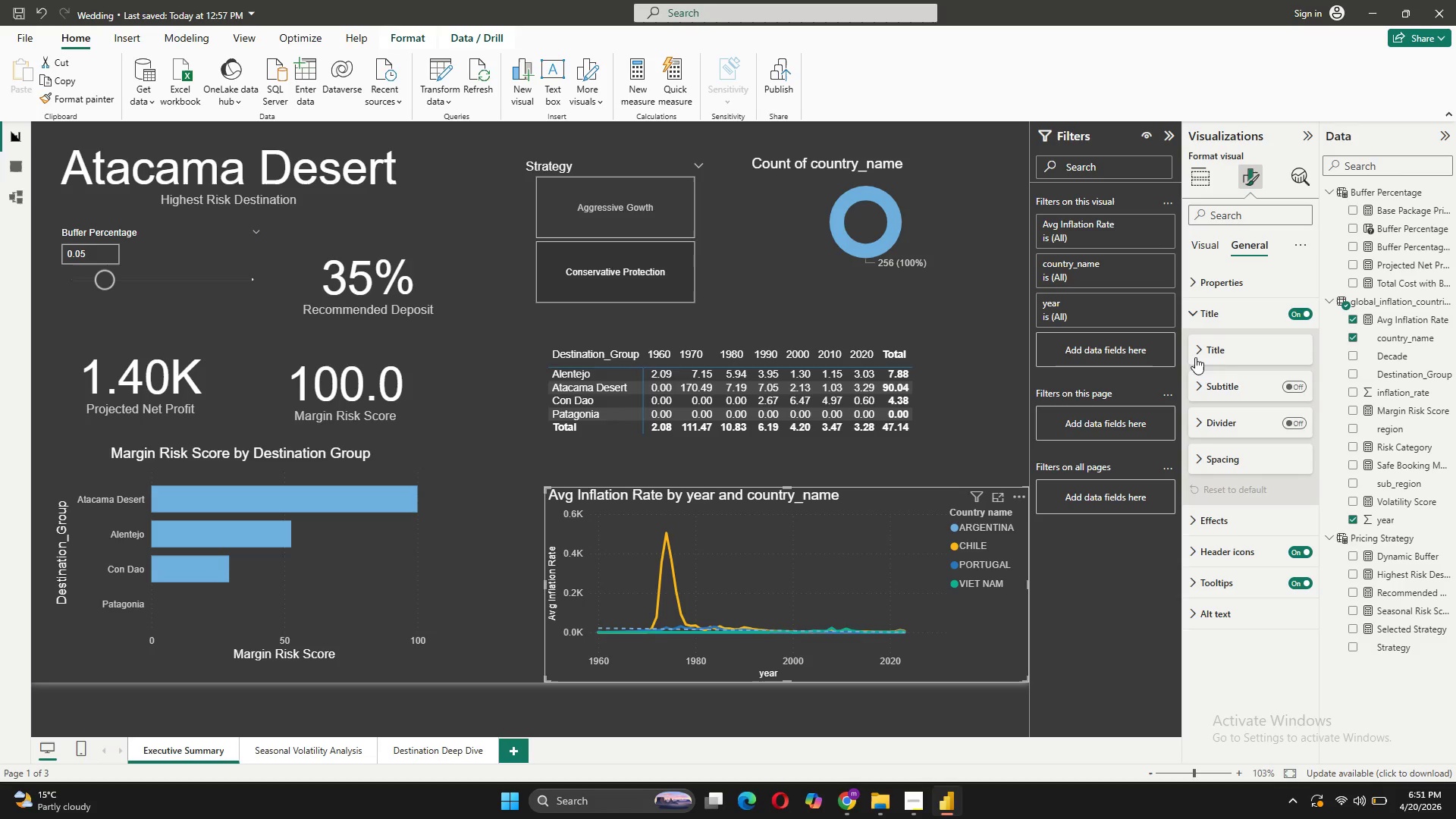 
left_click([1195, 357])
 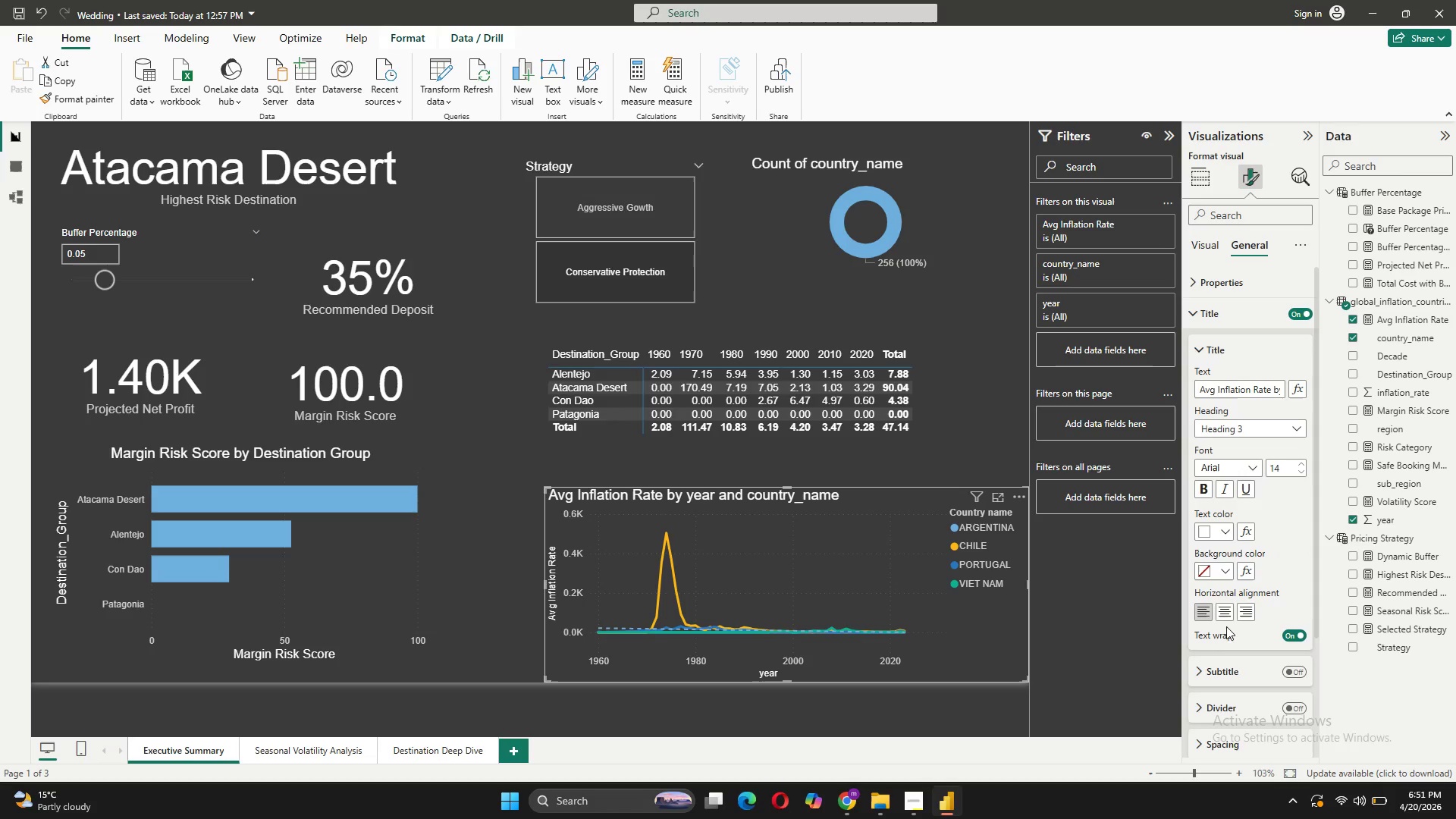 
left_click([1227, 611])
 